 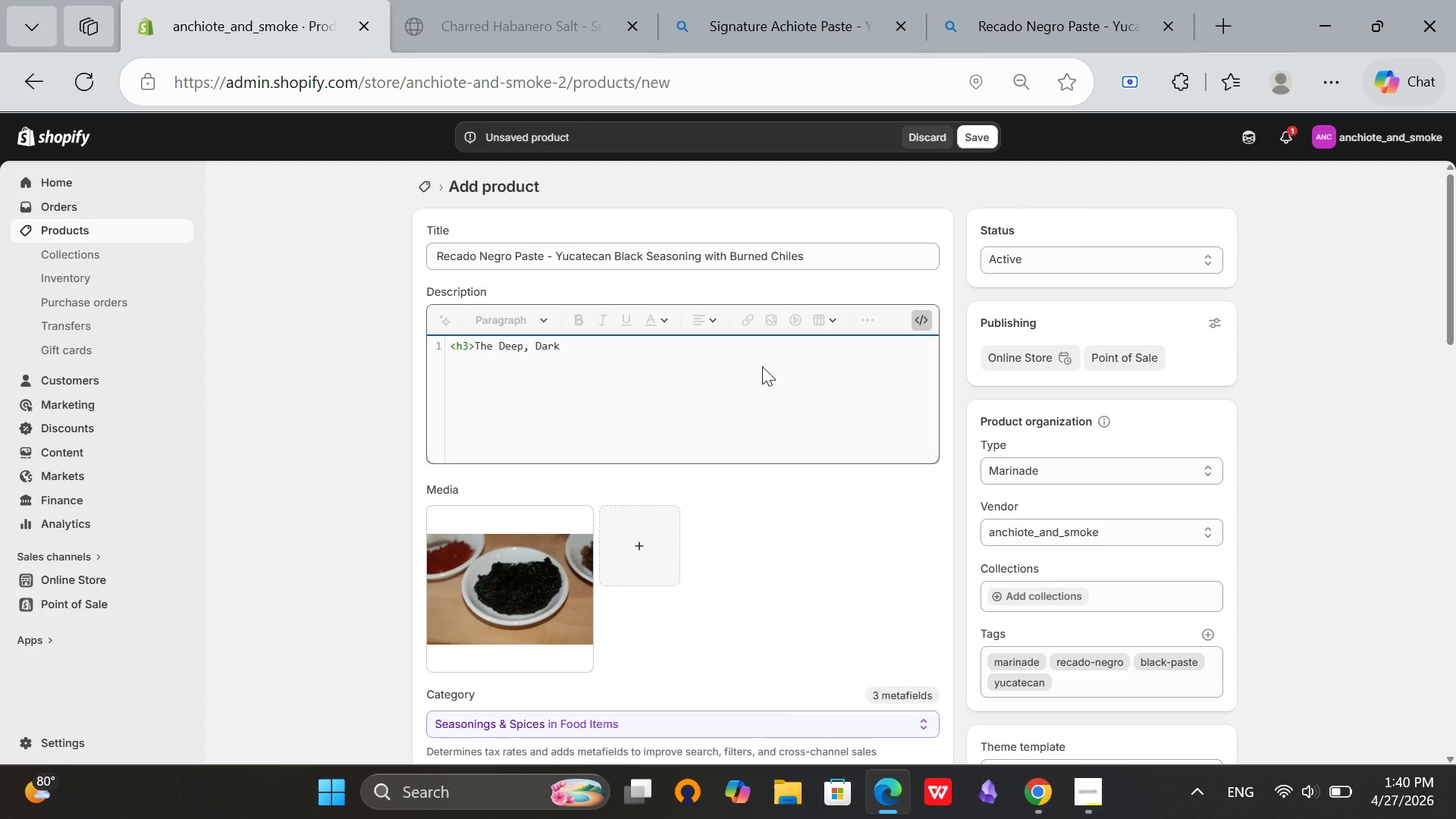 
type(, Smoky Soul of Yucatecan Stewa)
key(Backspace)
type(s</h3>)
 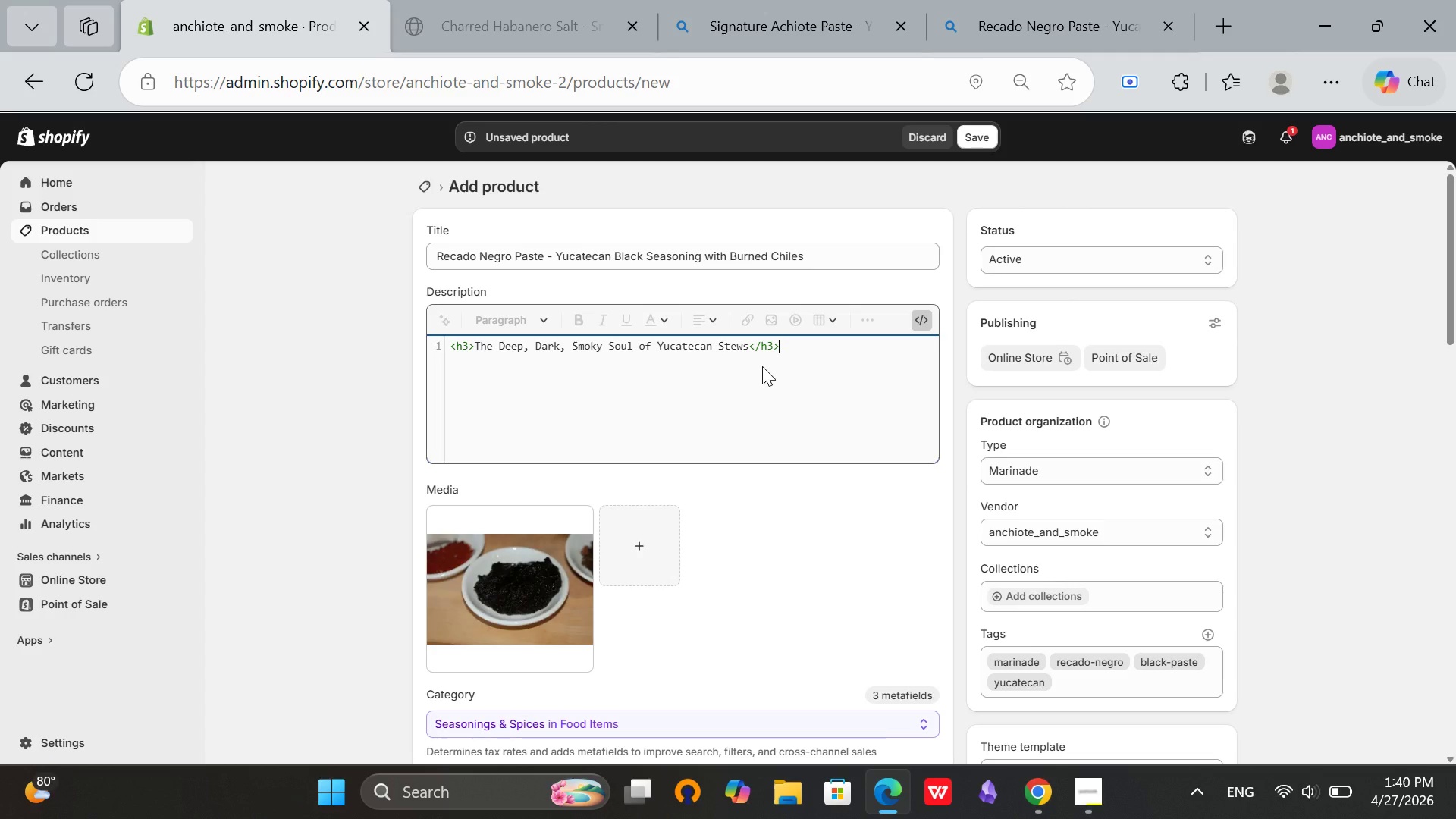 
key(Enter)
 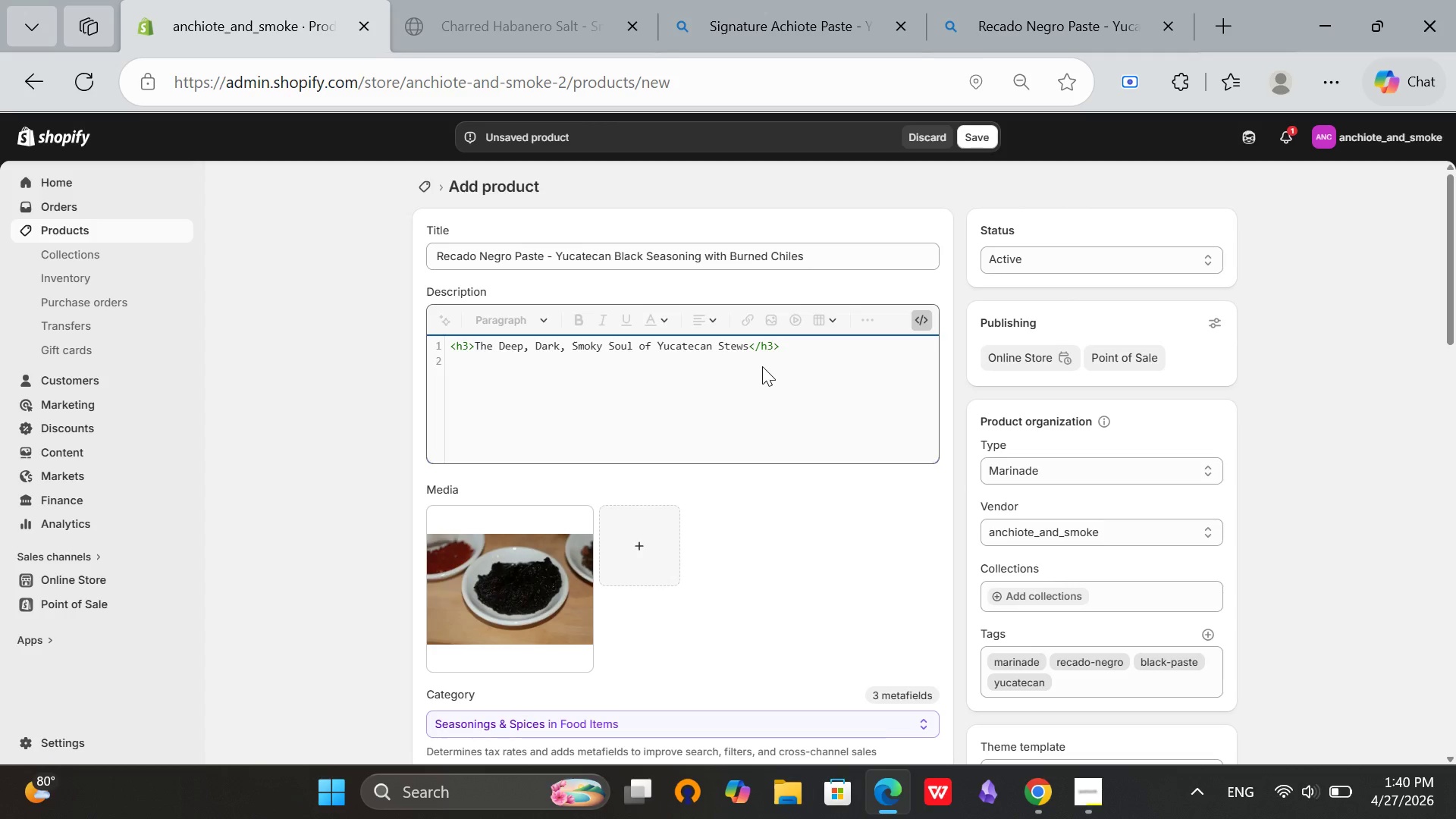 
type(<p>Recado negro is burned chile paste - black as night, )
 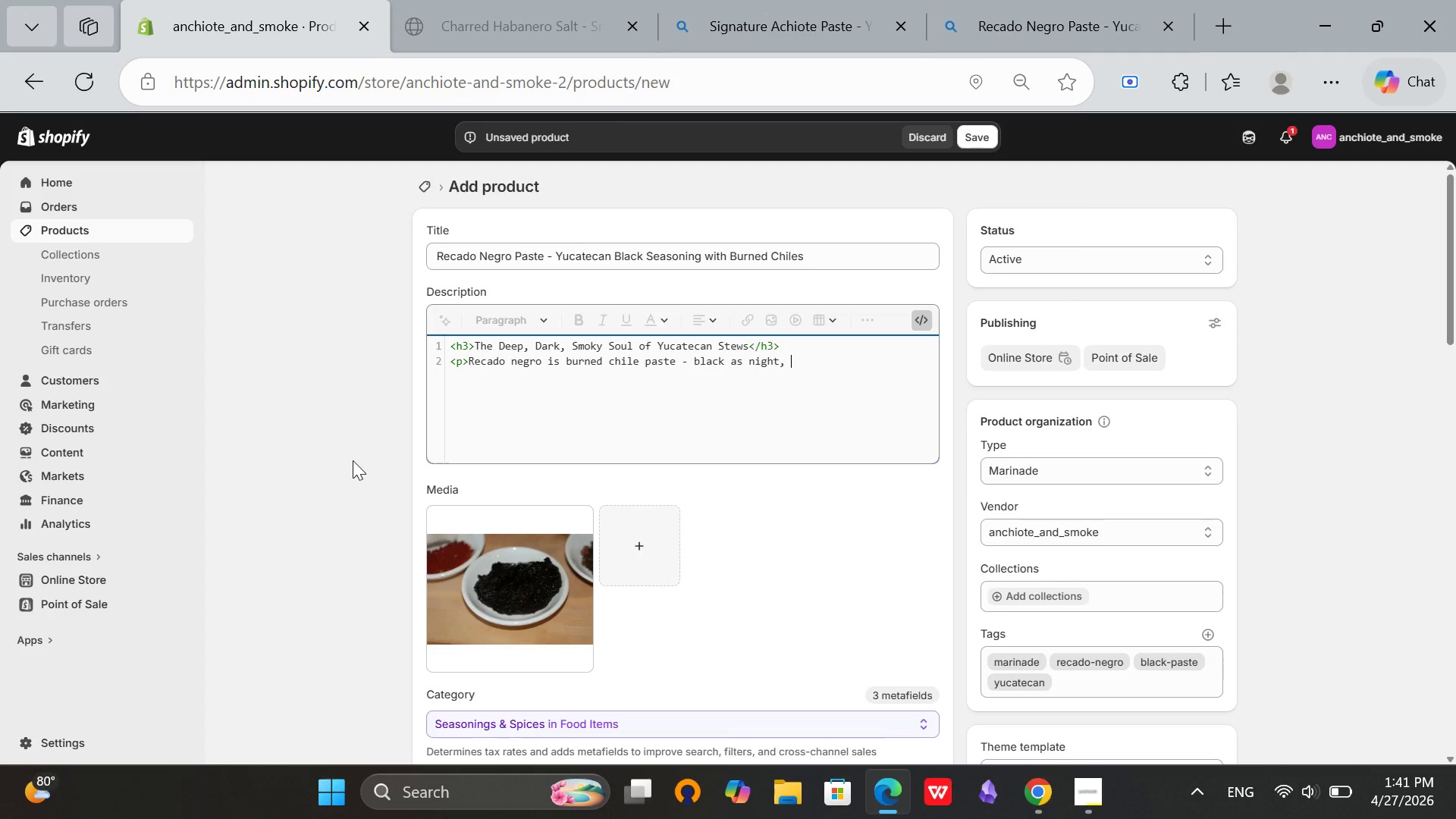 
 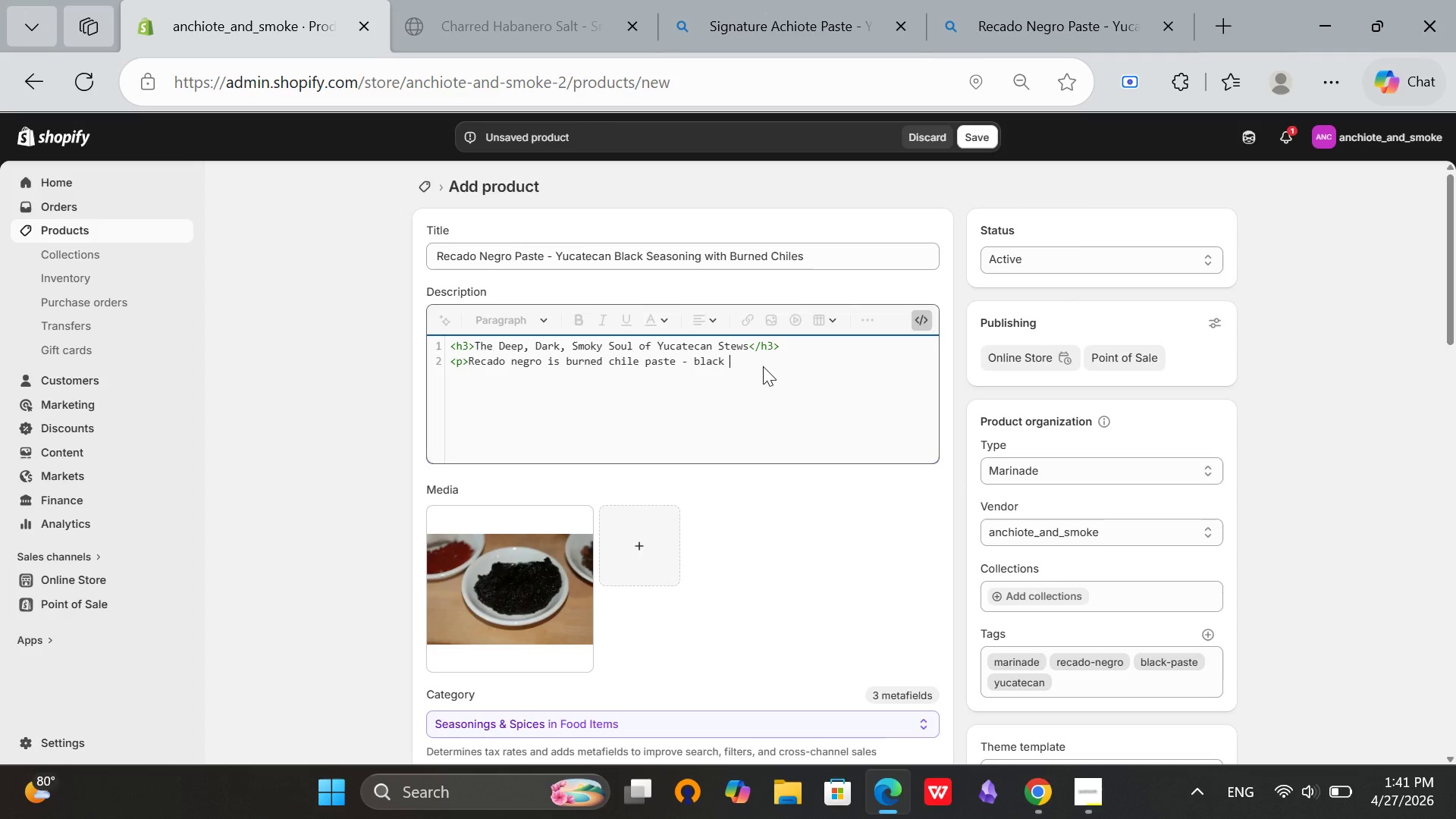 
type(smoky as a fire pit, and complex as the Yucatan jungle. We burn dried chiles until they blacken, then grind them with garlic, cumin, clovem)
key(Backspace)
type(, and black pepper)
 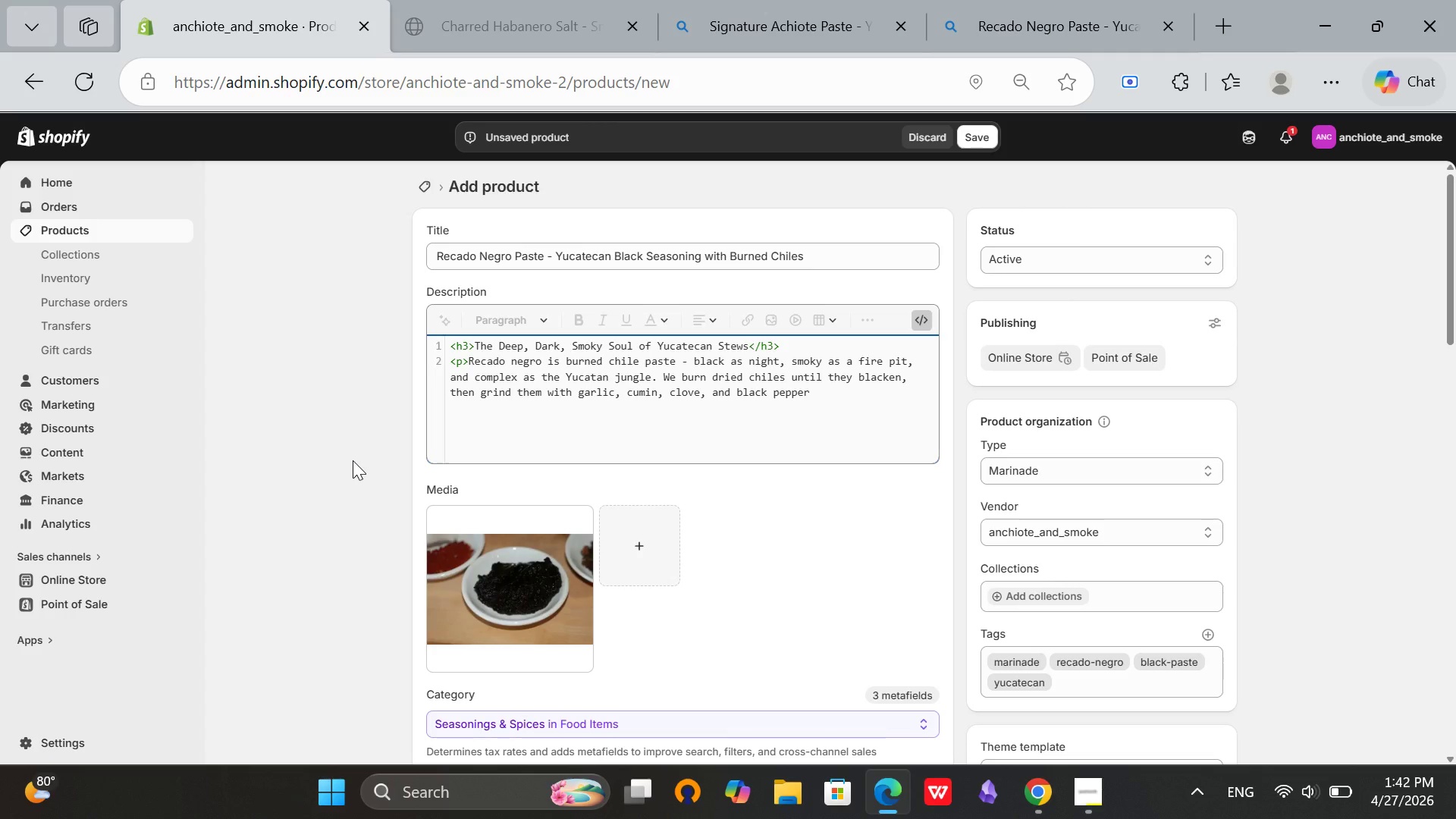 
key(Period)
 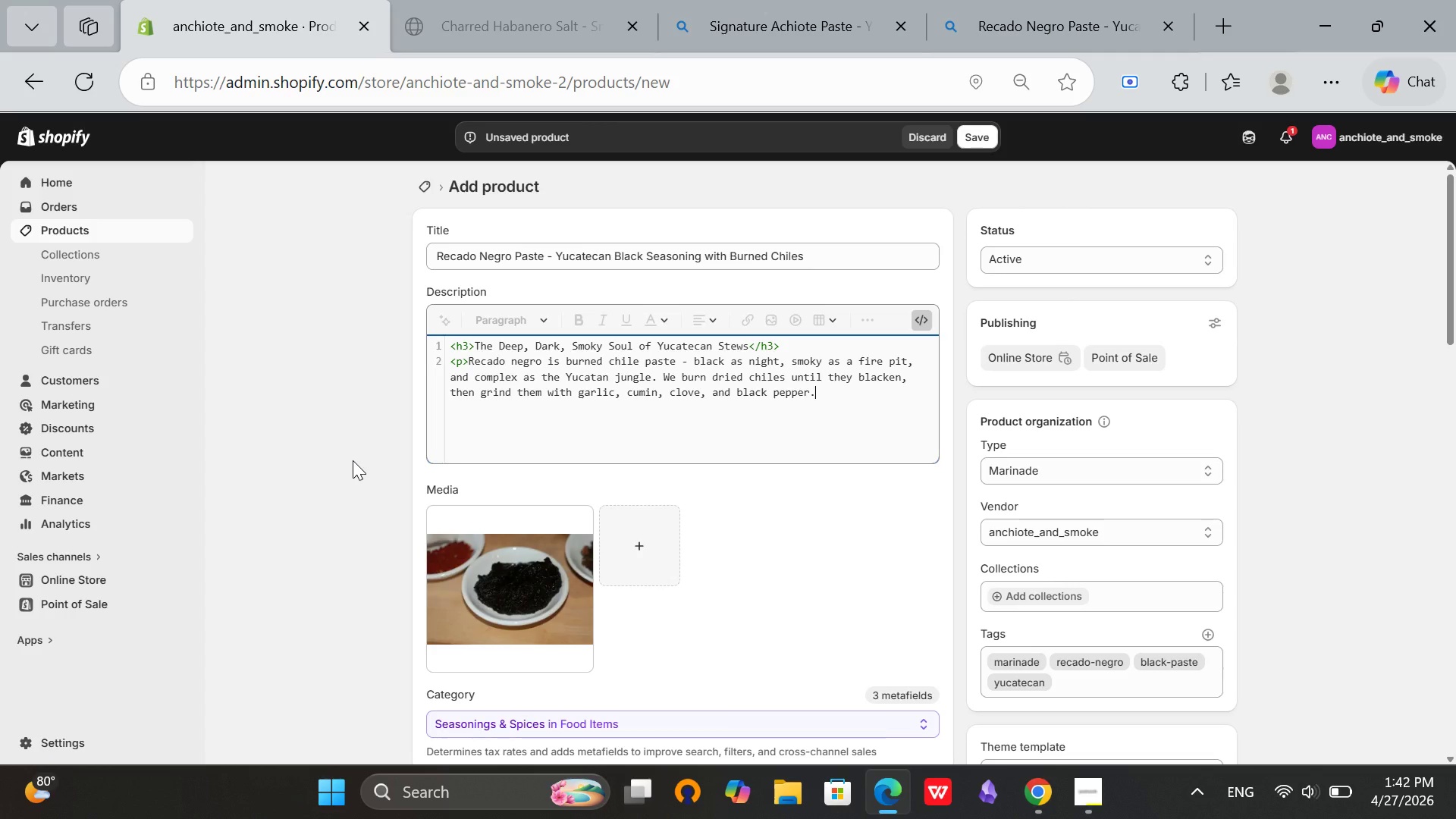 
key(Shift+Comma)
 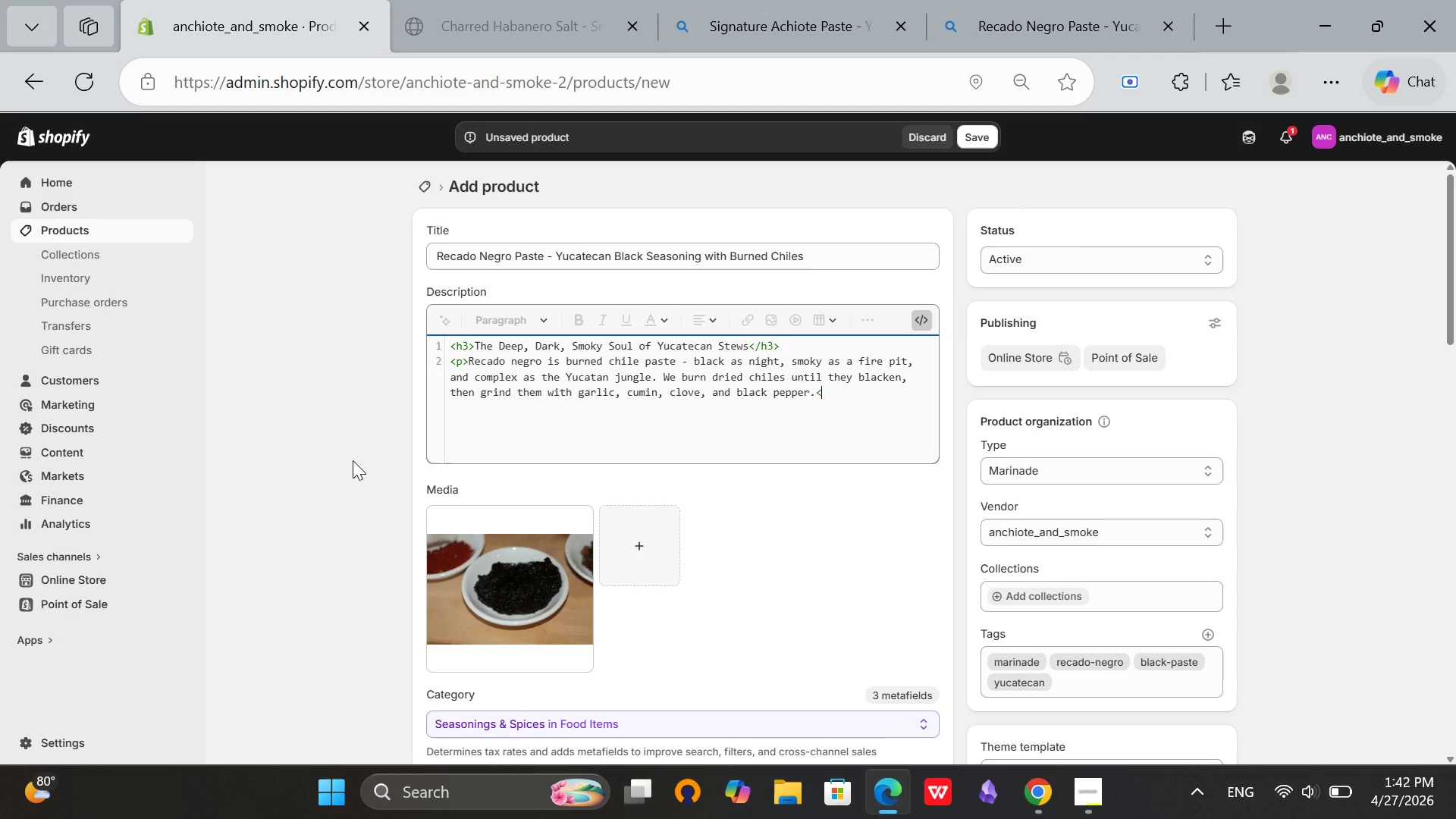 
key(Slash)
 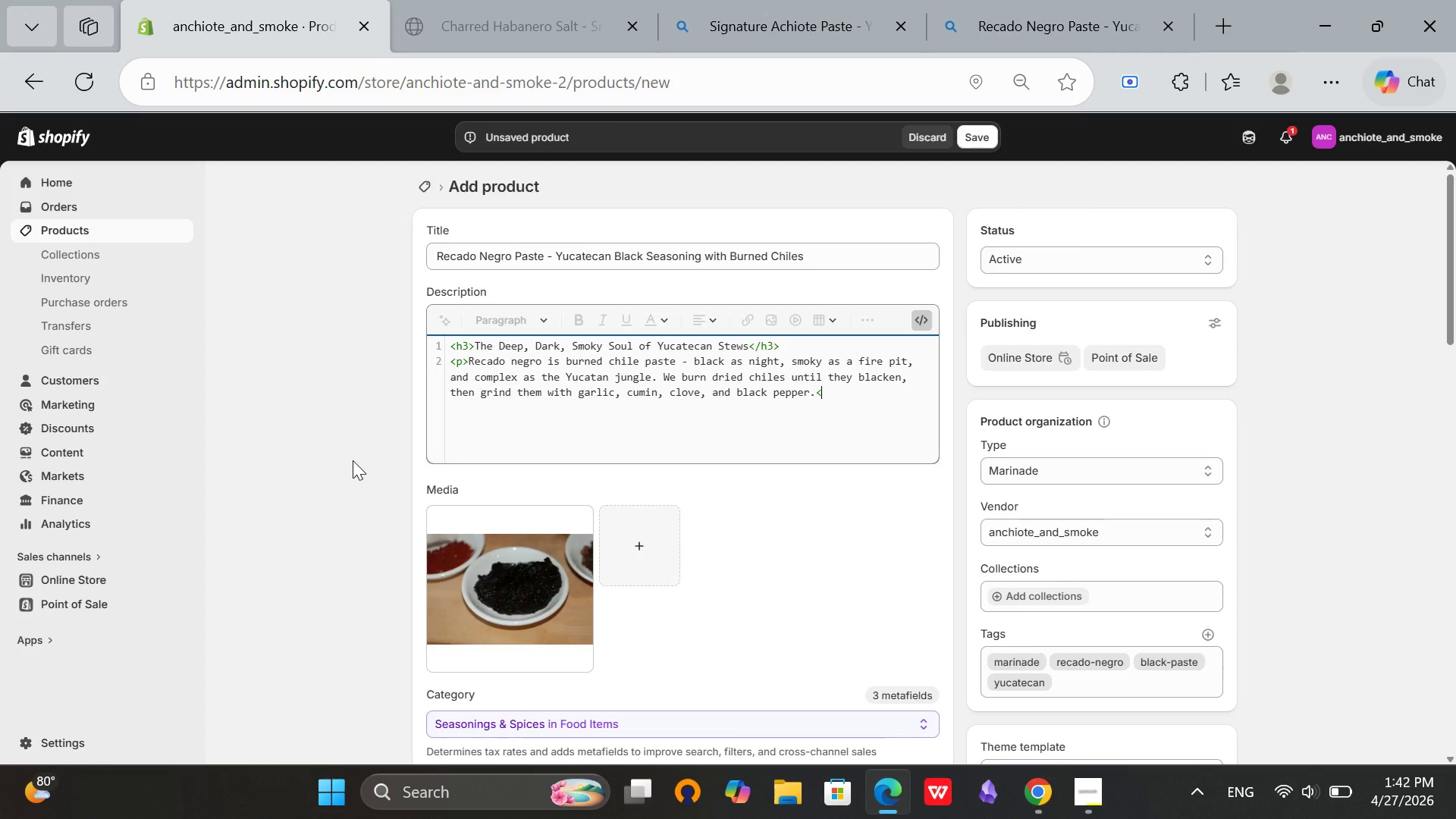 
key(P)
 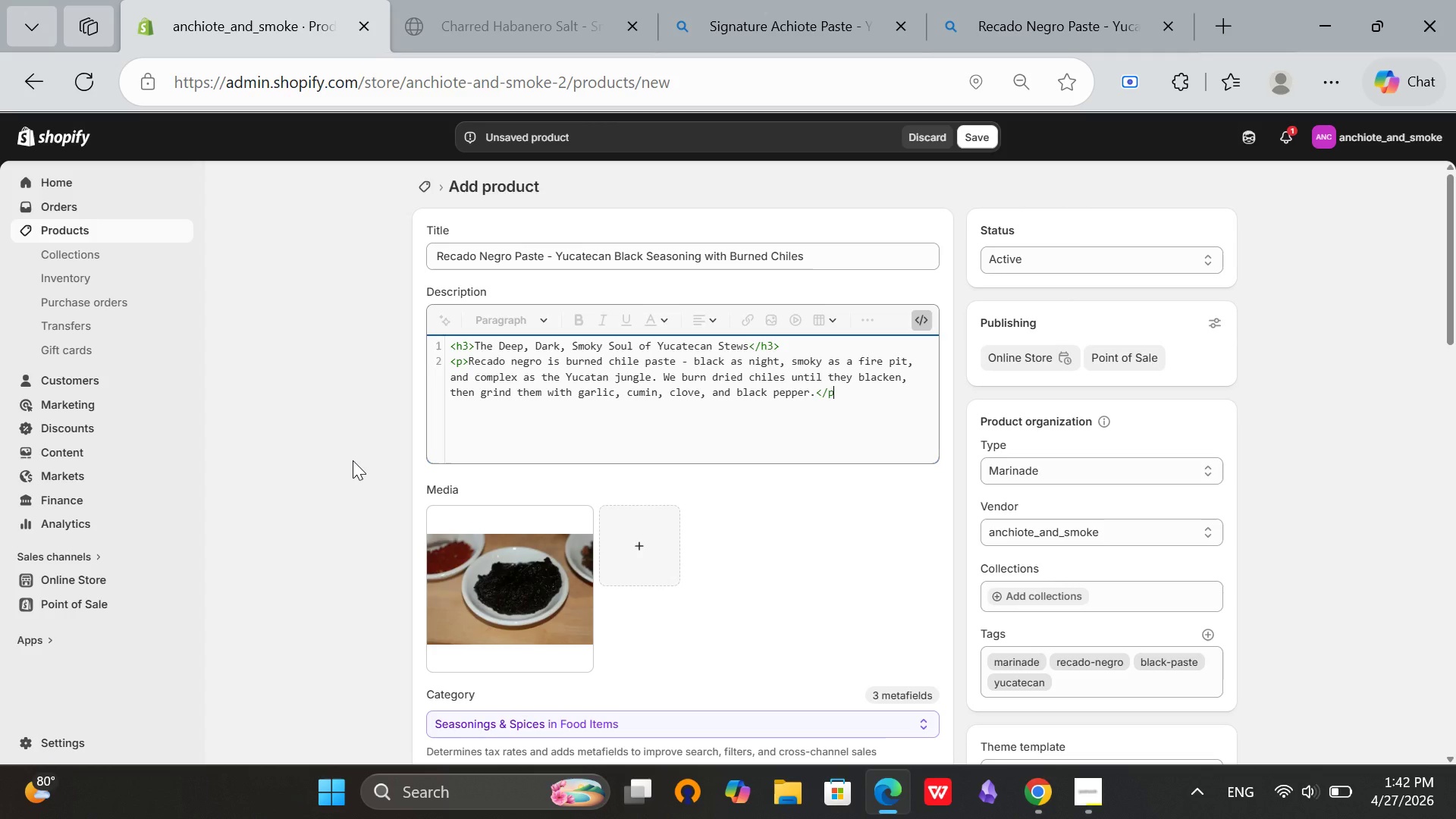 
key(Shift+Period)
 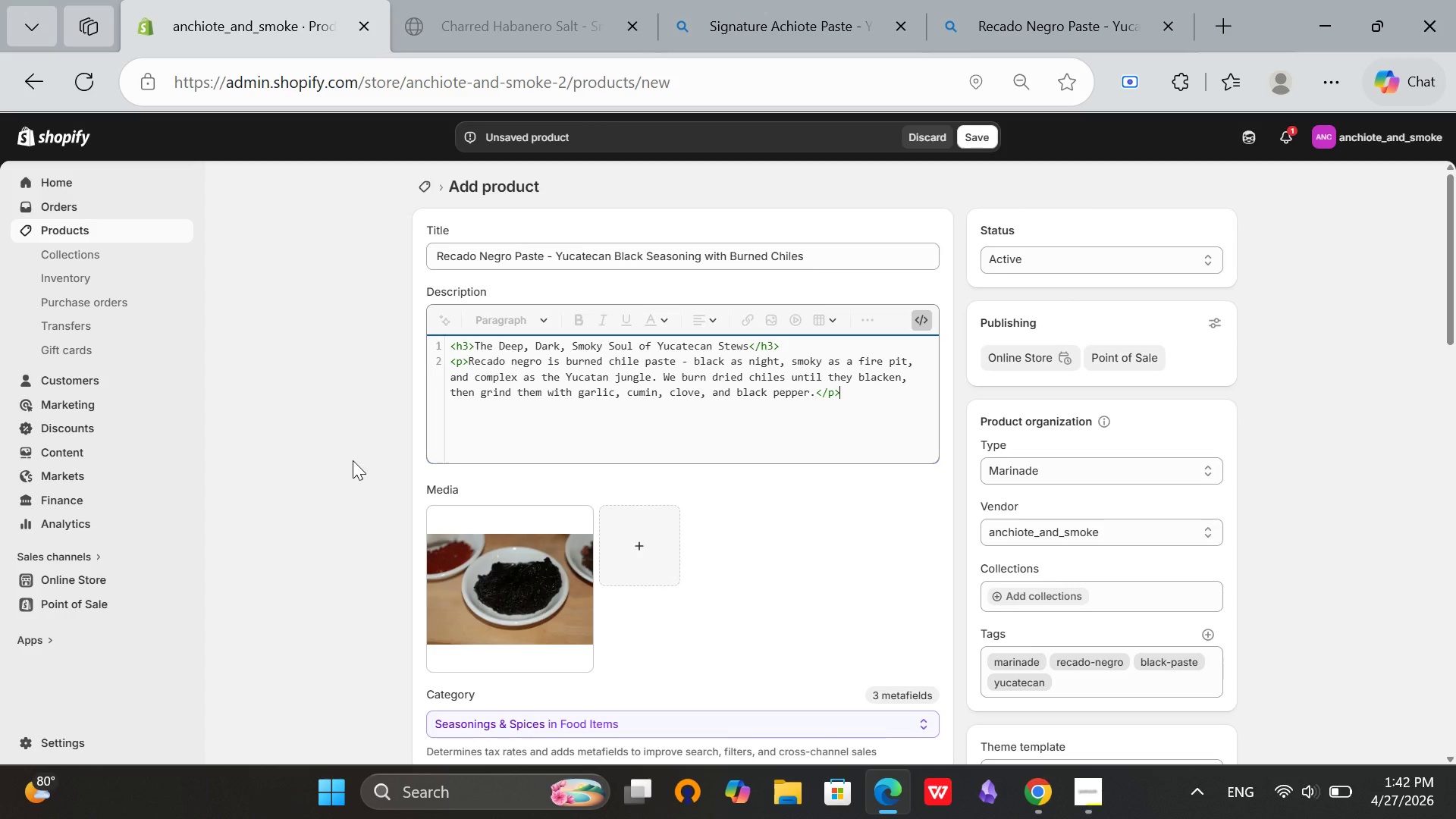 
key(Enter)
 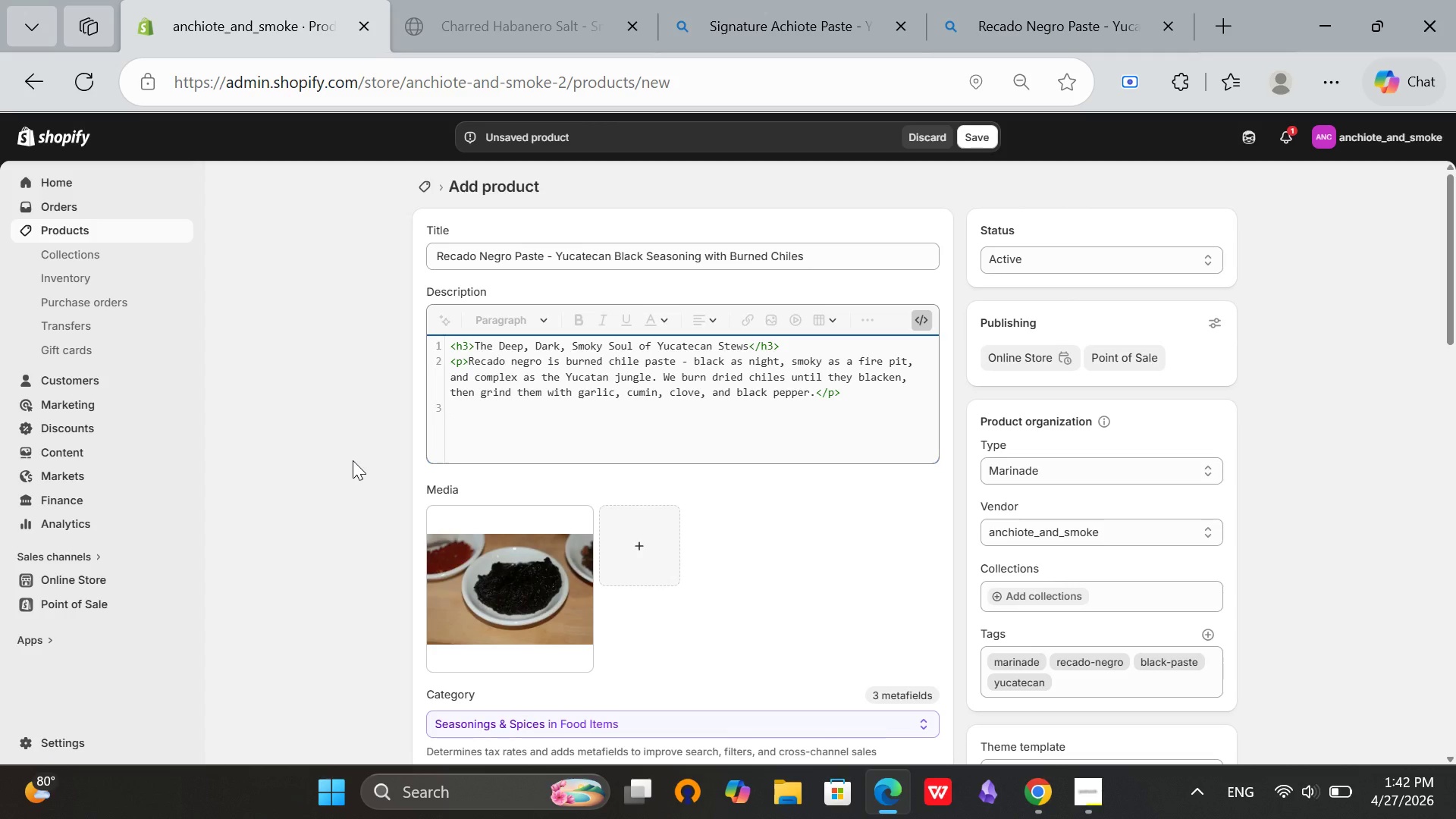 
type(<h3>Sensory Experience</h3>)
 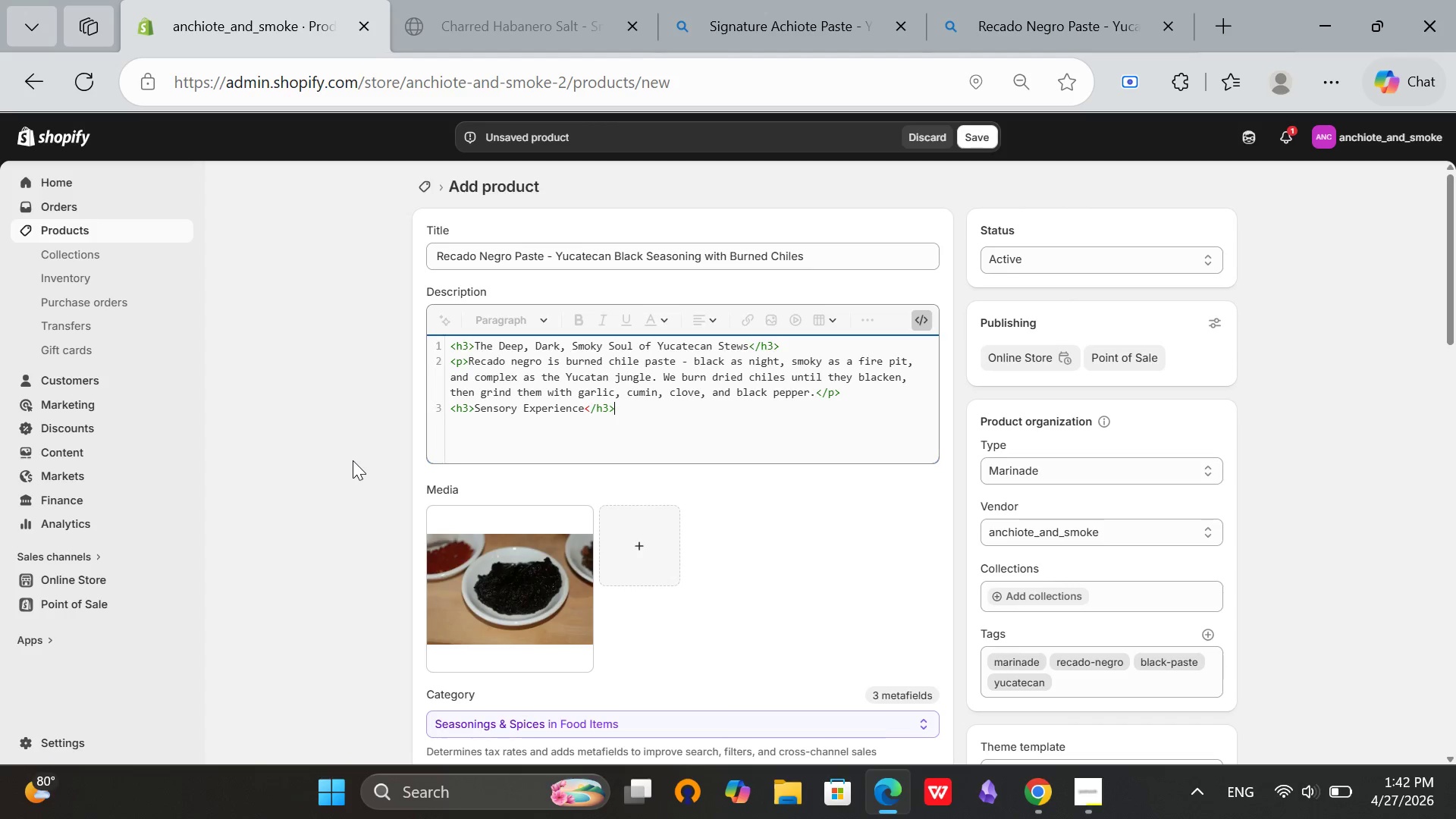 
key(Enter)
 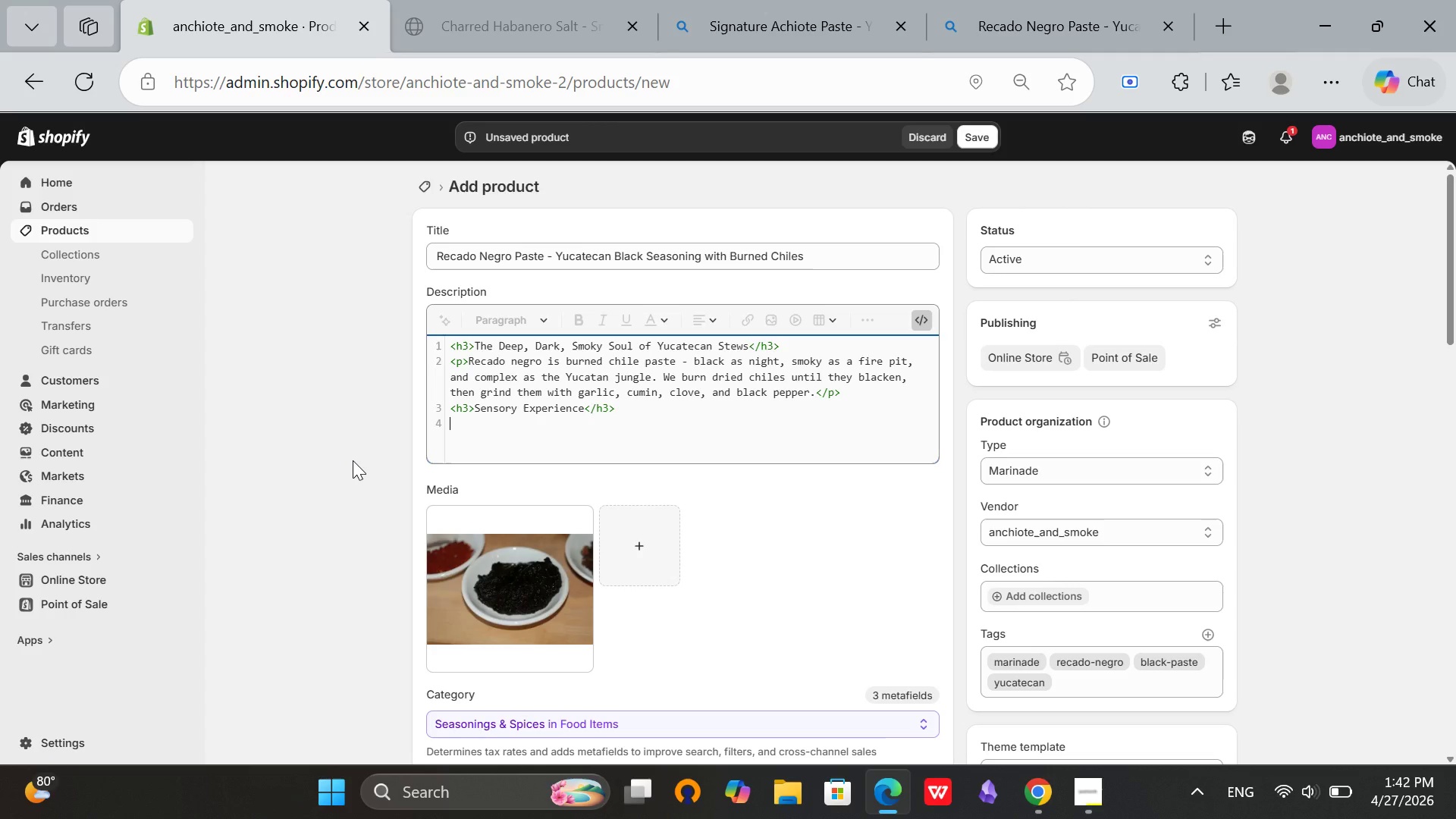 
type(<p>The paste is black and thick. The aroma is intensely smoky with layers of spice.</p>)
 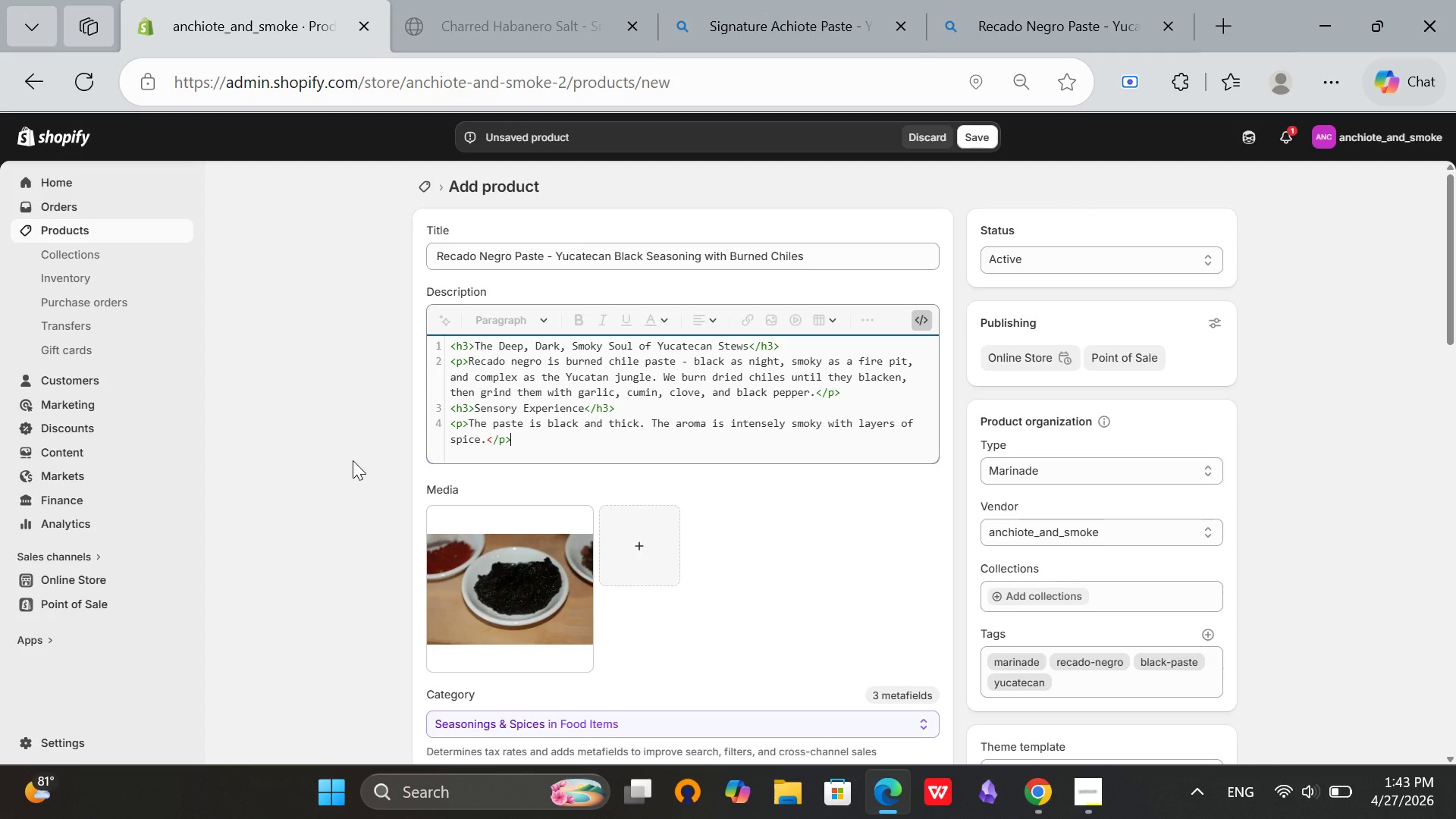 
key(Enter)
 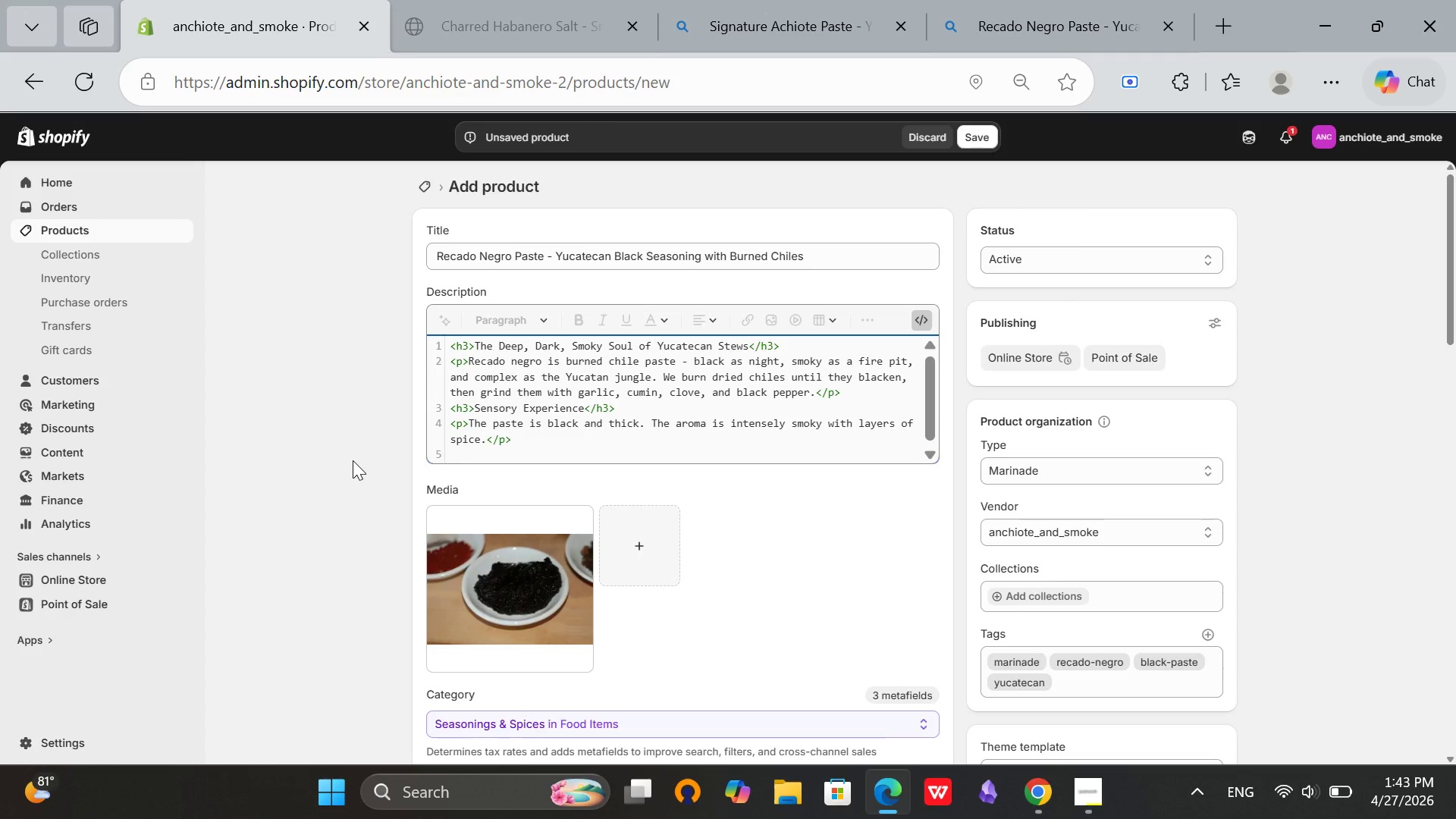 
wait(5.08)
 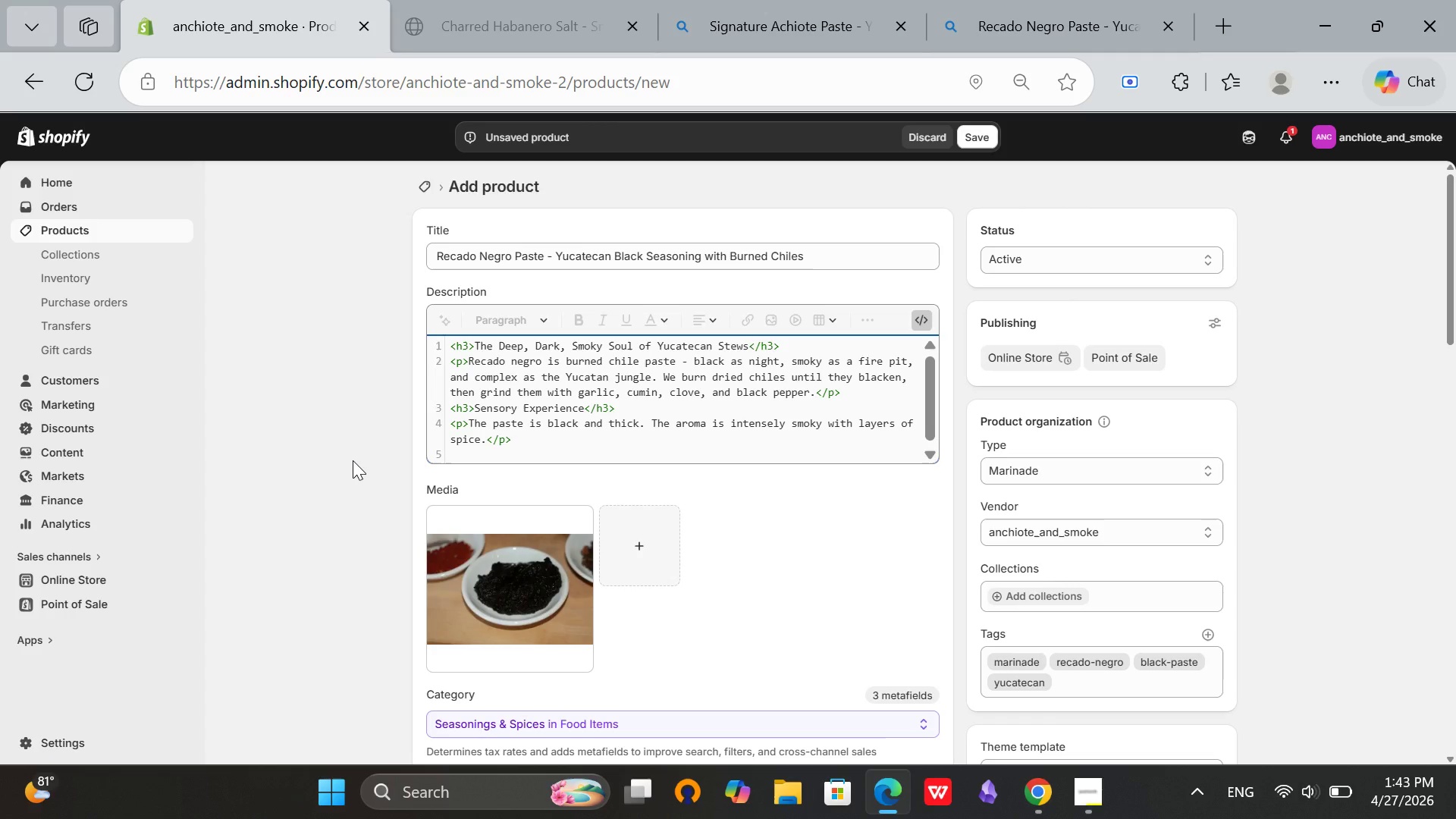 
type(<h3Key Benefits</h3>)
 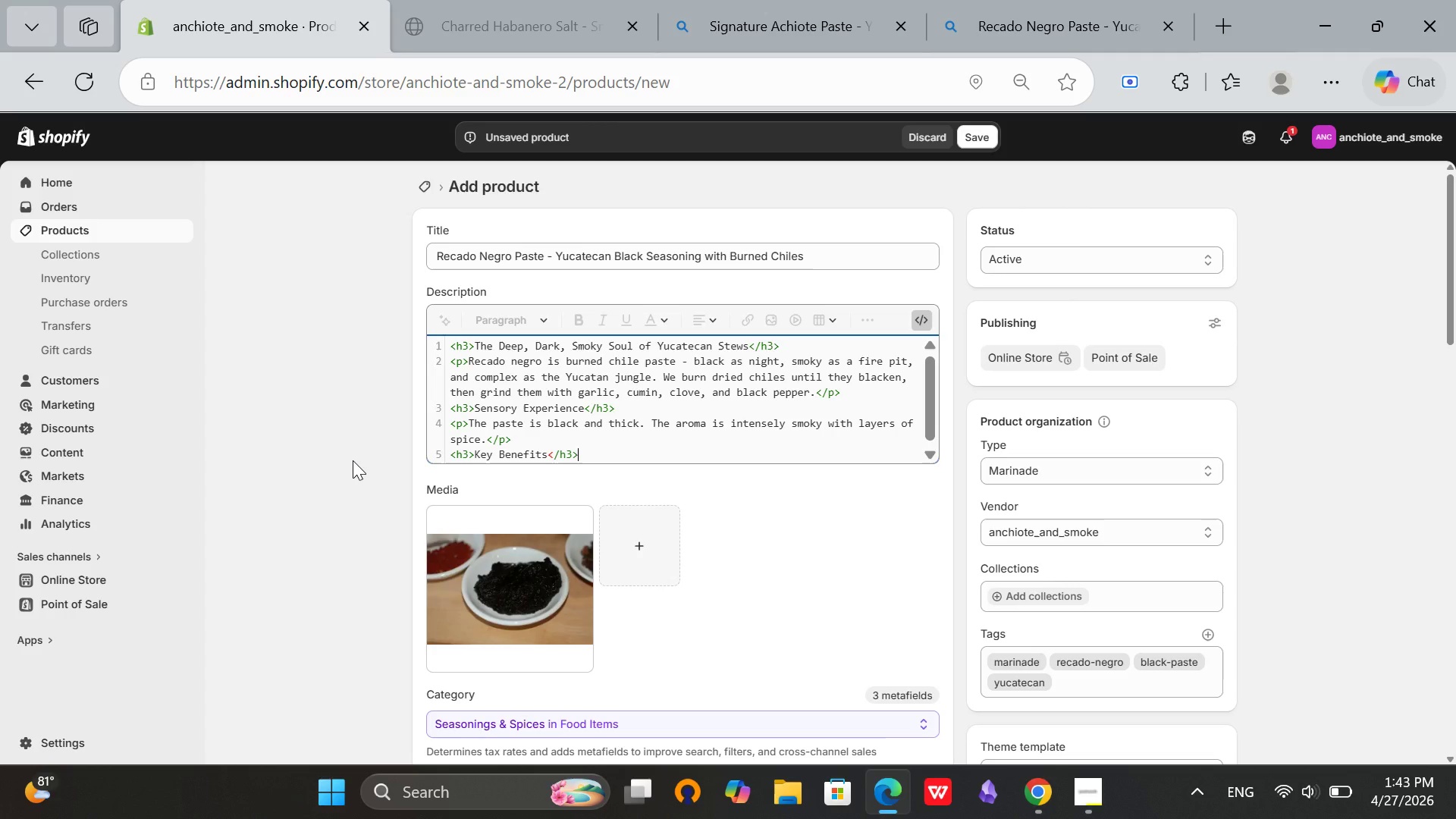 
key(Enter)
 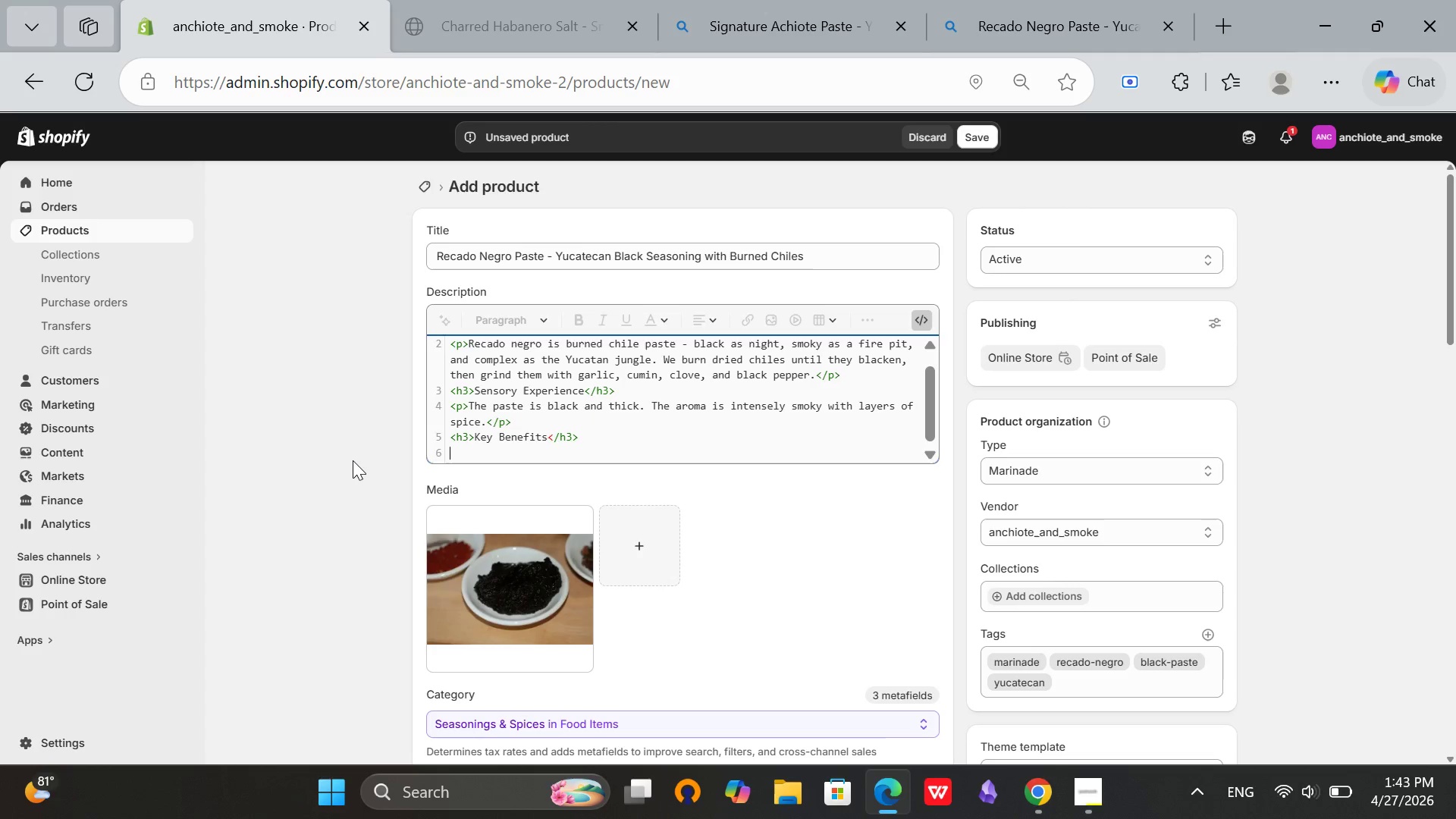 
type(<ul>)
 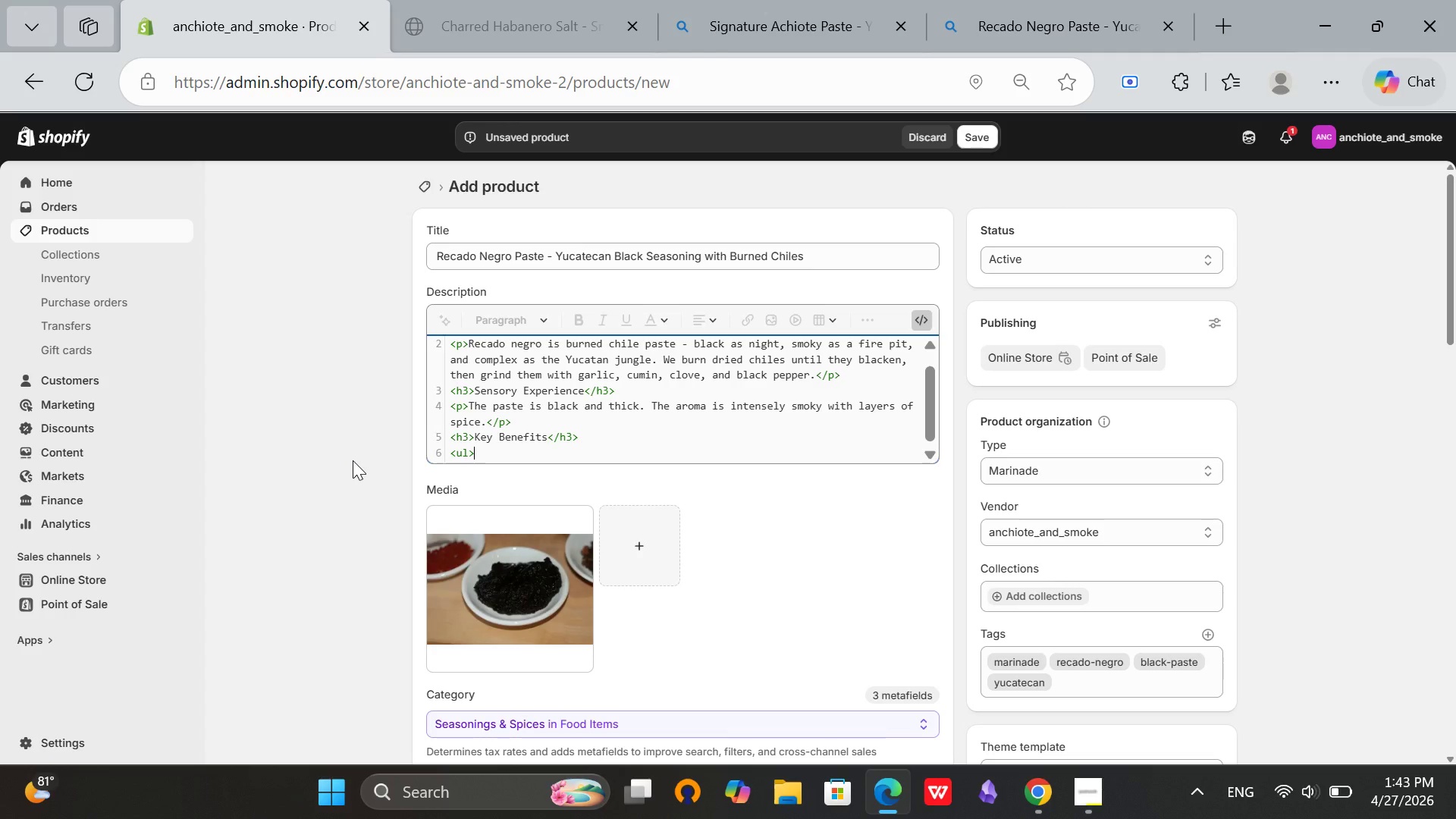 
key(Enter)
 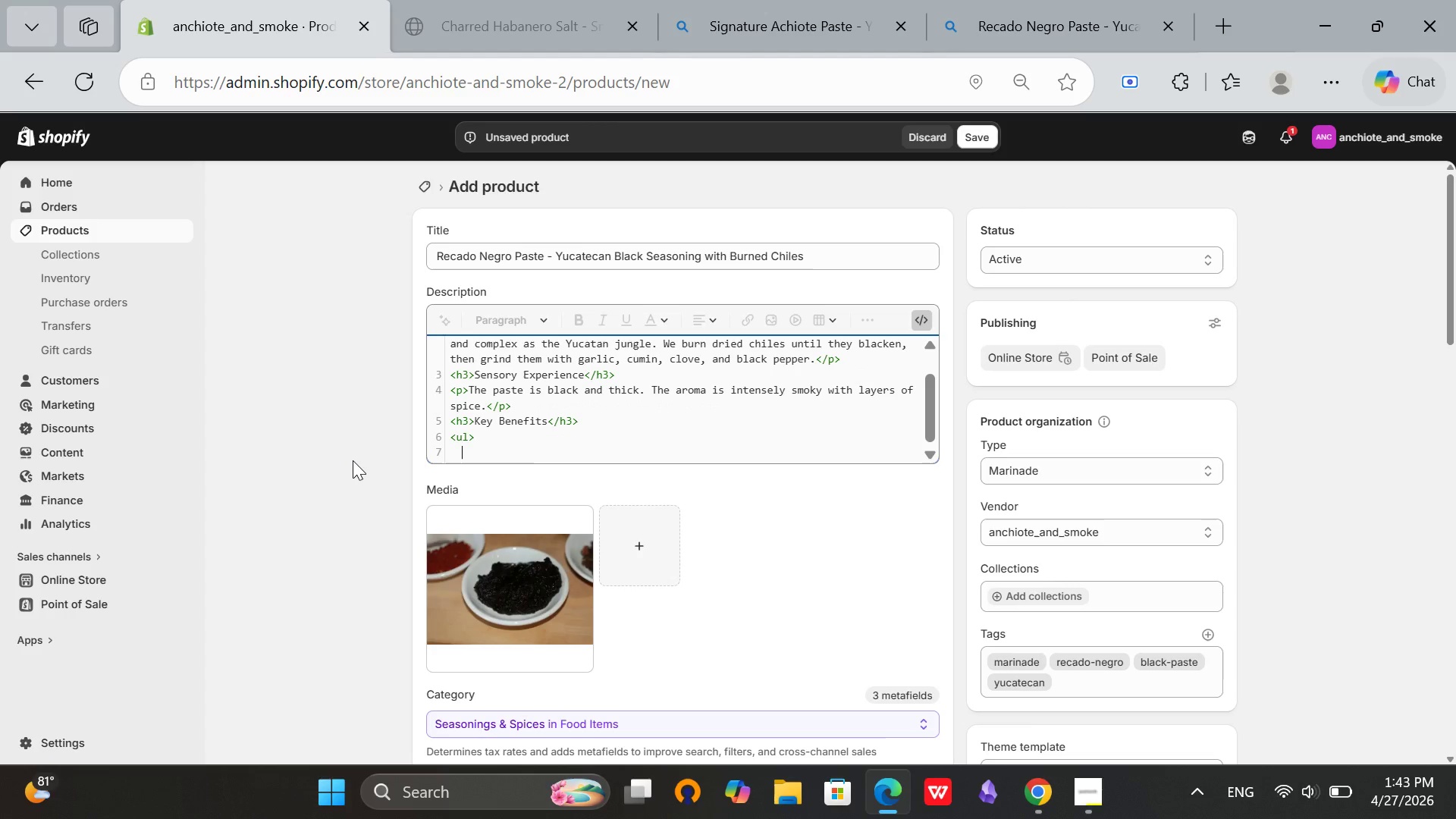 
key(Backspace)
type(<li>Authenic recado negro recipe</li>)
 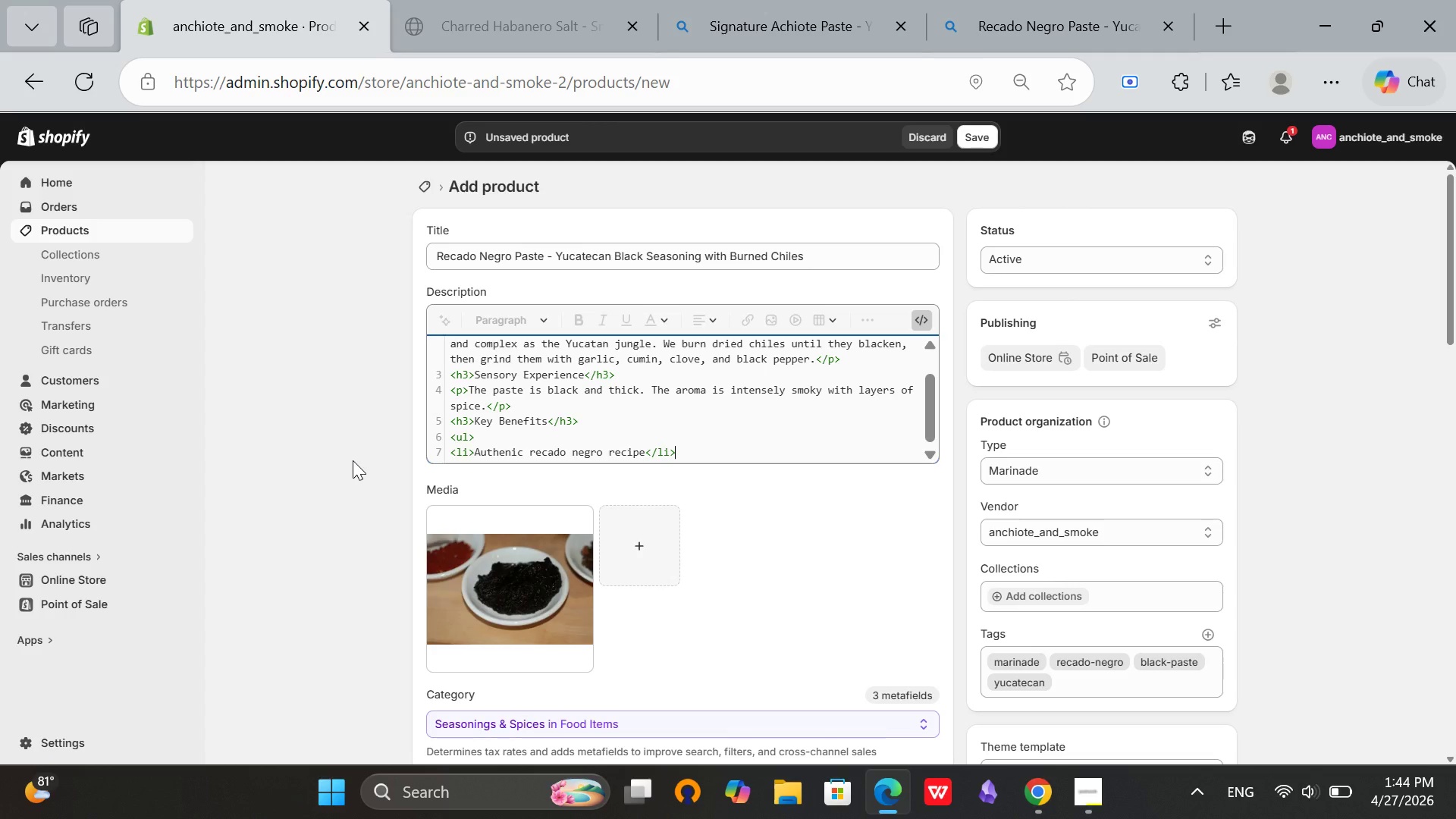 
key(Enter)
 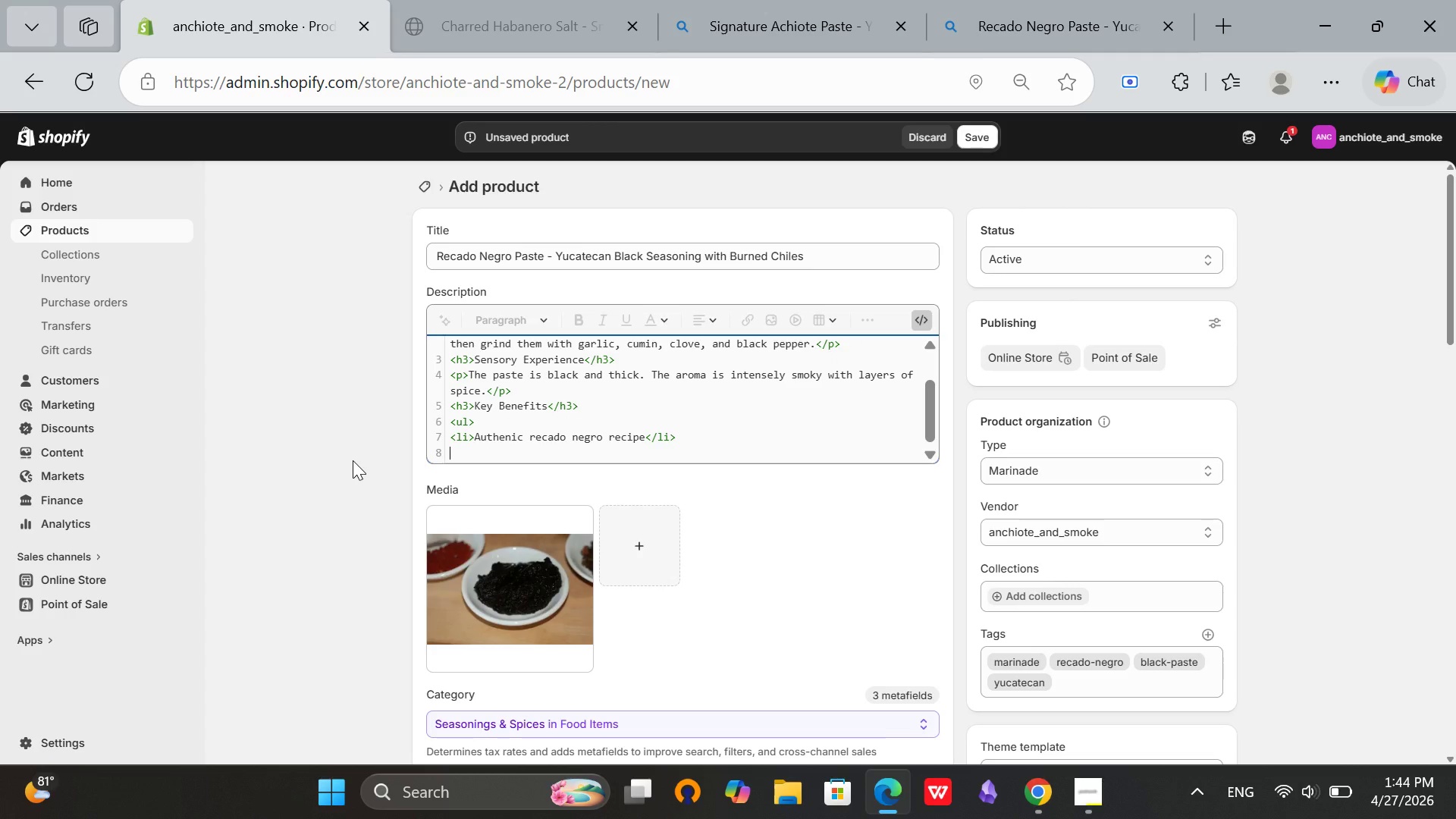 
type(<li>N)
key(Backspace)
type(Burned chiles for deep smoke flavor</li>)
 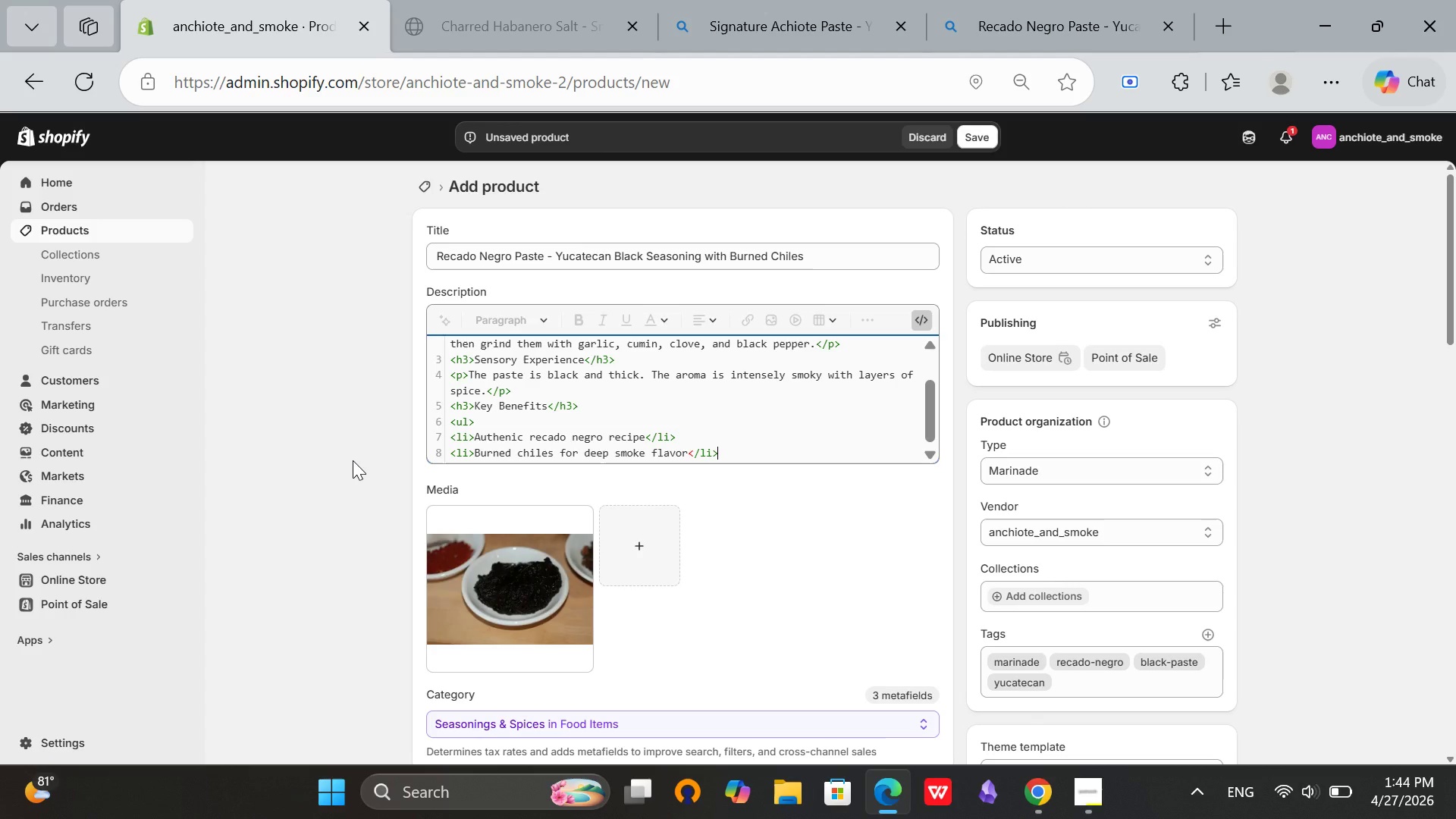 
key(Enter)
 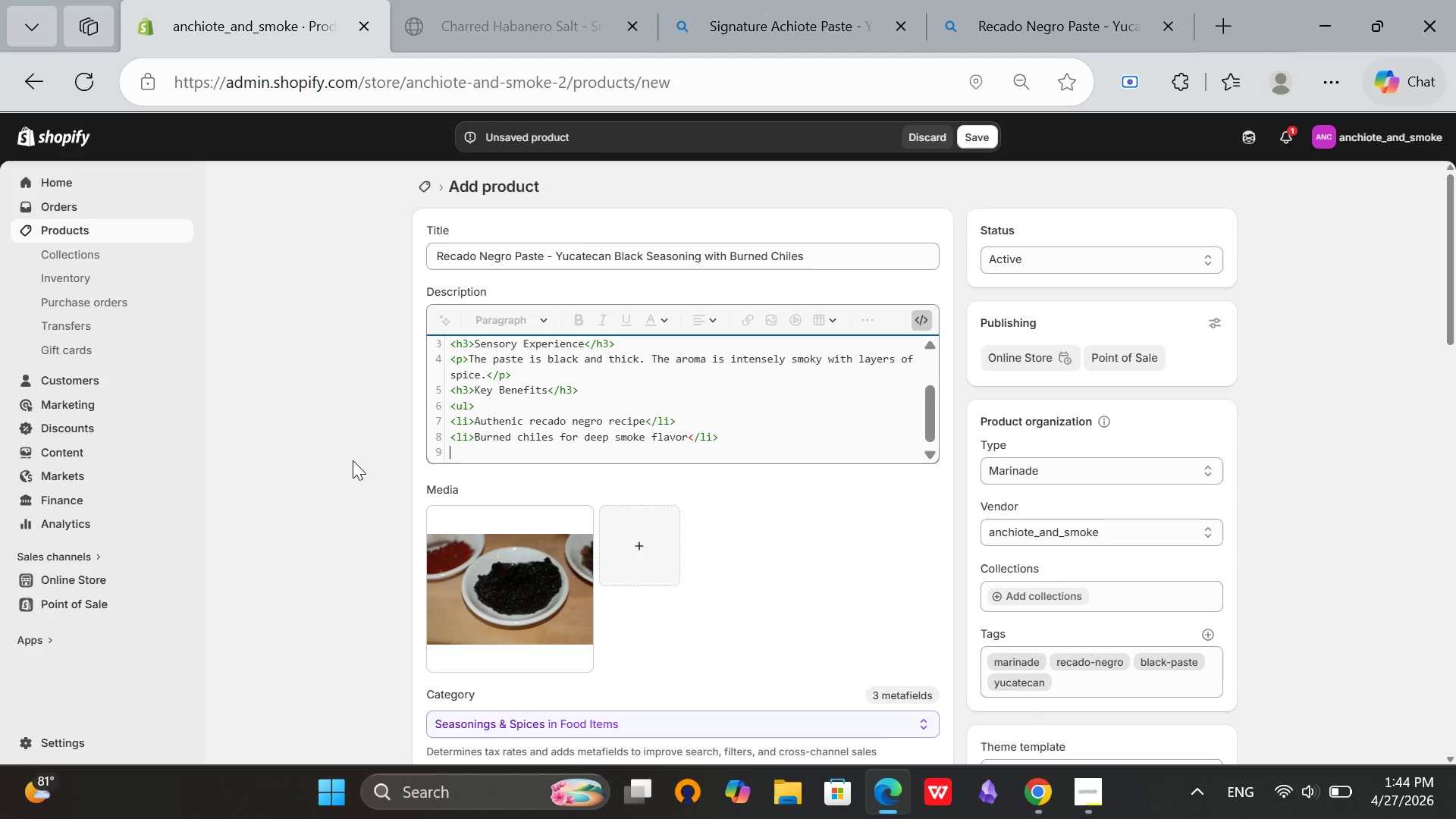 
type(<li>No artifical smoke flavor</li><li>Vegan and gluten-free</li>)
 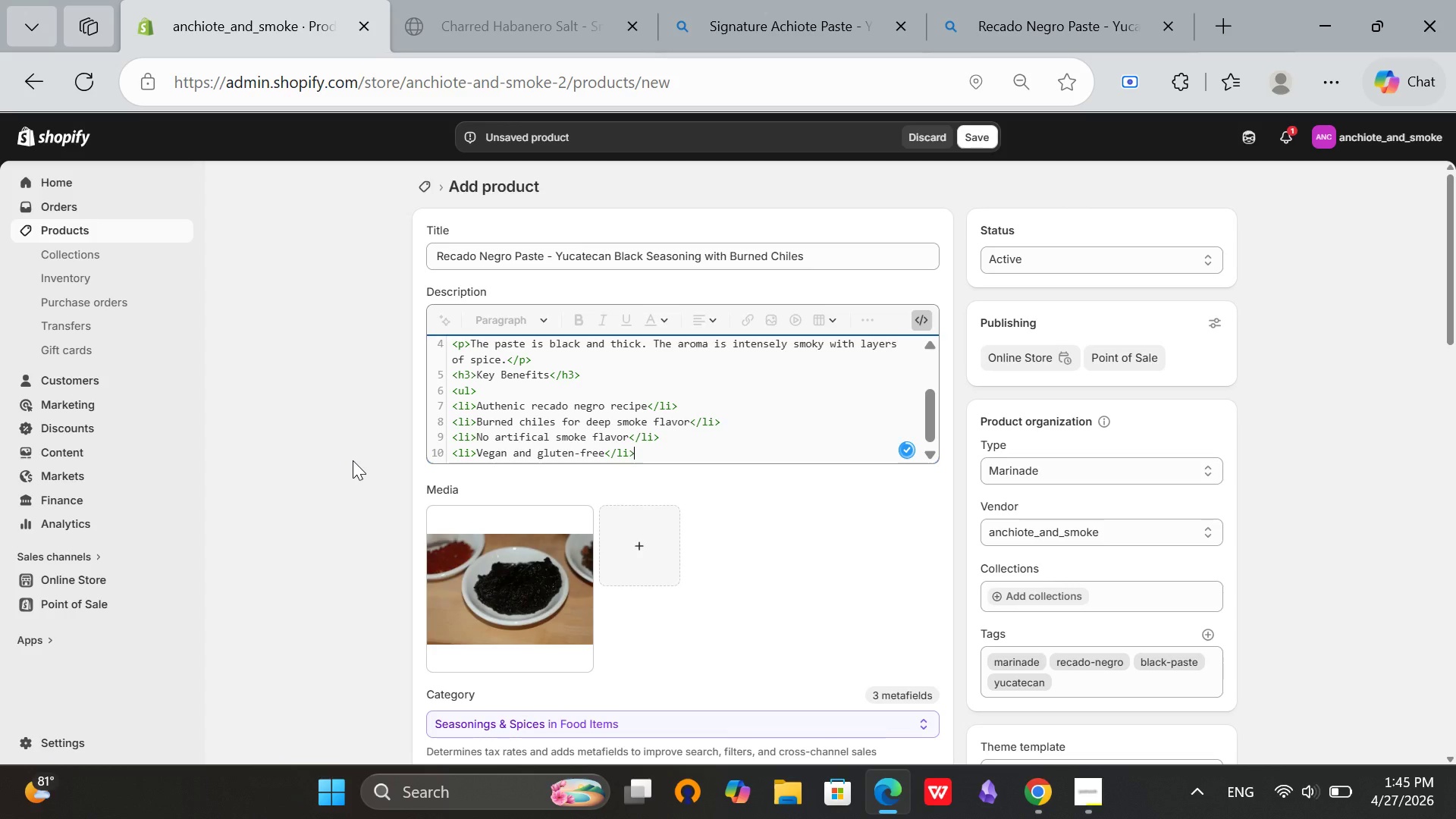 
 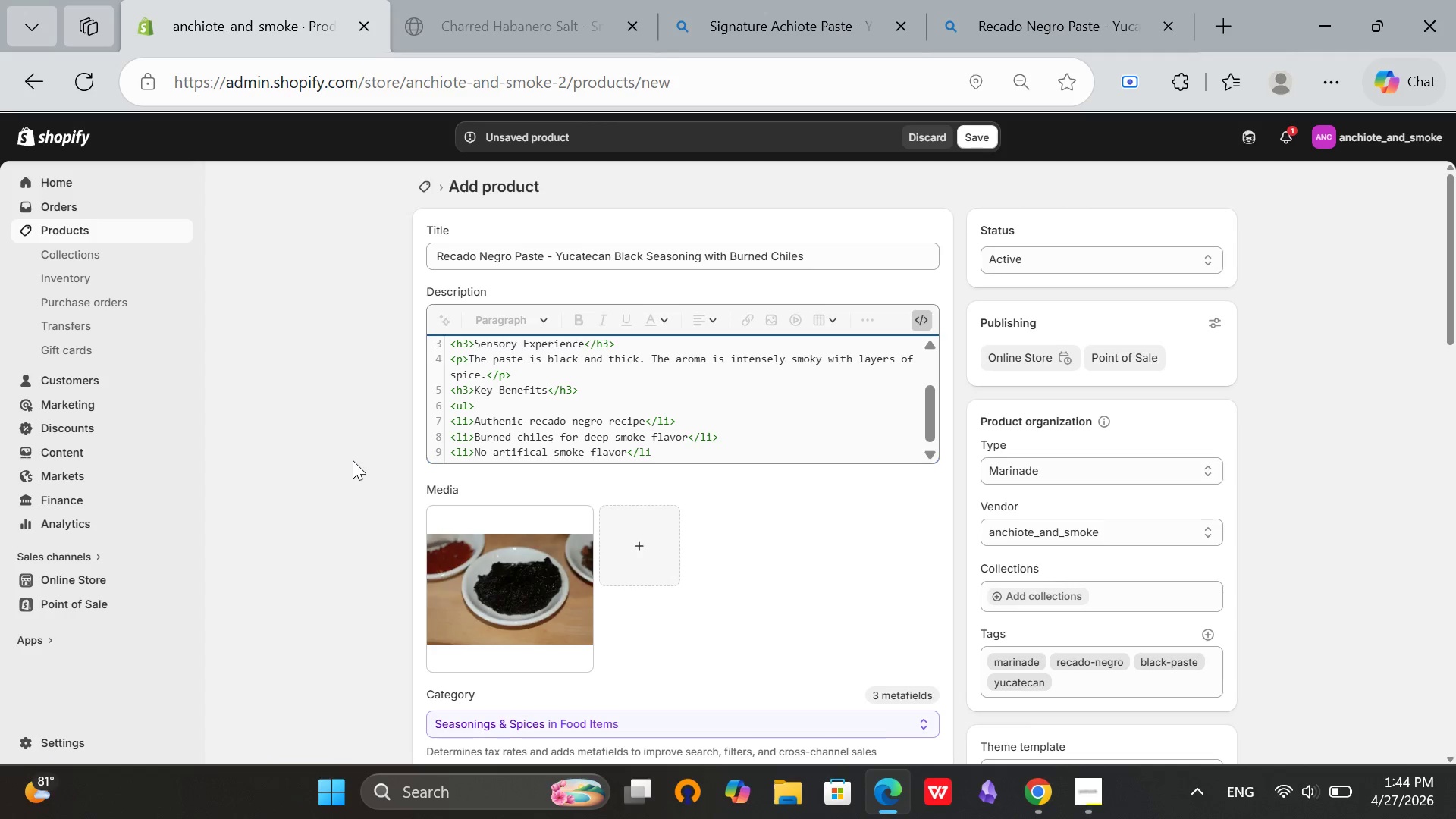 
hold_key(key=Enter, duration=0.33)
 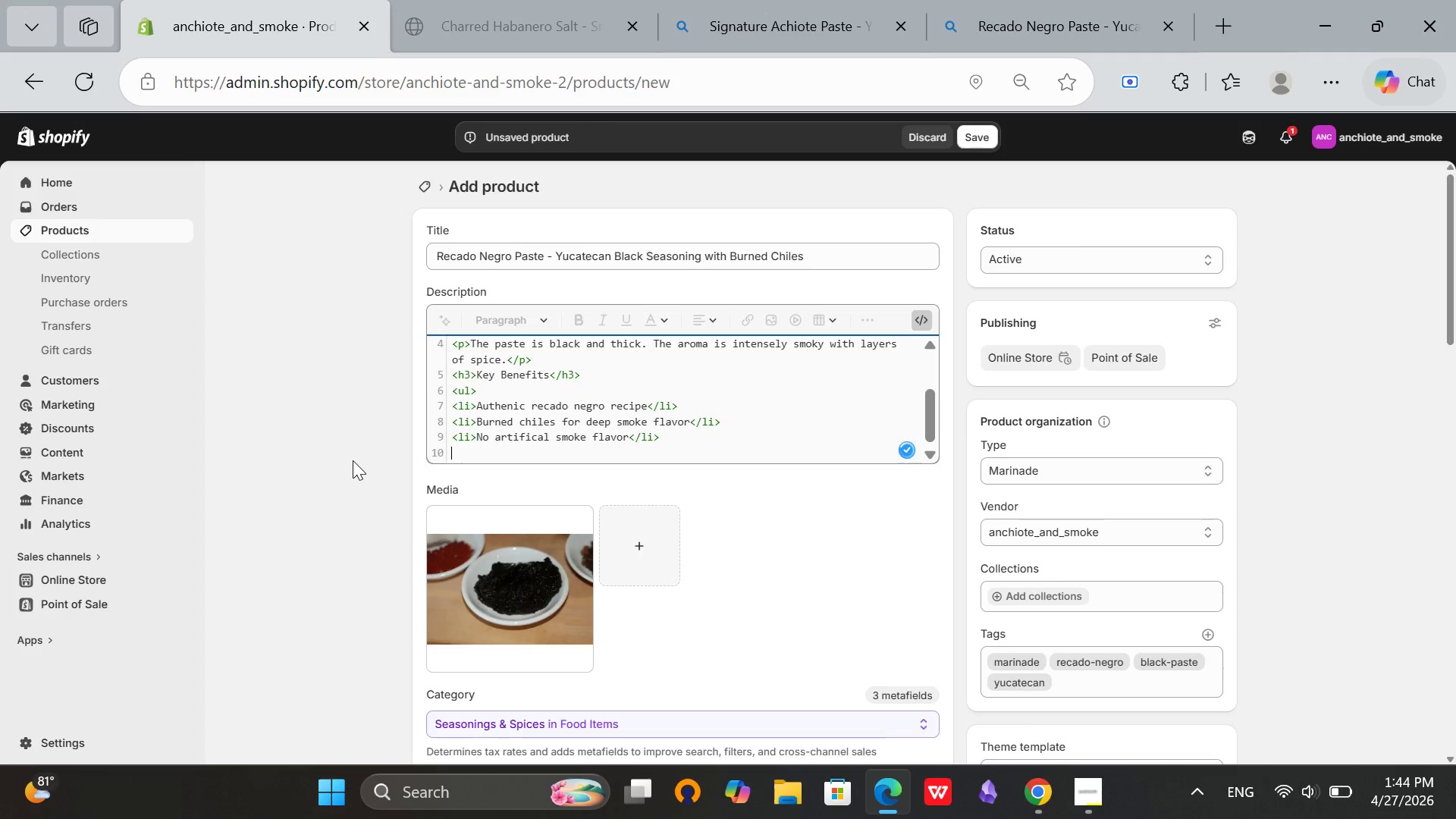 
key(Enter)
 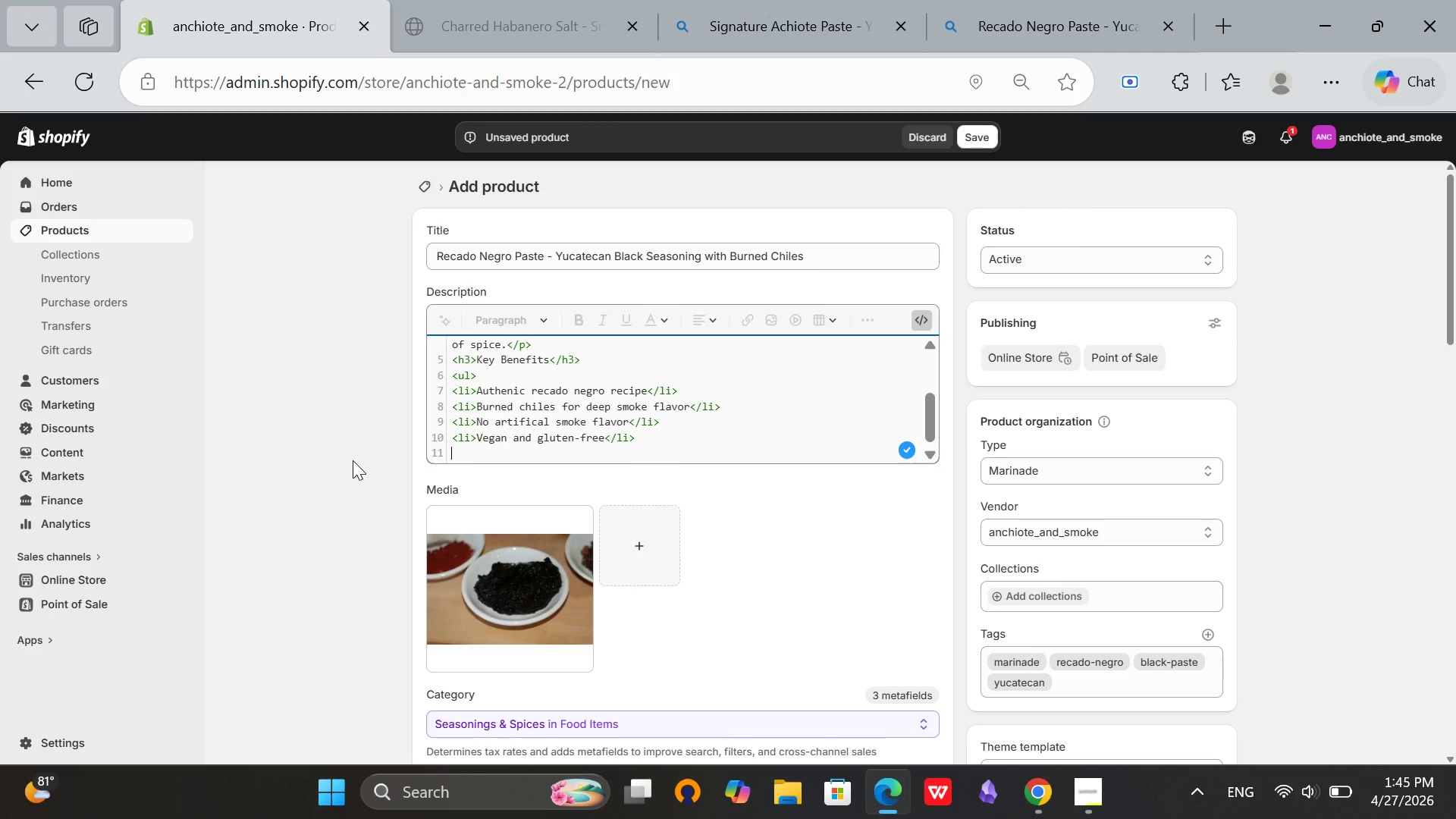 
type(</ul>)
 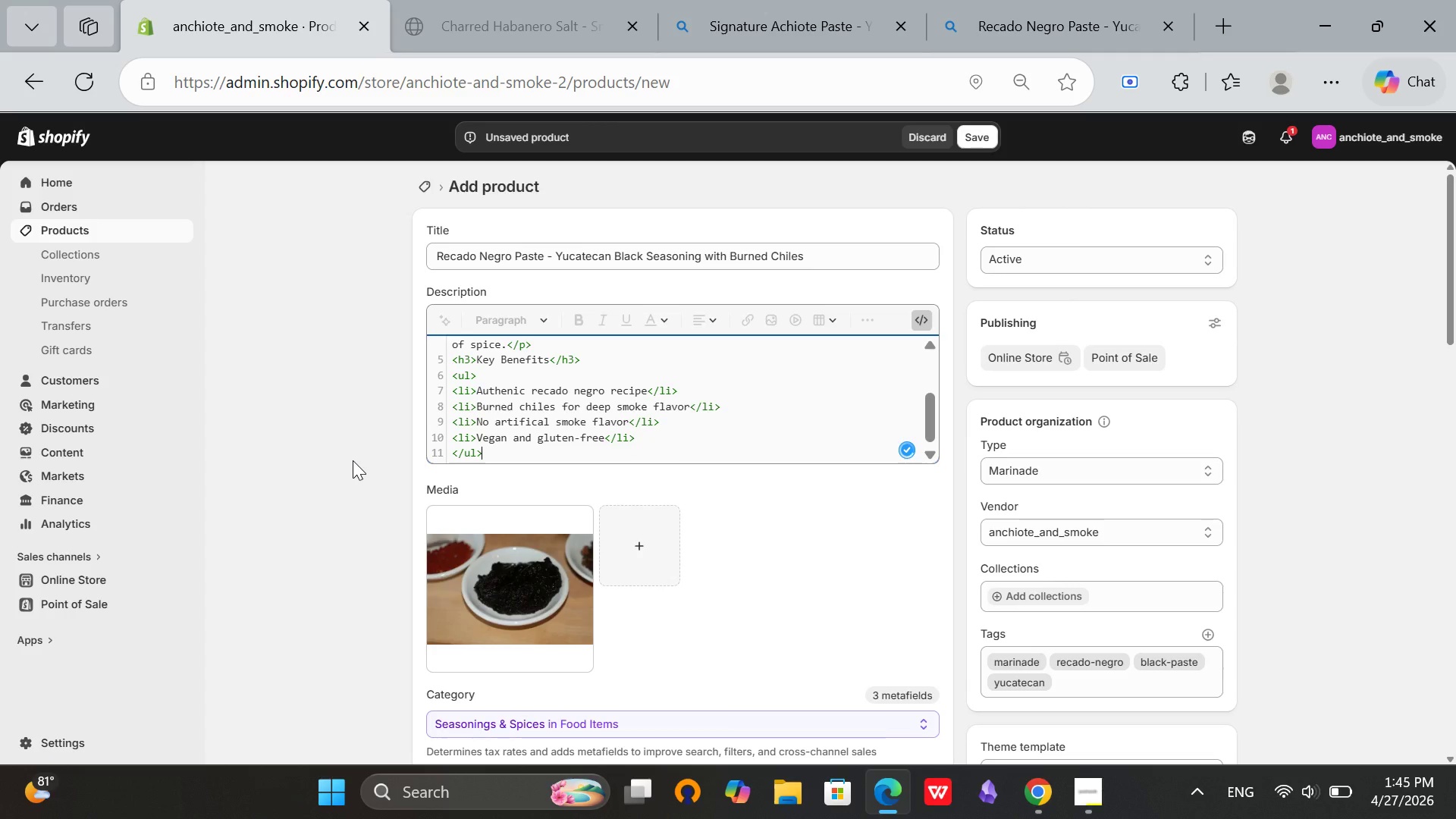 
key(Enter)
 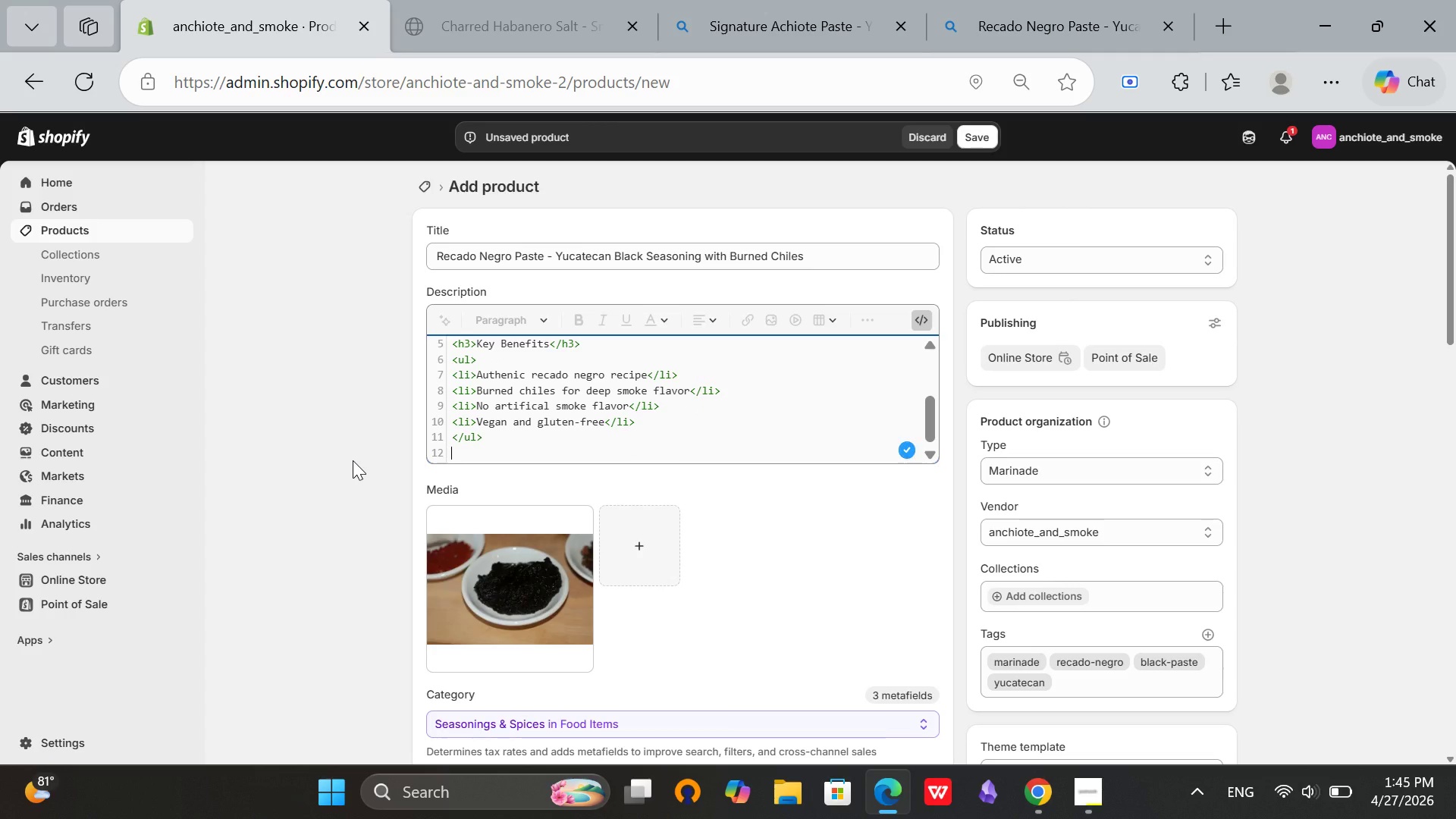 
type(<h3>How to Use</h3>)
 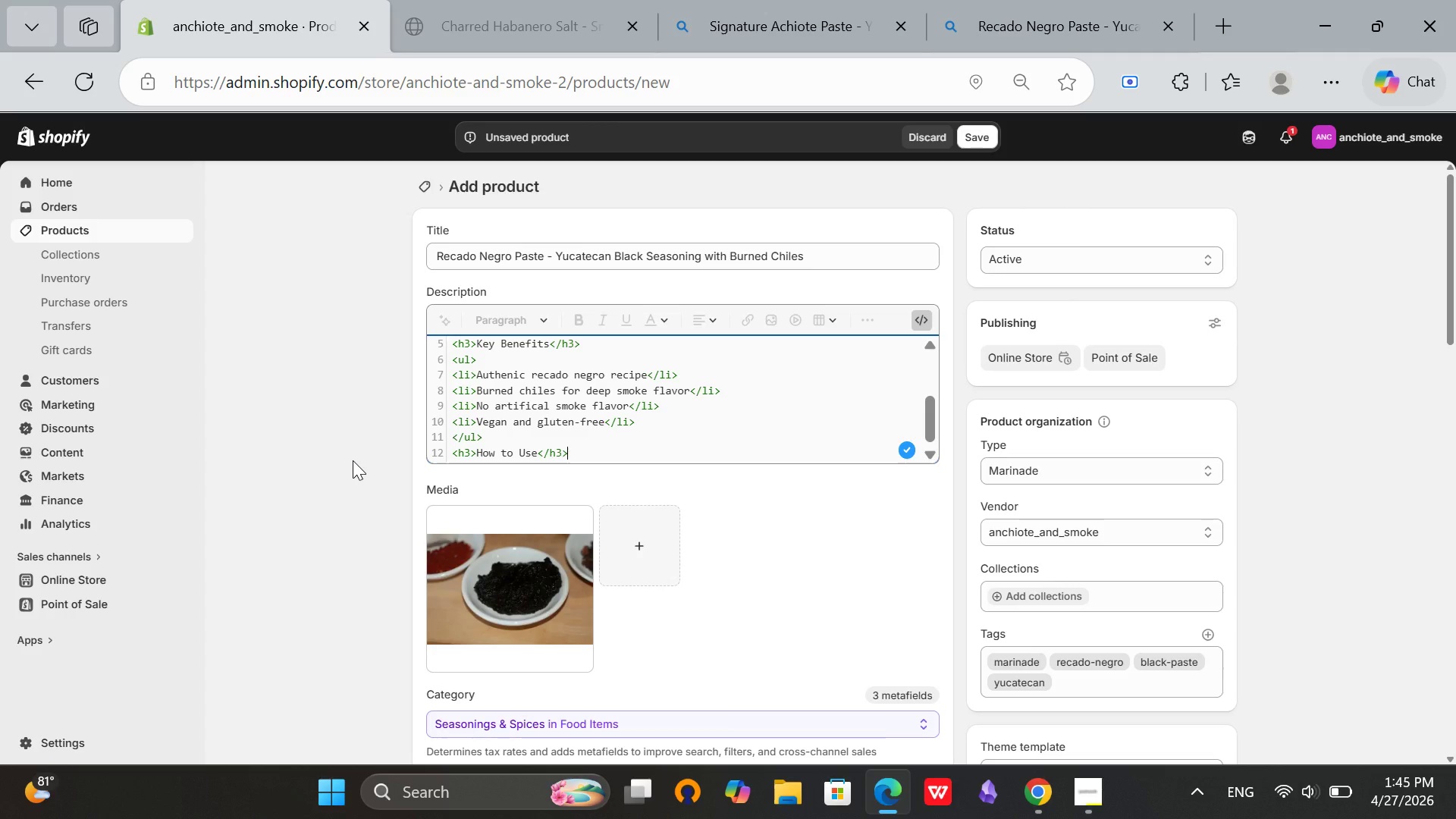 
key(Enter)
 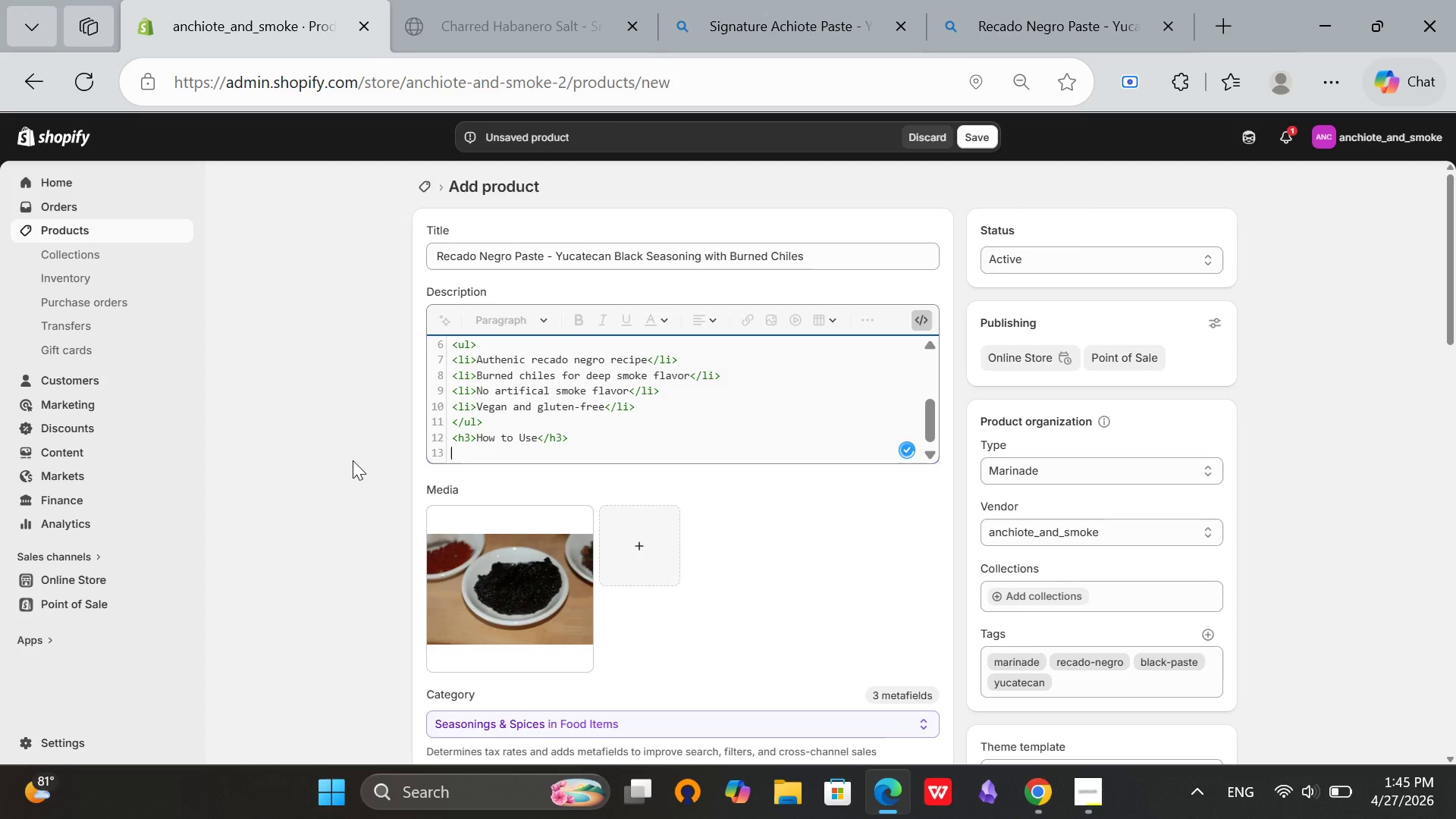 
type(<p>Use in recado negro stew (relleno negro)
 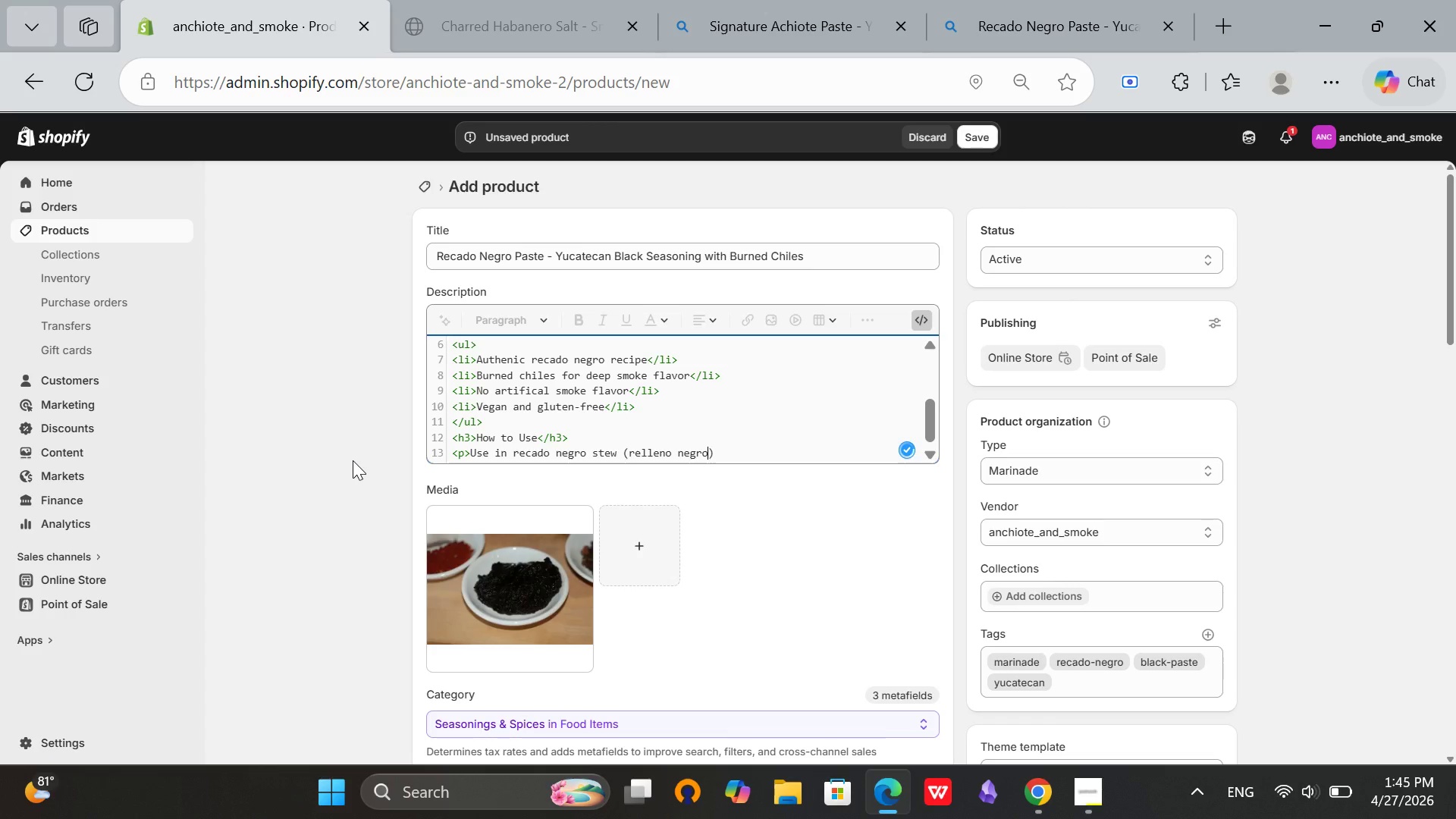 
key(ArrowRight)
 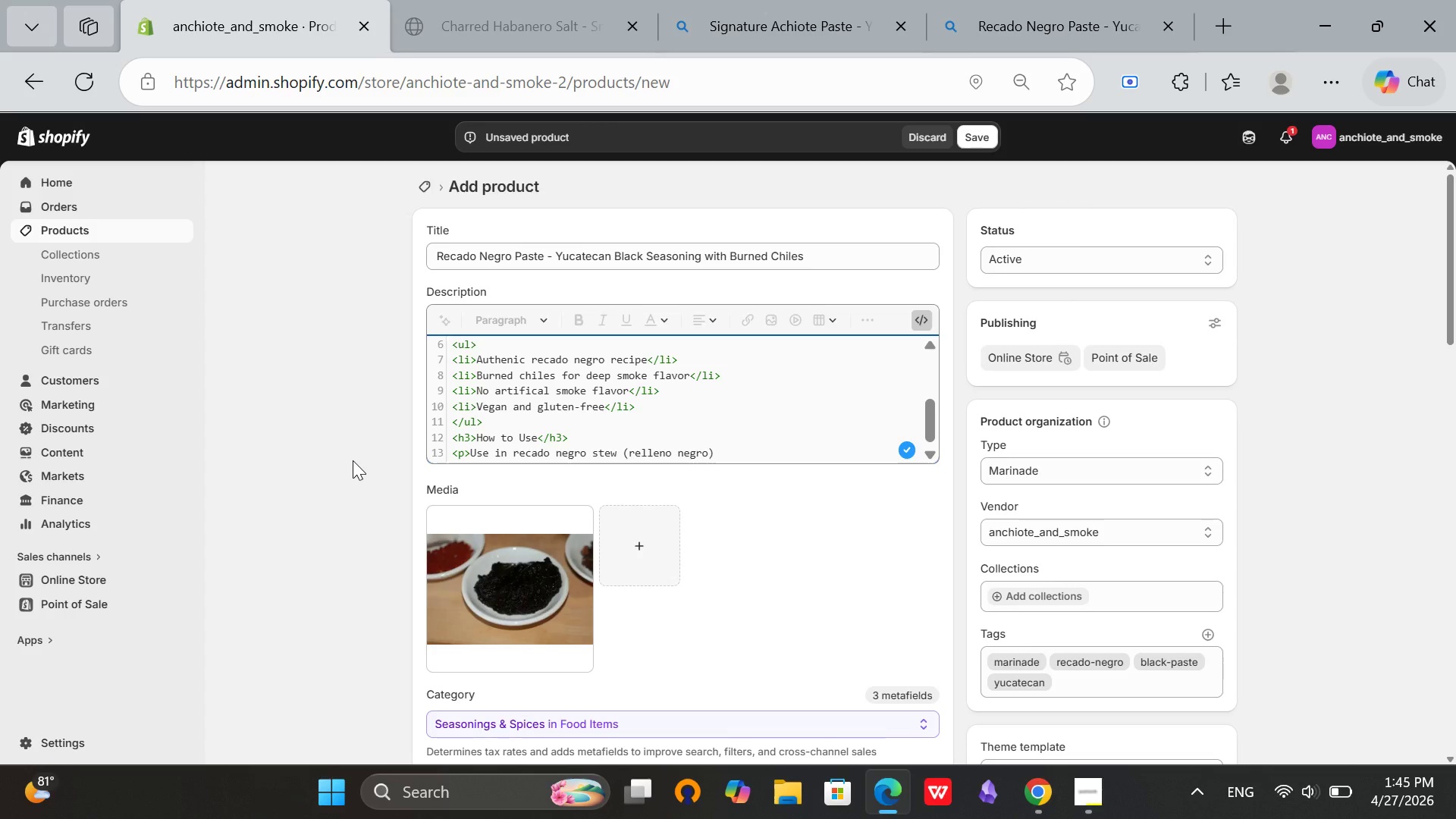 
type( with turkey or pork. Add to black beans. Brush on chicken before grilling.</p>)
 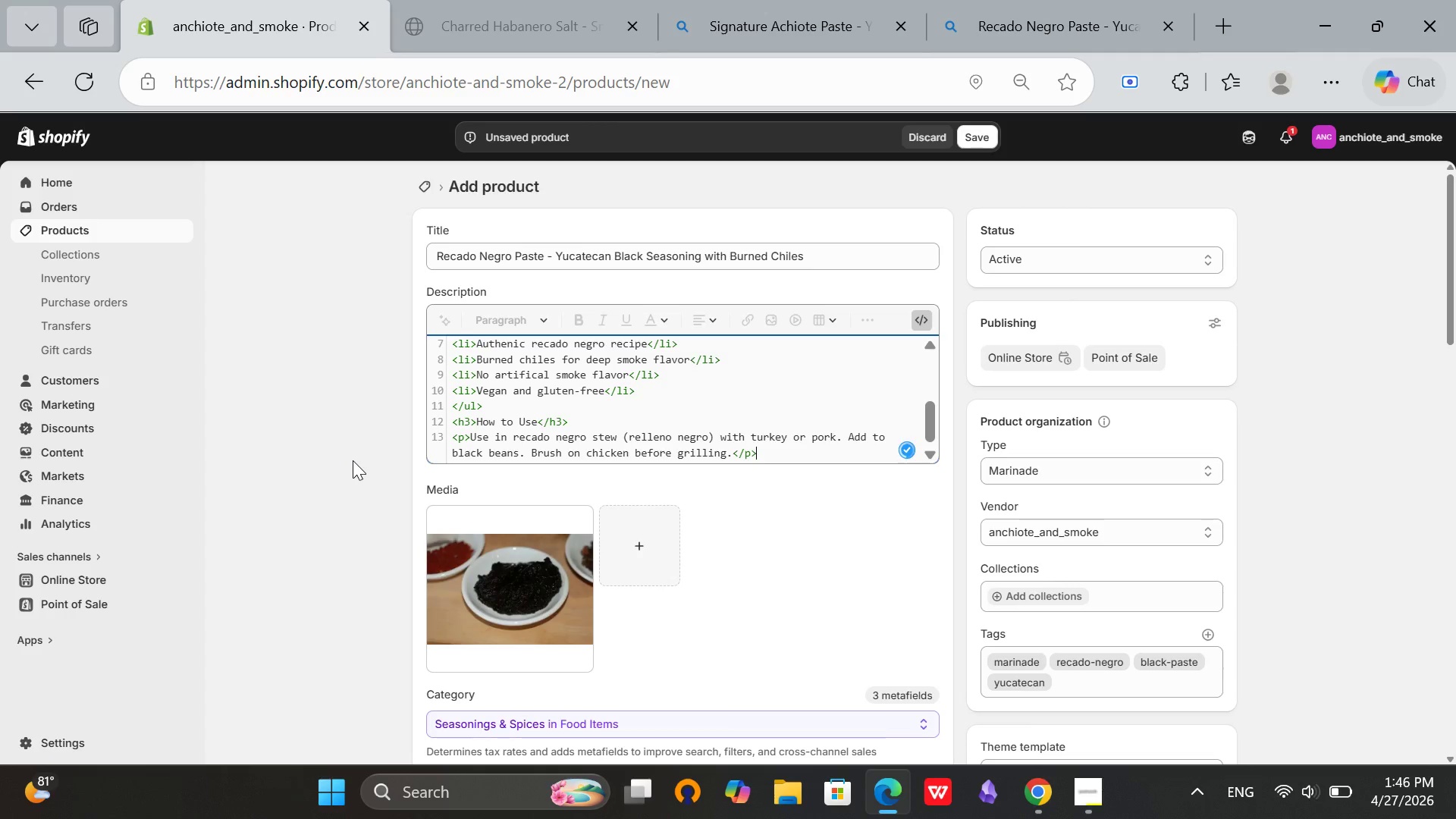 
left_click([921, 322])
 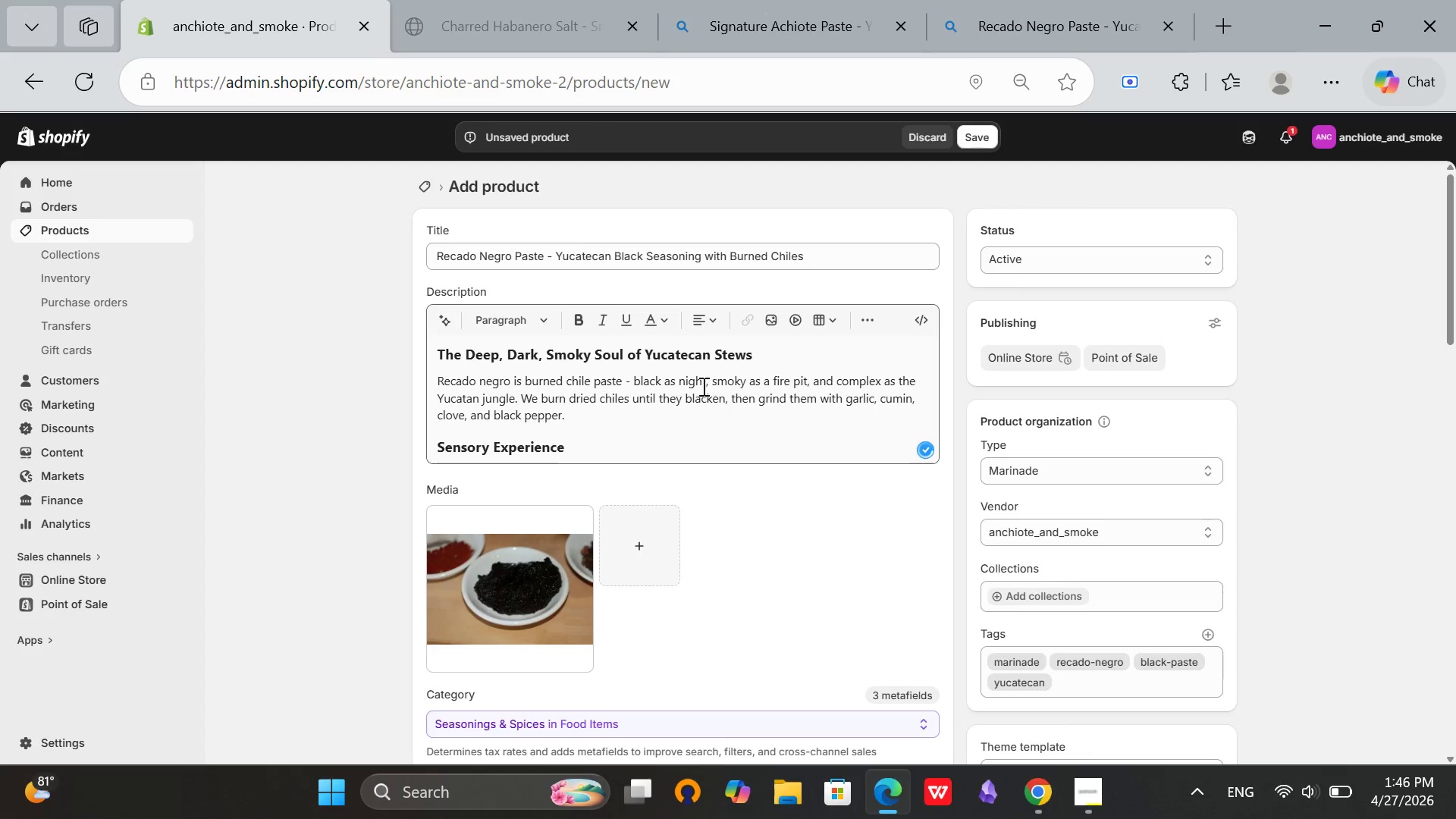 
left_click([658, 383])
 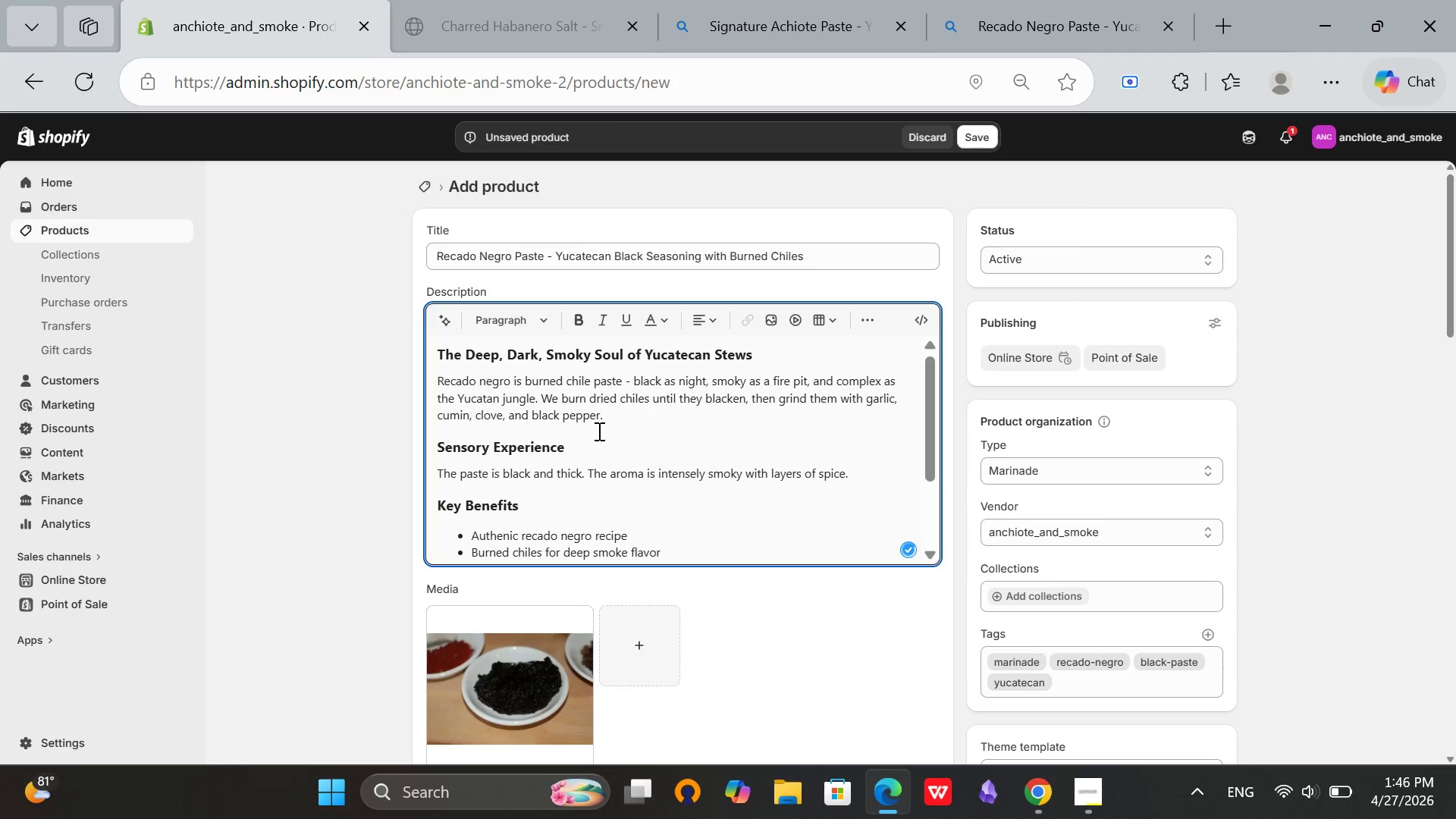 
left_click([494, 420])
 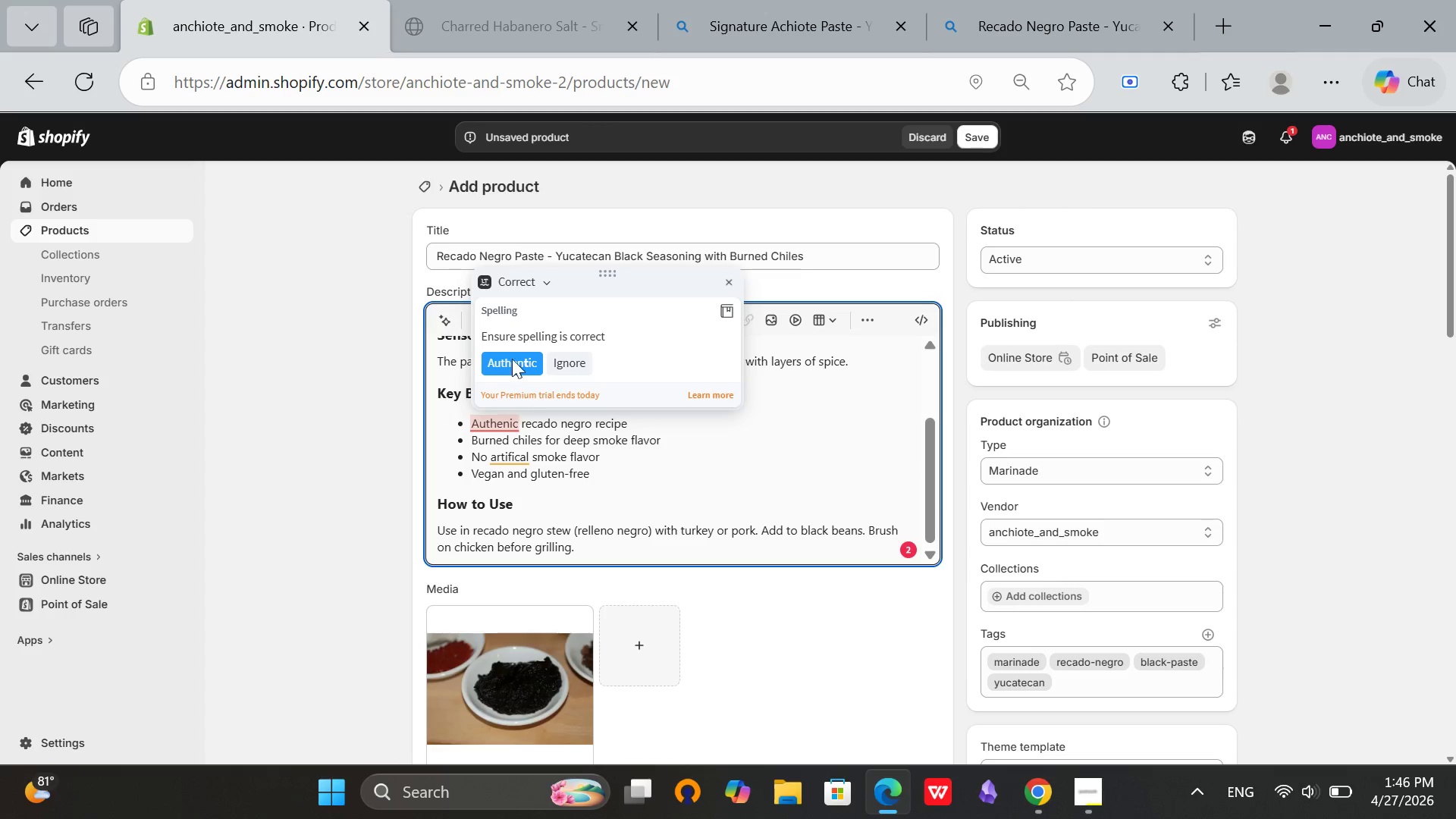 
left_click([513, 358])
 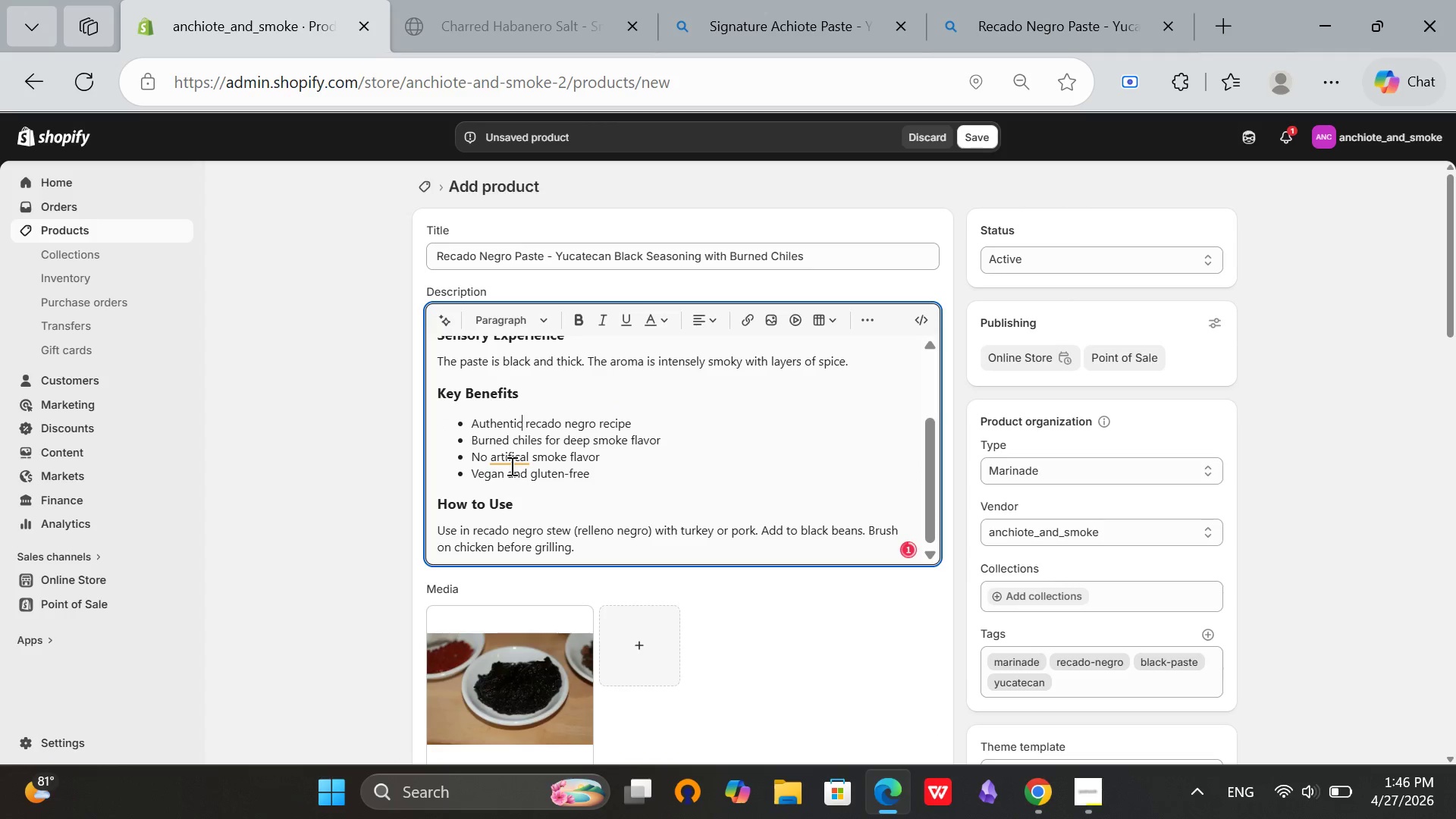 
scroll: coordinate [598, 431], scroll_direction: down, amount: 2.0
 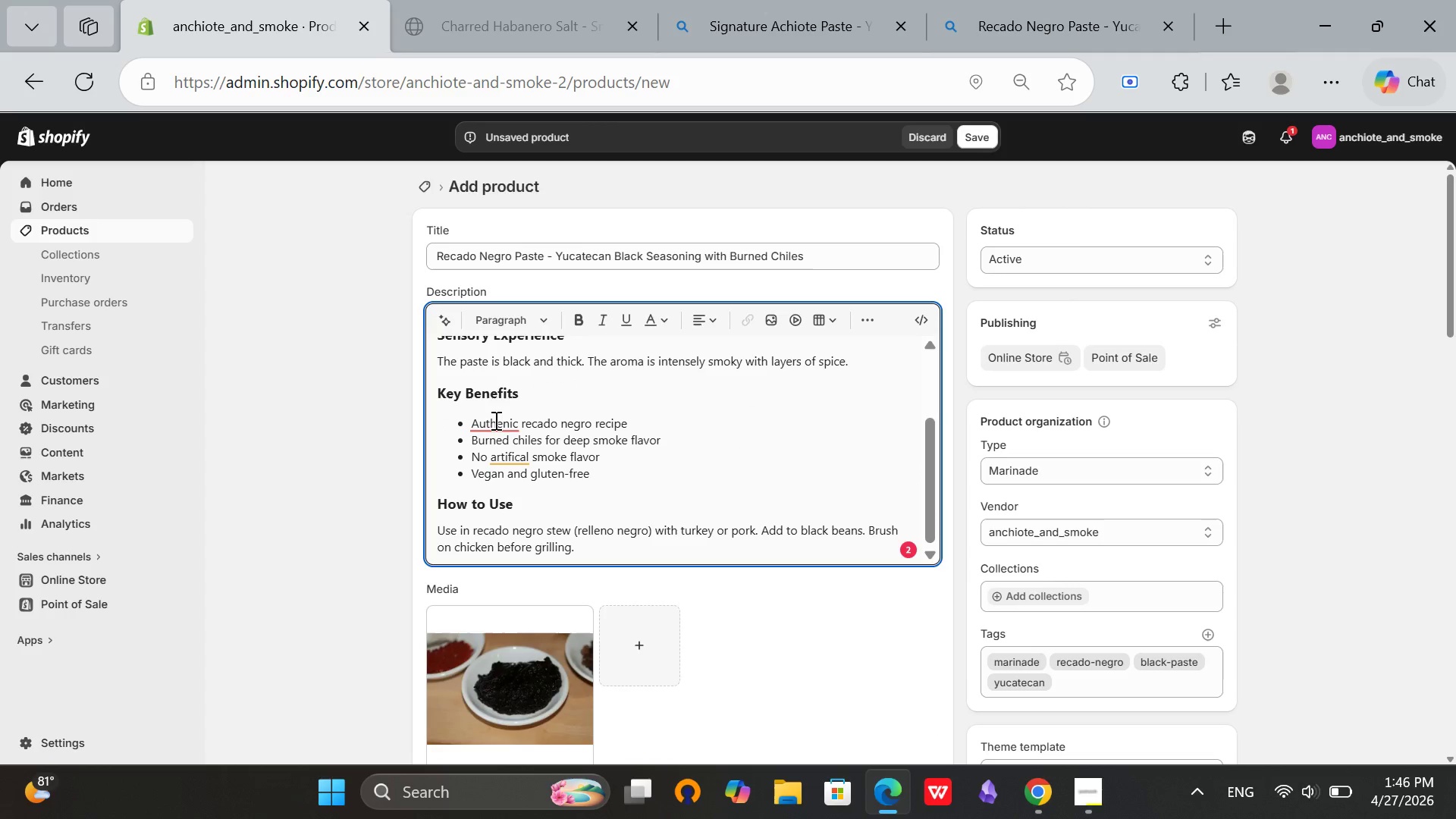 
left_click([508, 462])
 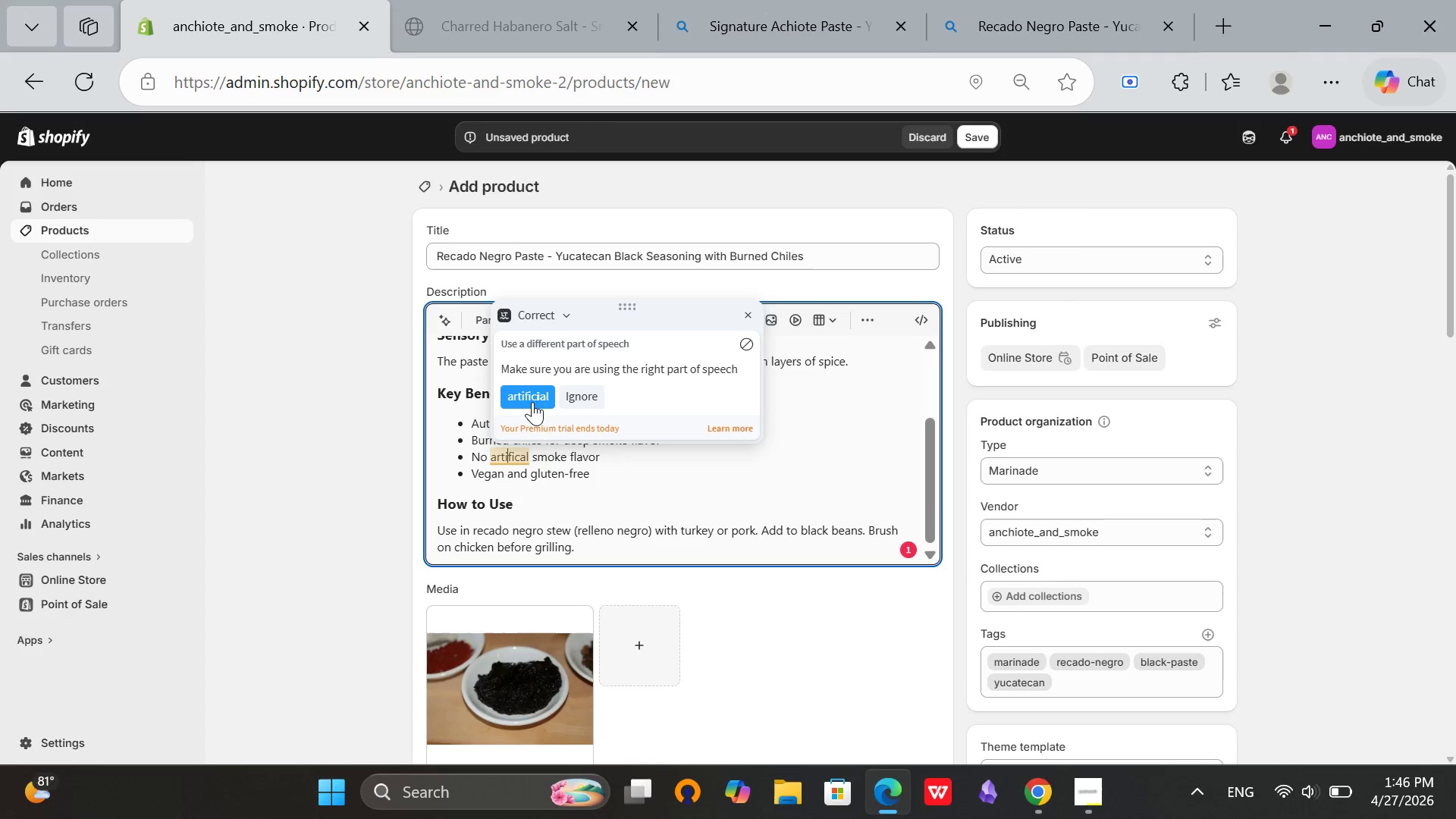 
left_click([534, 394])
 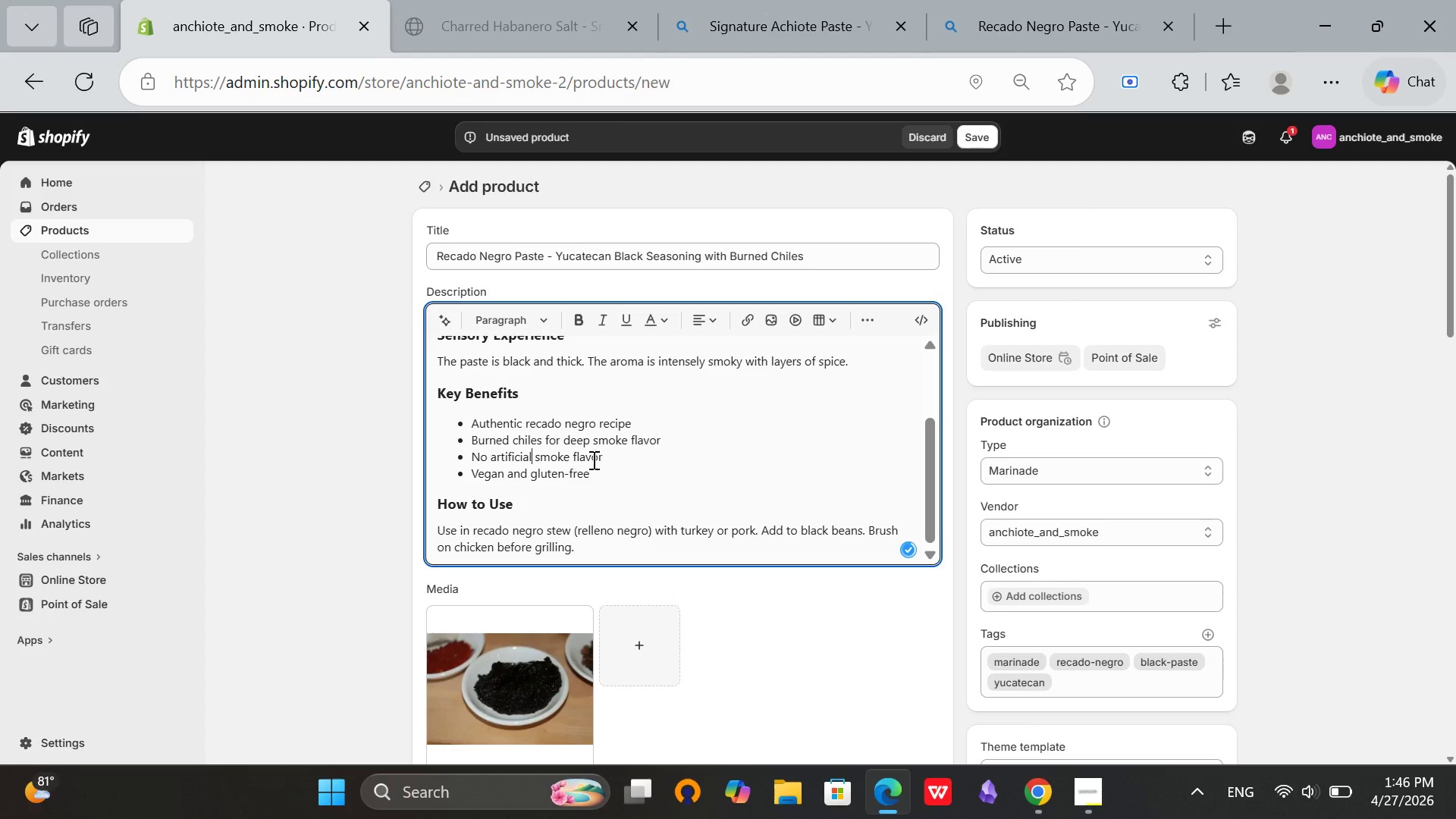 
left_click([604, 461])
 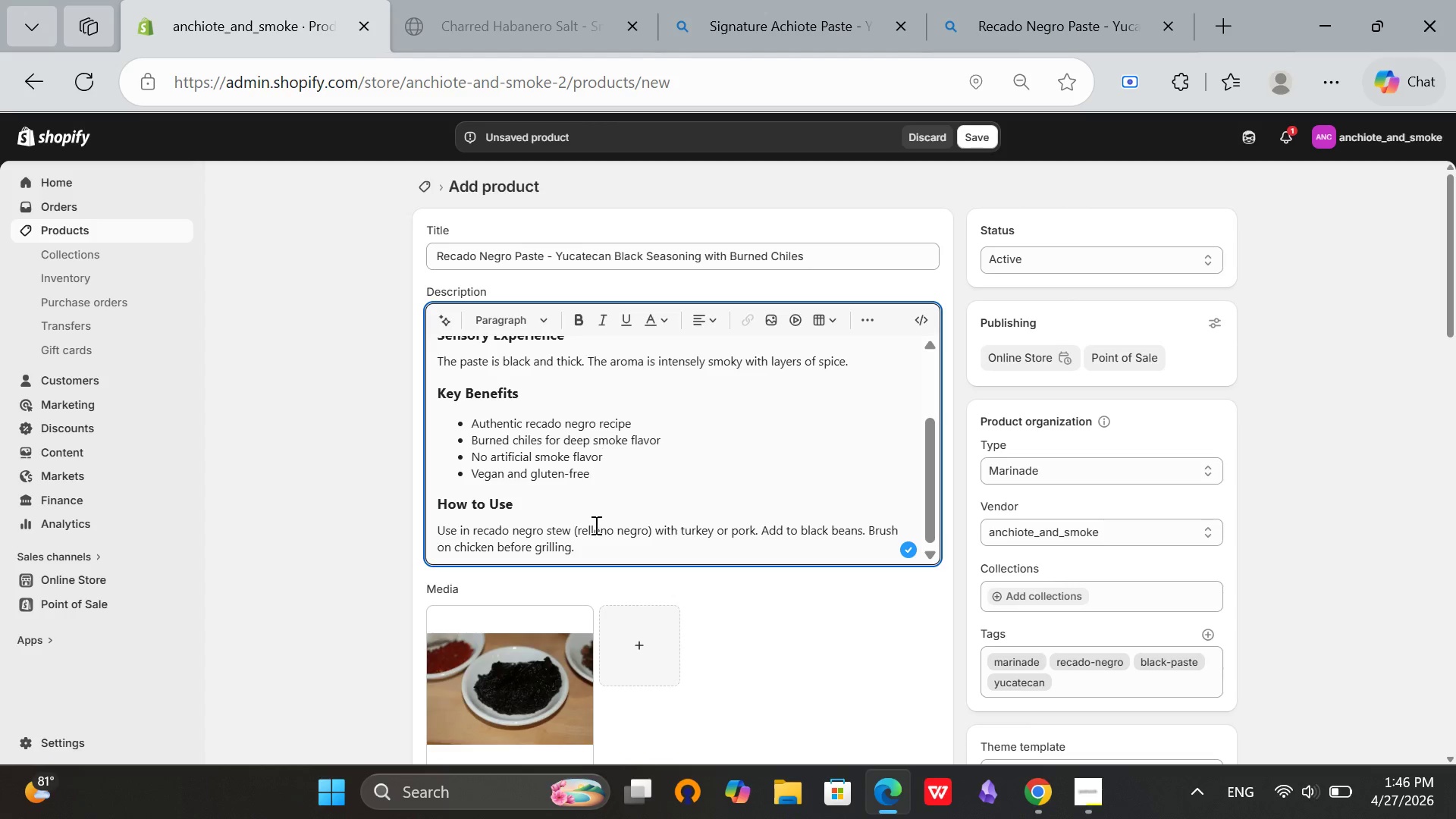 
scroll: coordinate [595, 525], scroll_direction: down, amount: 1.0
 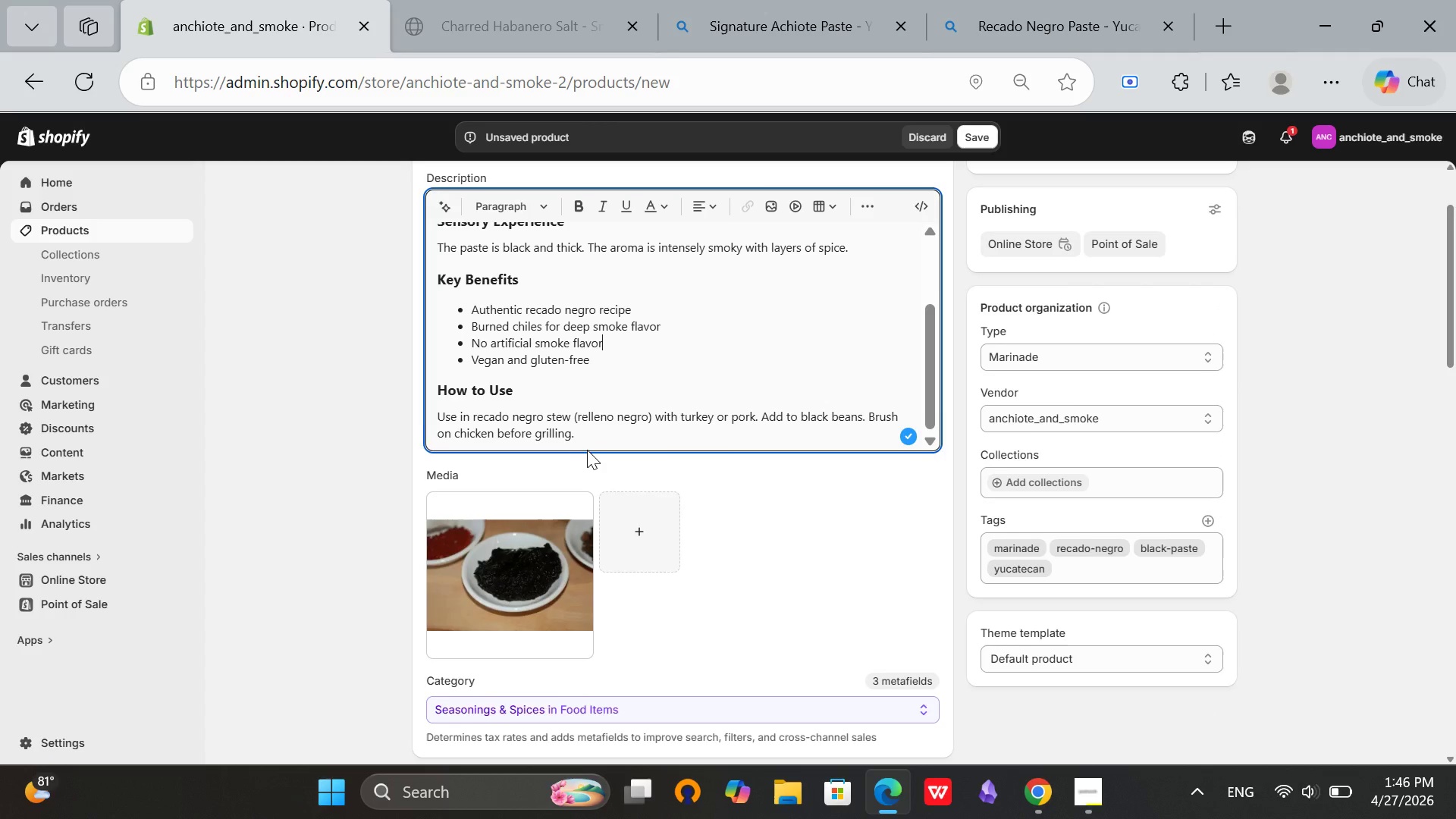 
left_click([541, 642])
 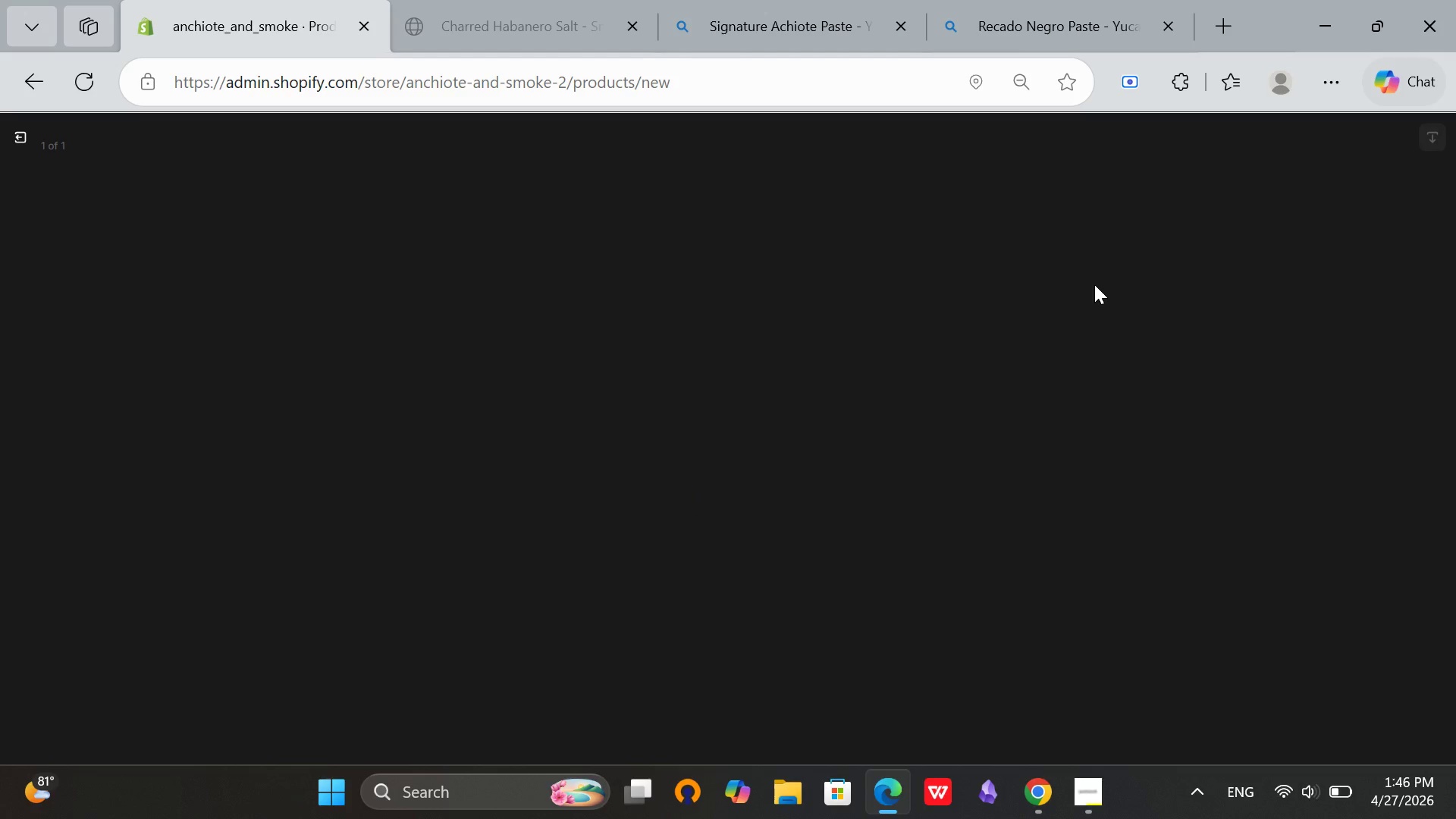 
scroll: coordinate [596, 431], scroll_direction: up, amount: 7.0
 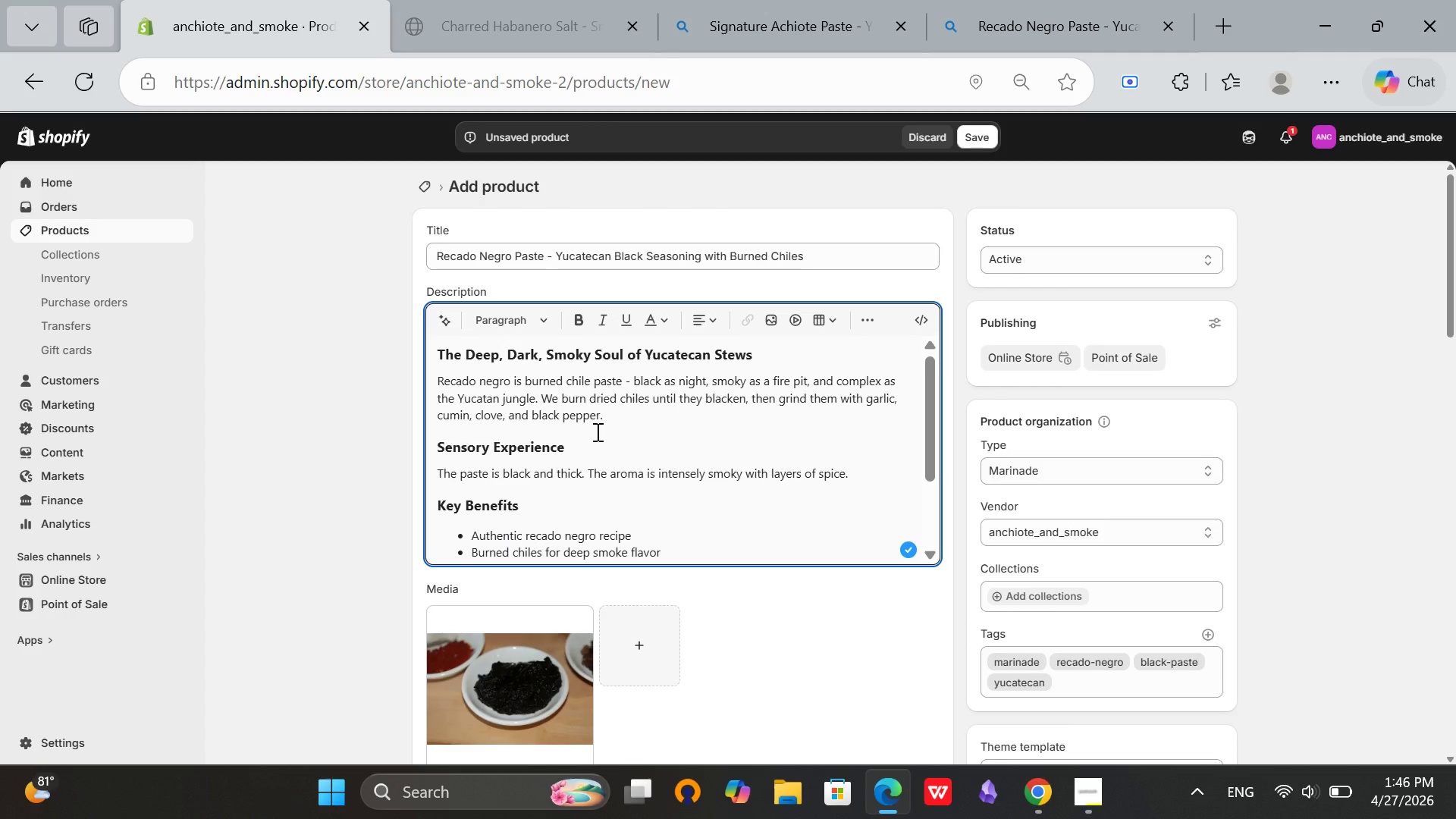 
scroll: coordinate [596, 431], scroll_direction: down, amount: 4.0
 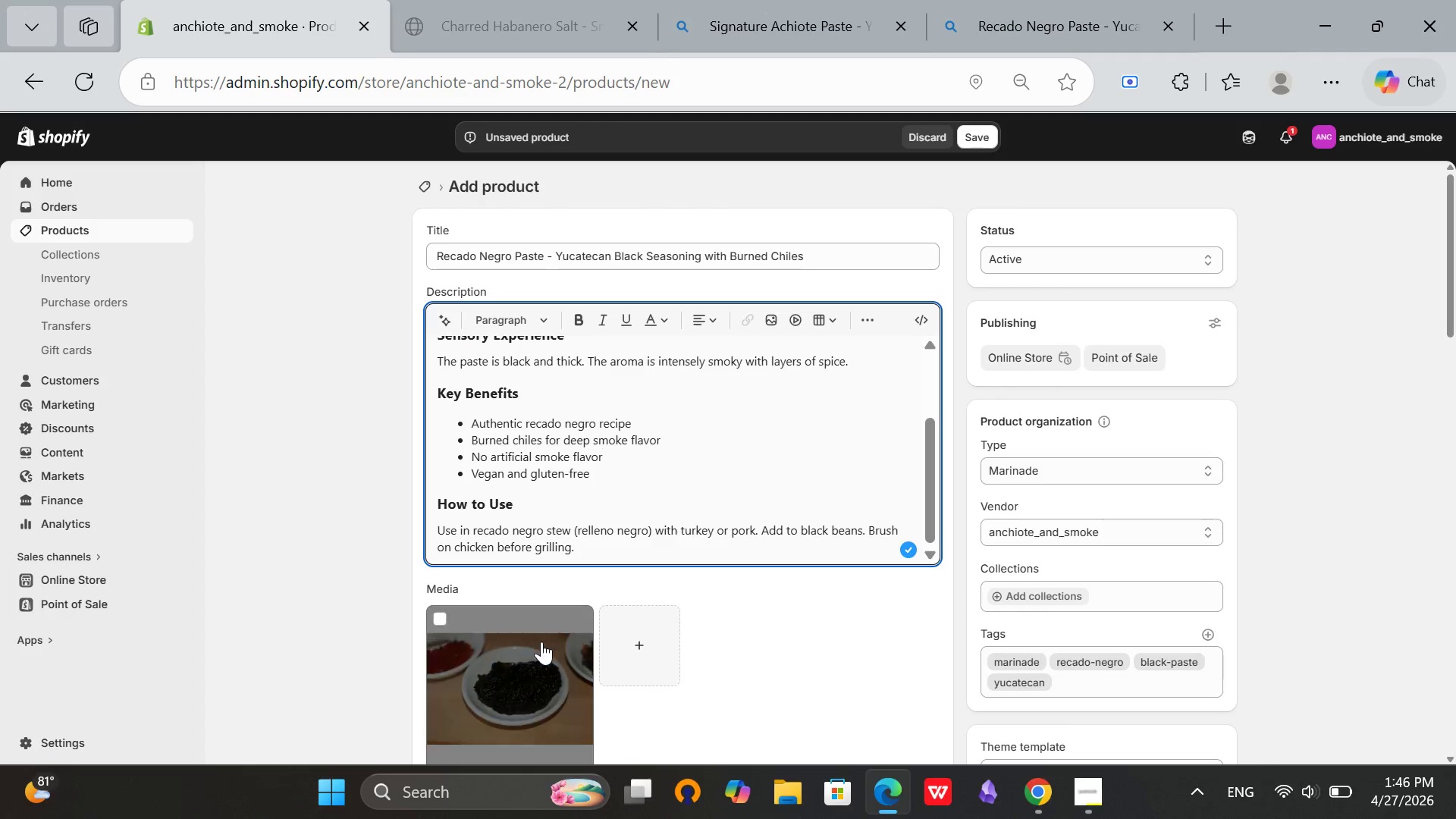 
left_click([1216, 325])
 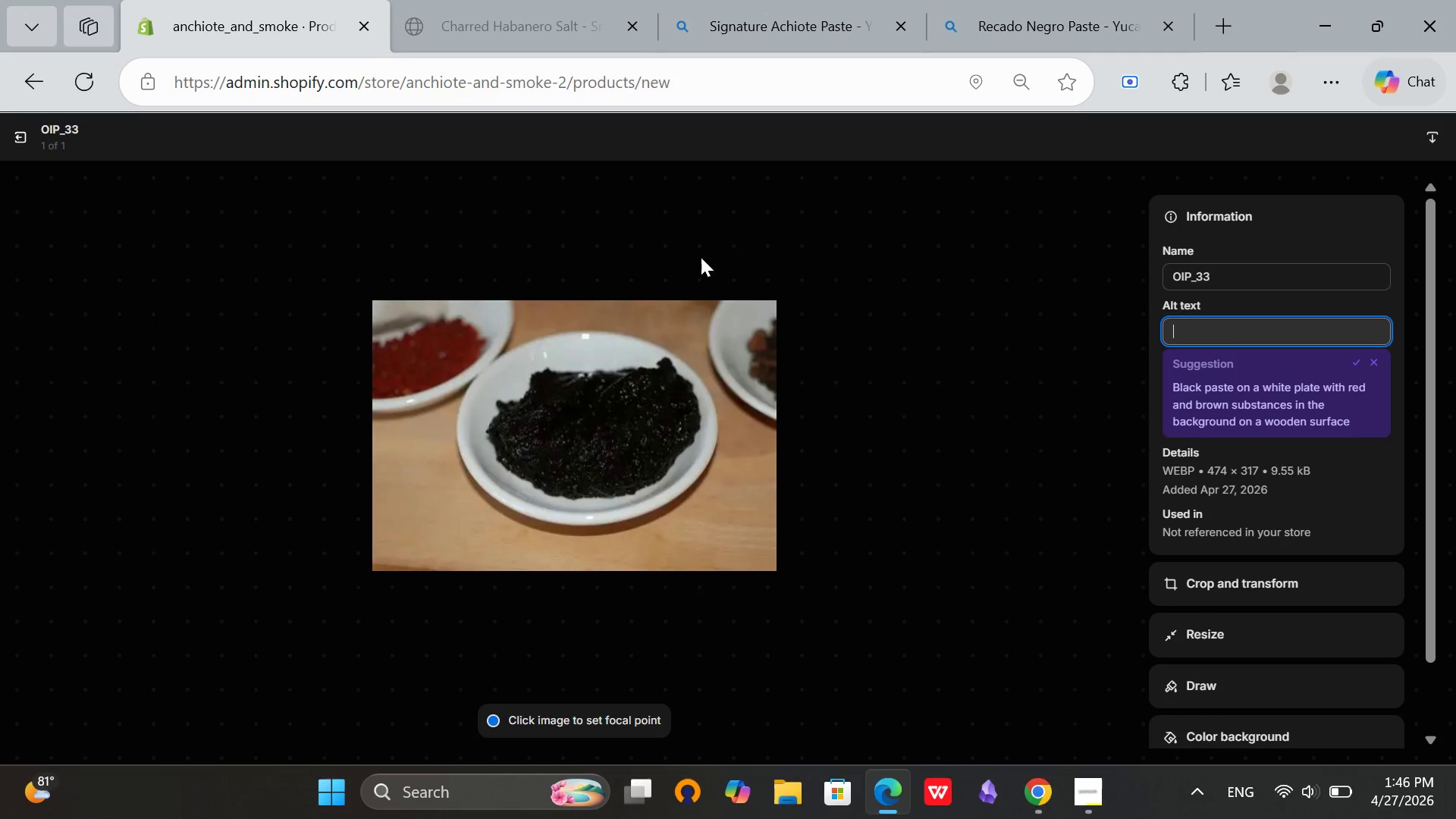 
key(CapsLock)
 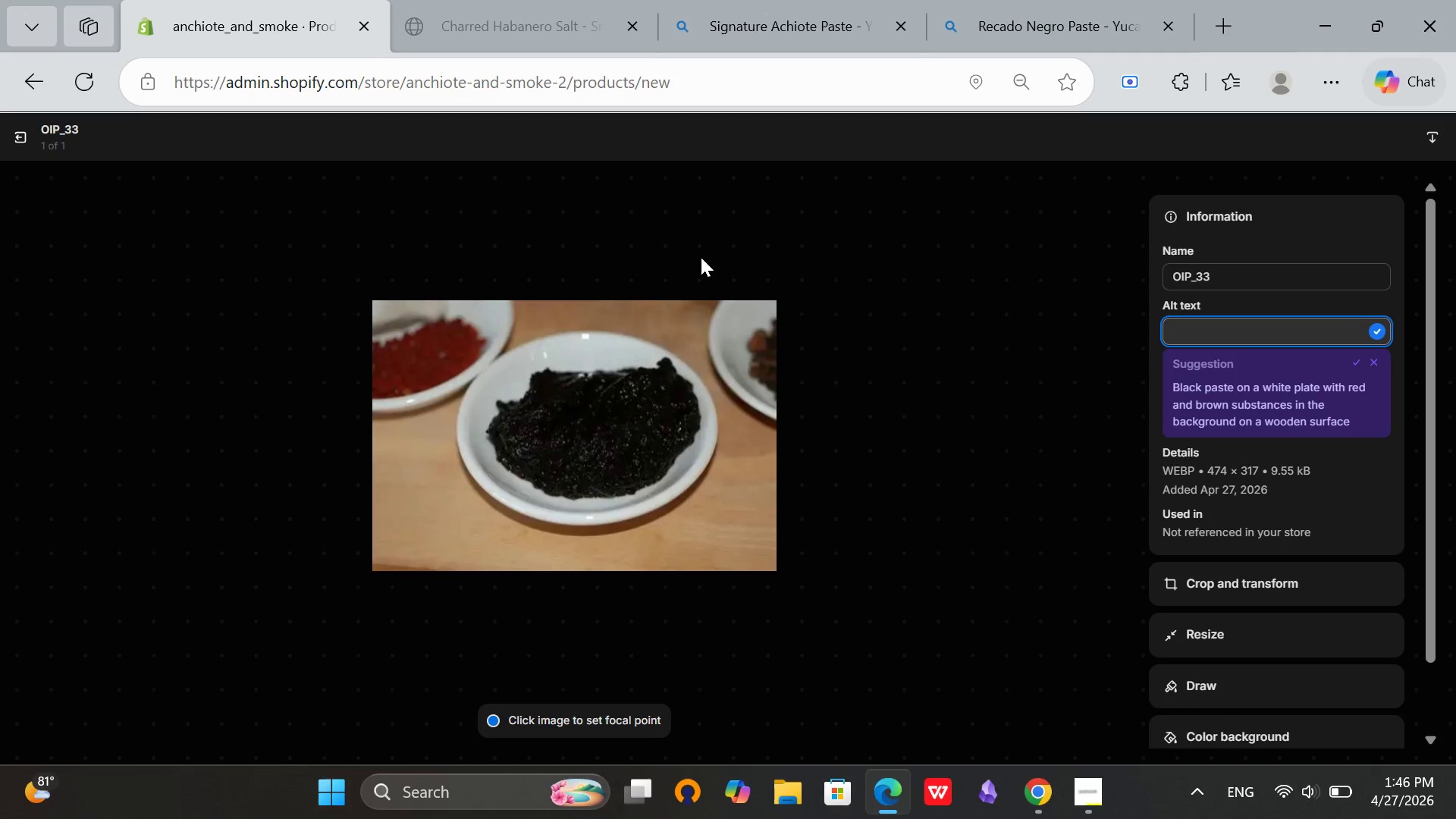 
key(R)
 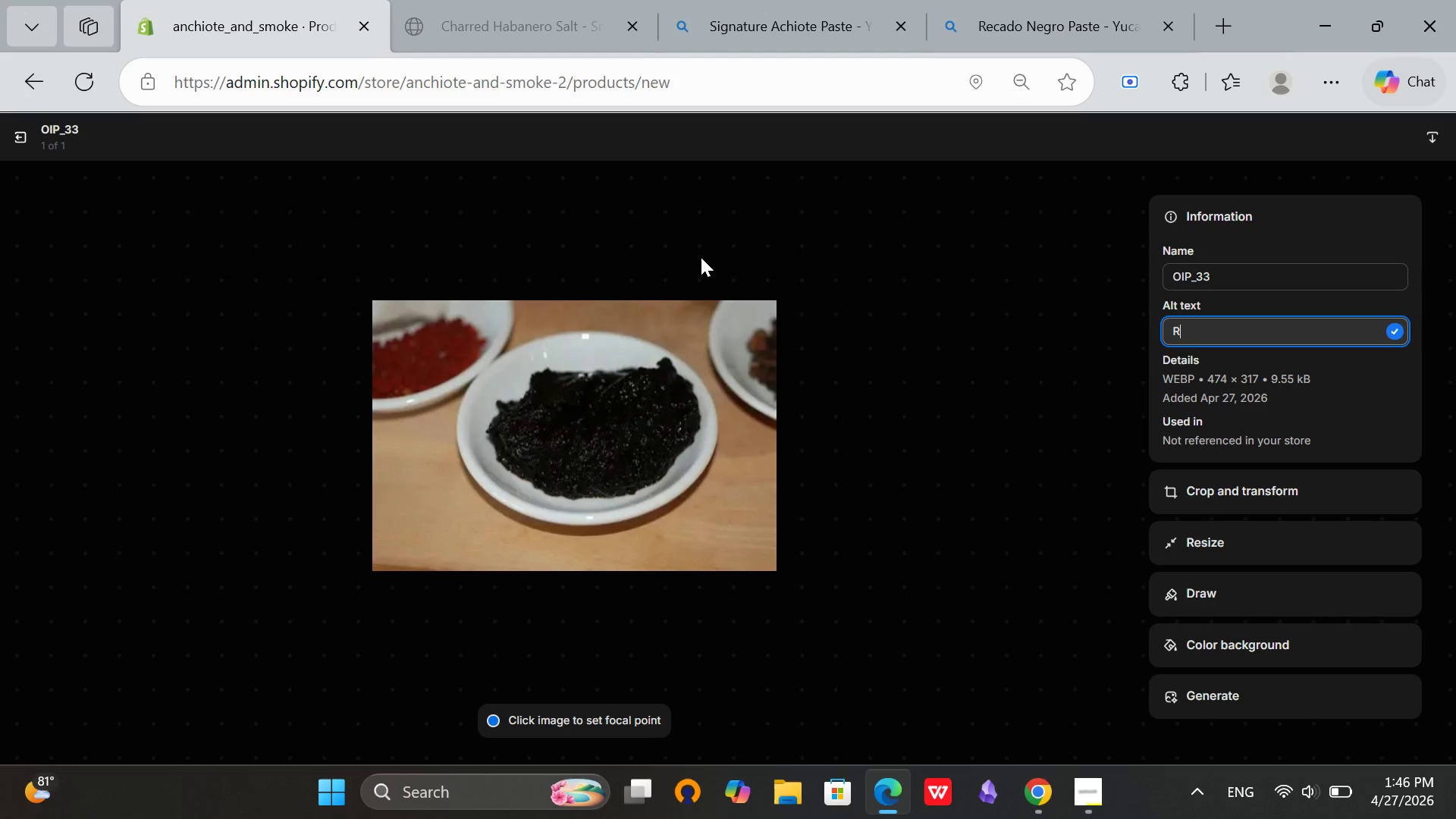 
key(CapsLock)
 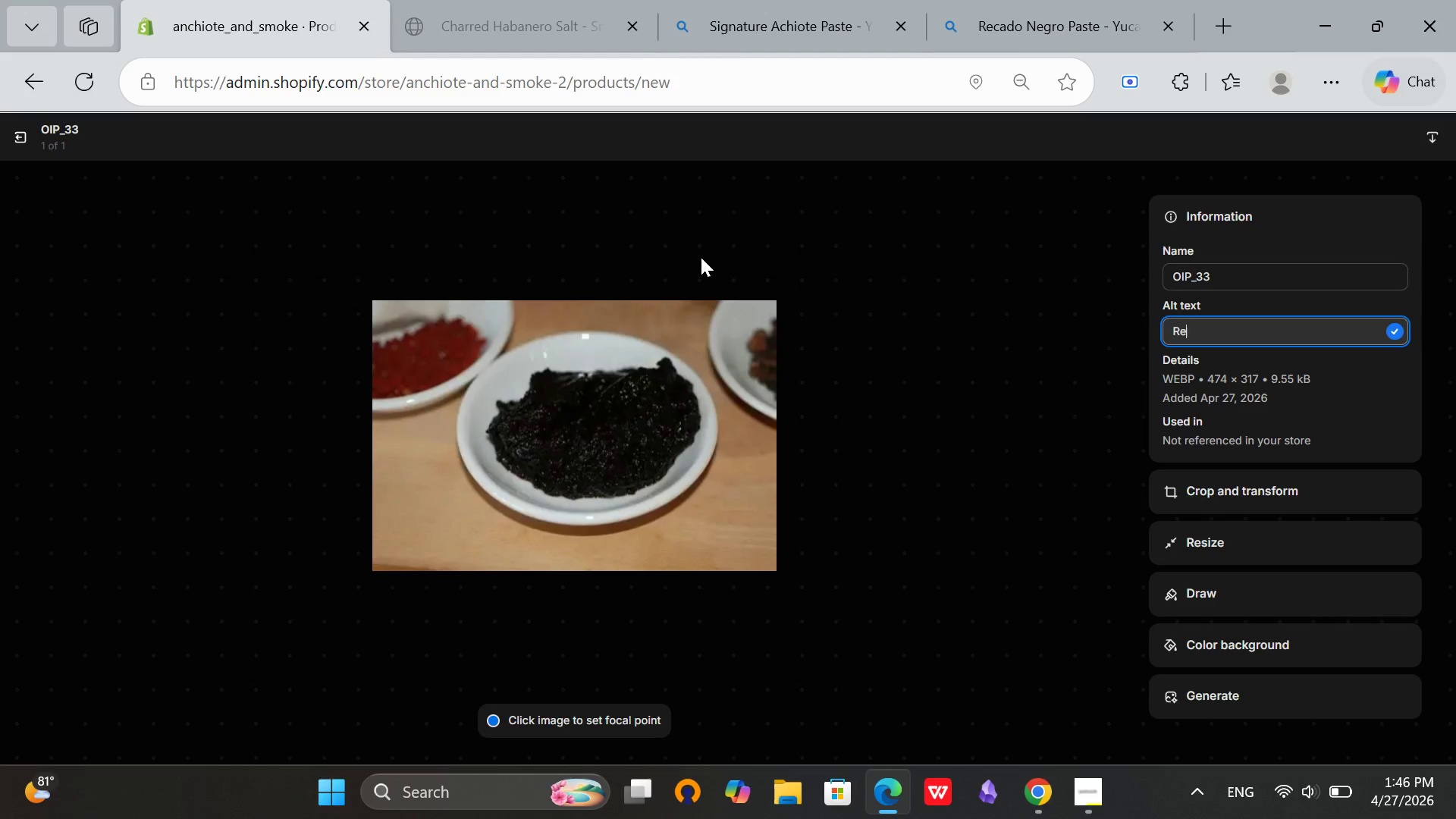 
key(E)
 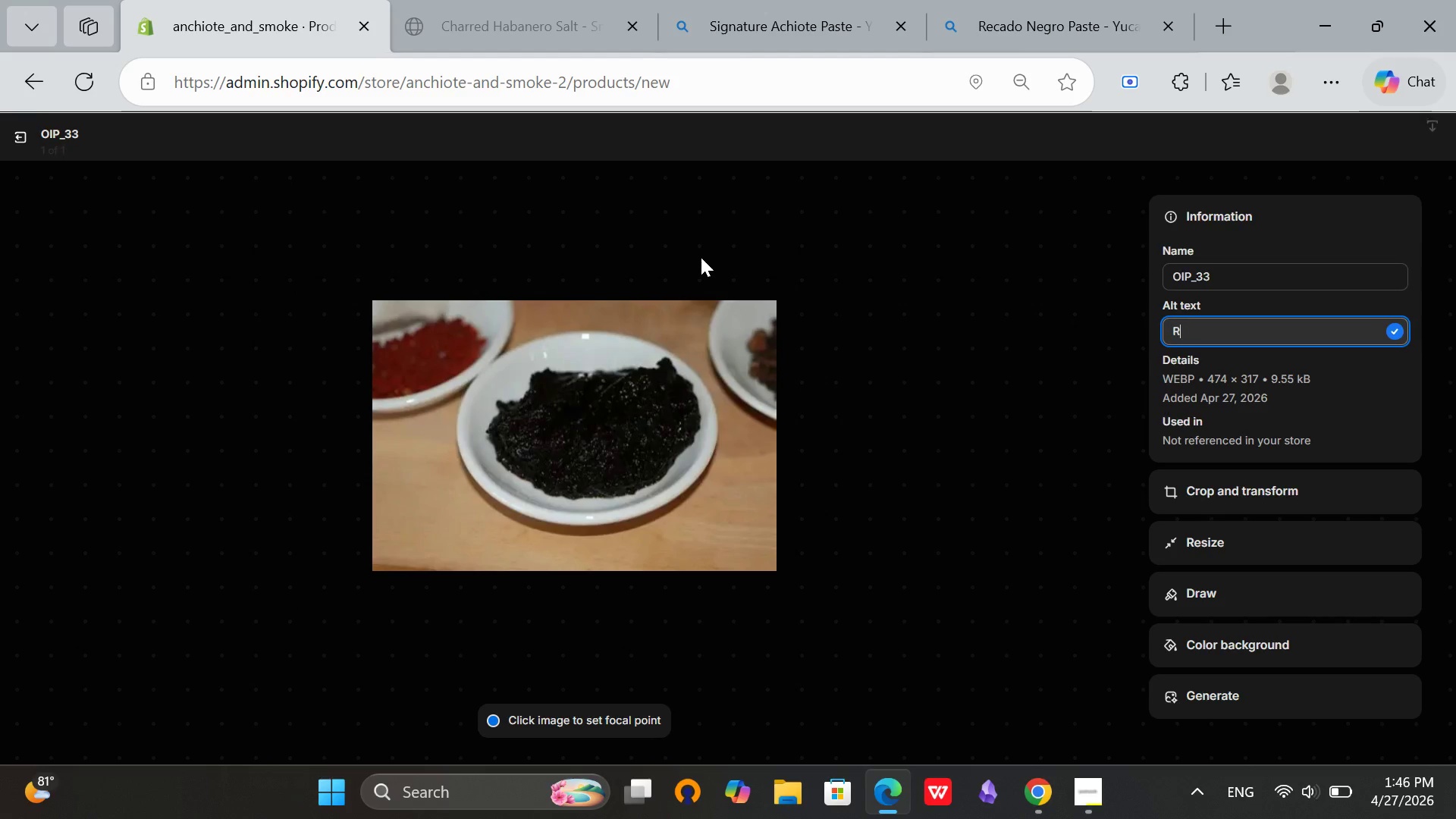 
type(cado )
 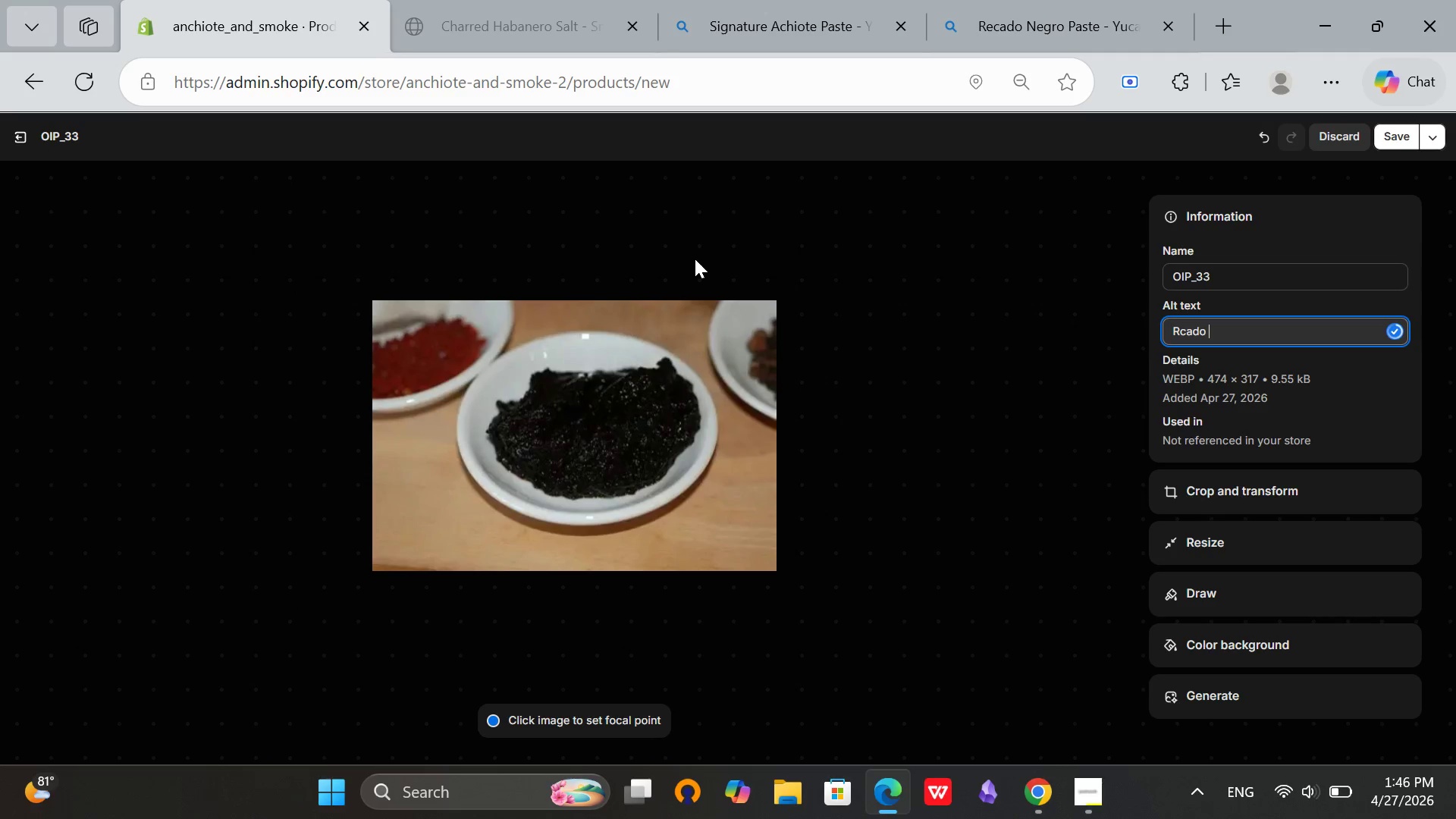 
type(negro black seasoning paste in jar showing dark black color with burned chiles and wj)
key(Backspace)
type(hole spices on rustic table)
 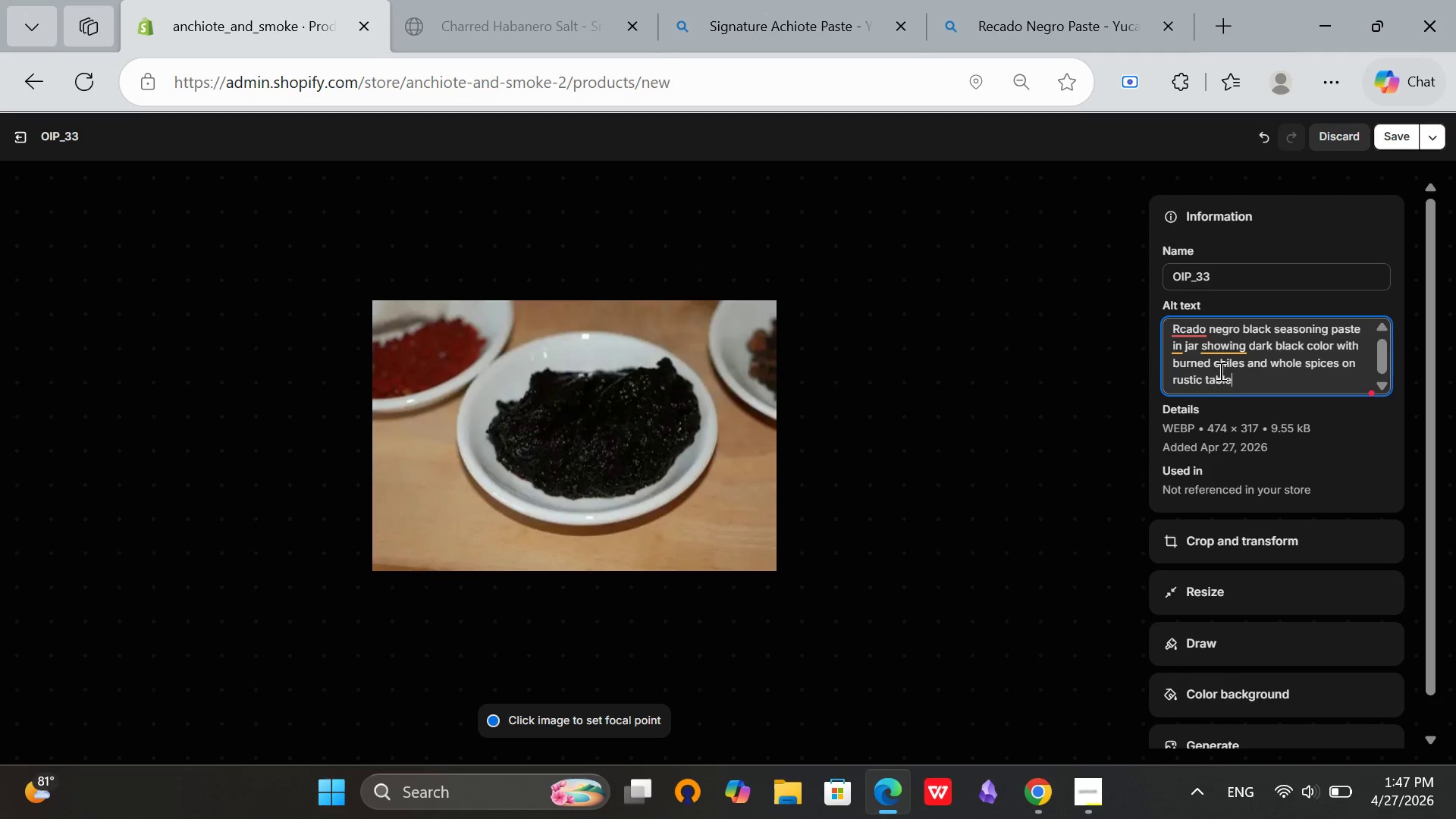 
left_click([1192, 326])
 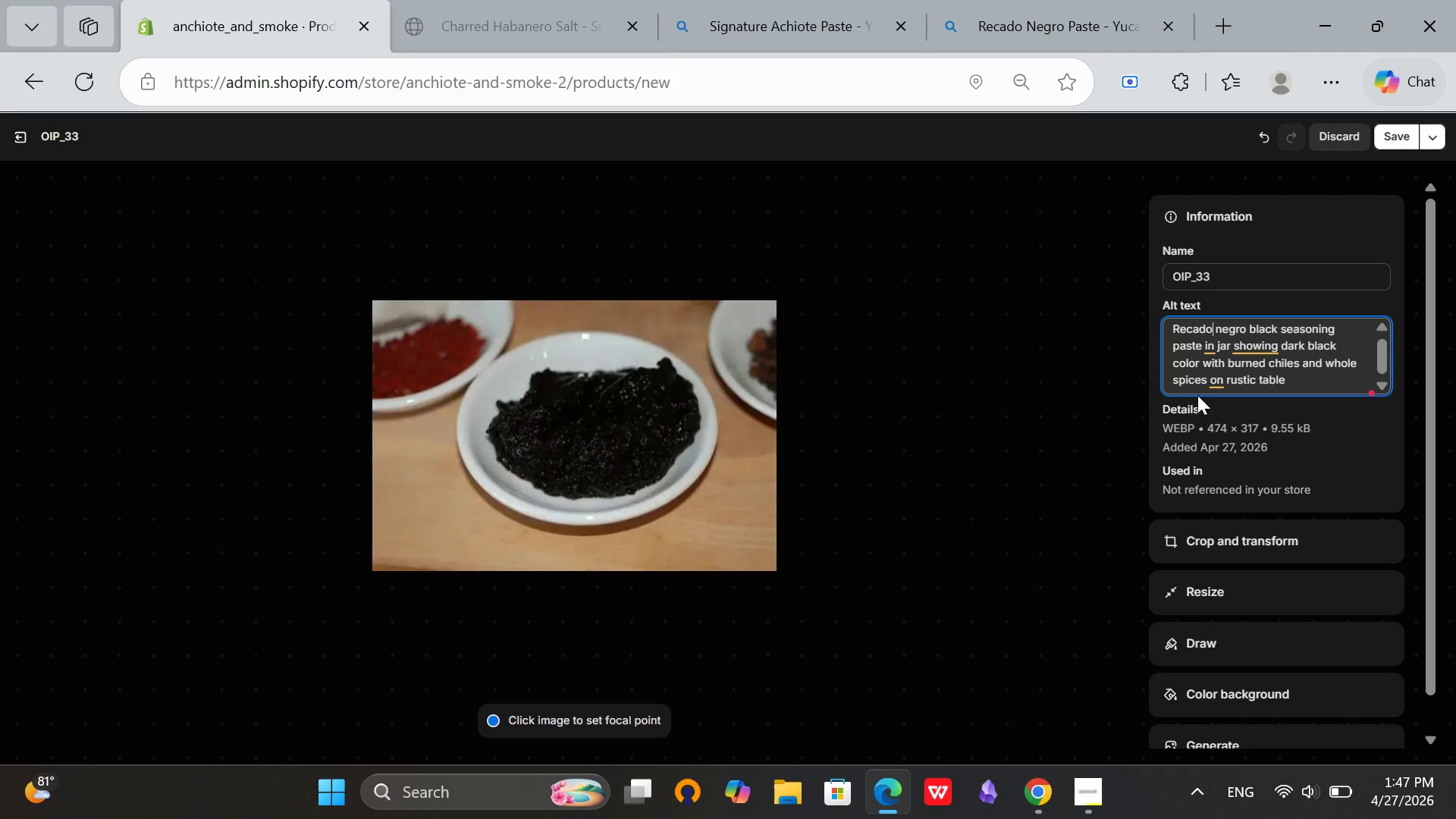 
left_click([1257, 351])
 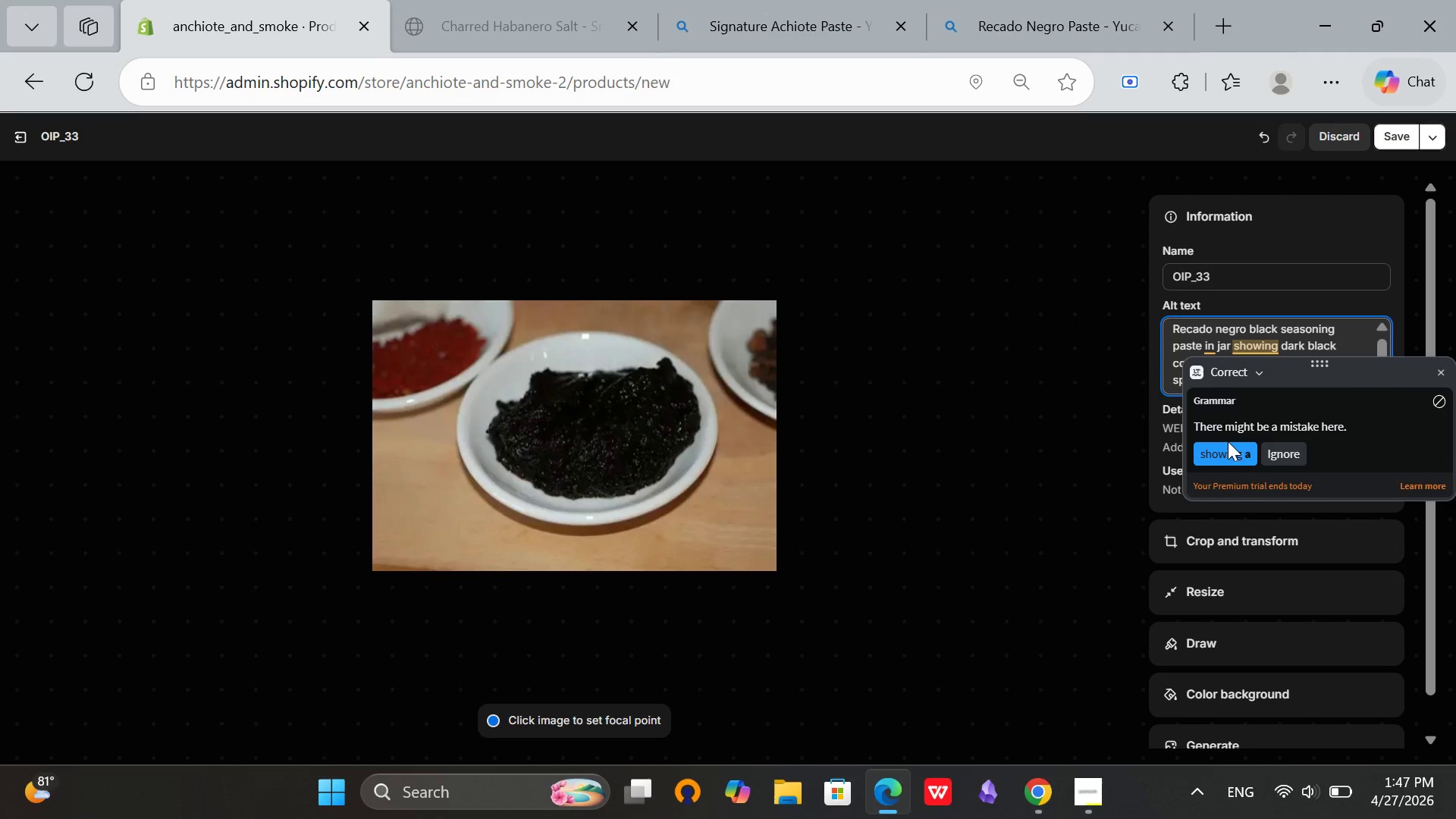 
left_click([1225, 452])
 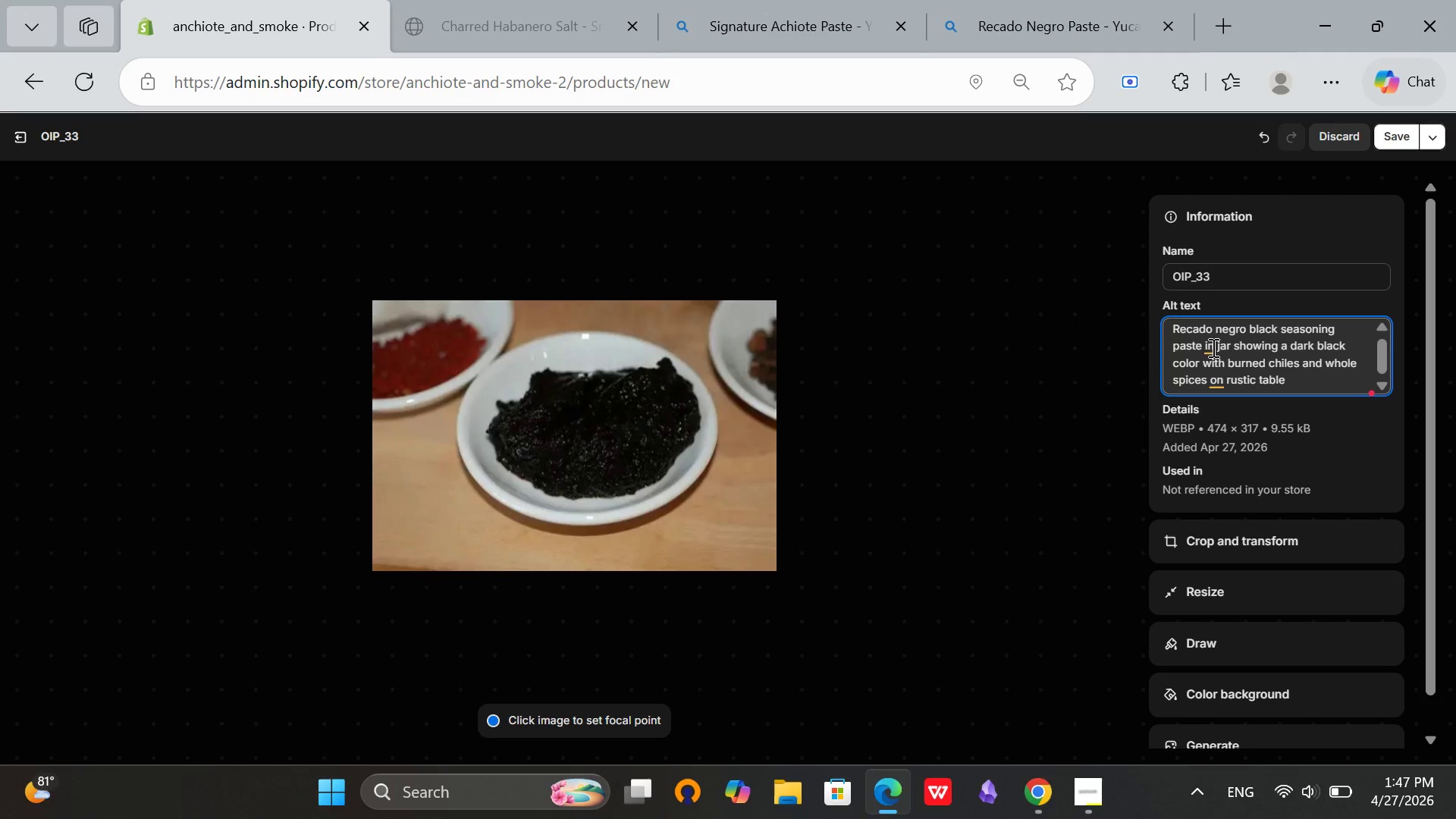 
left_click([1212, 347])
 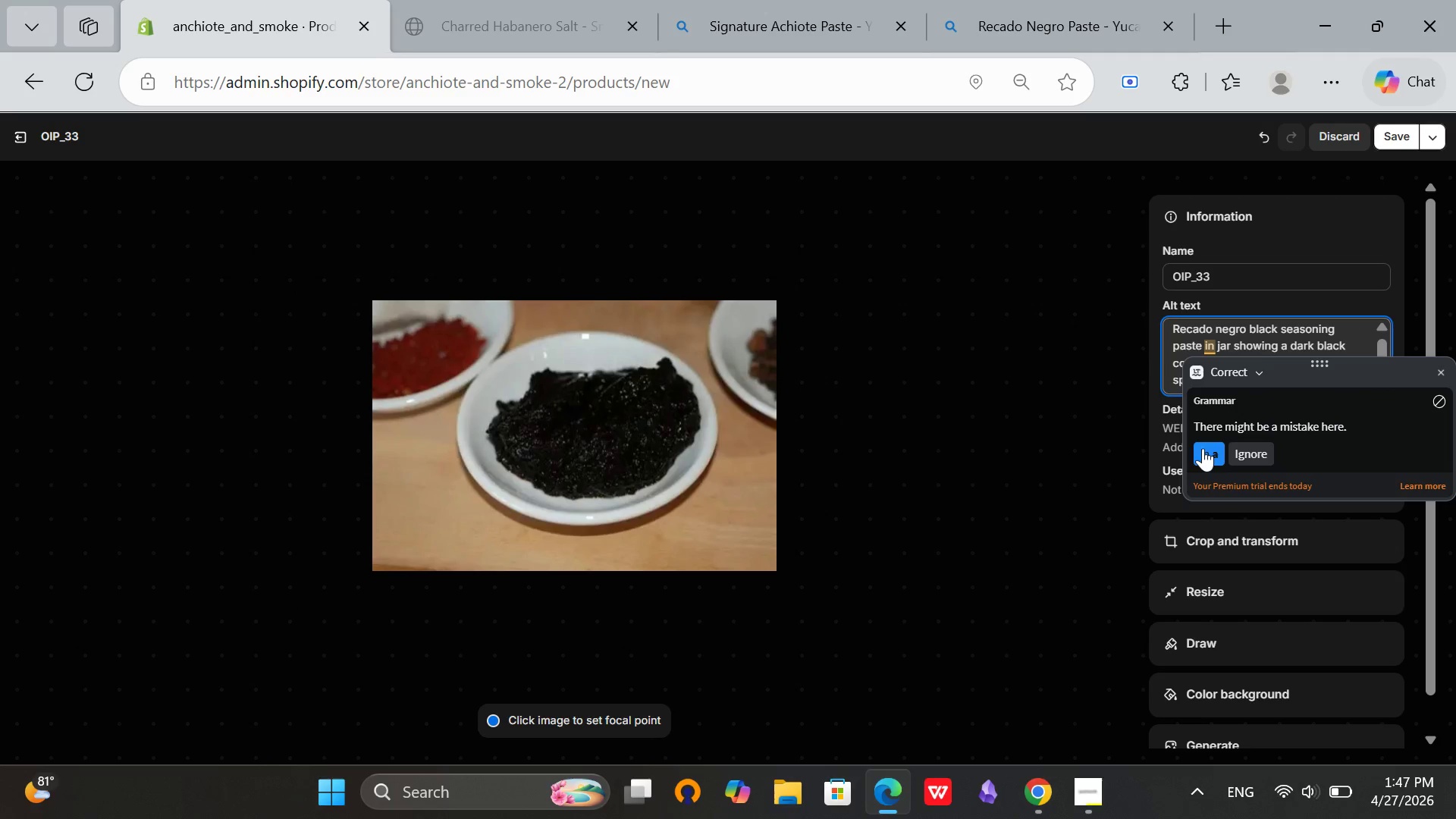 
left_click([1203, 448])
 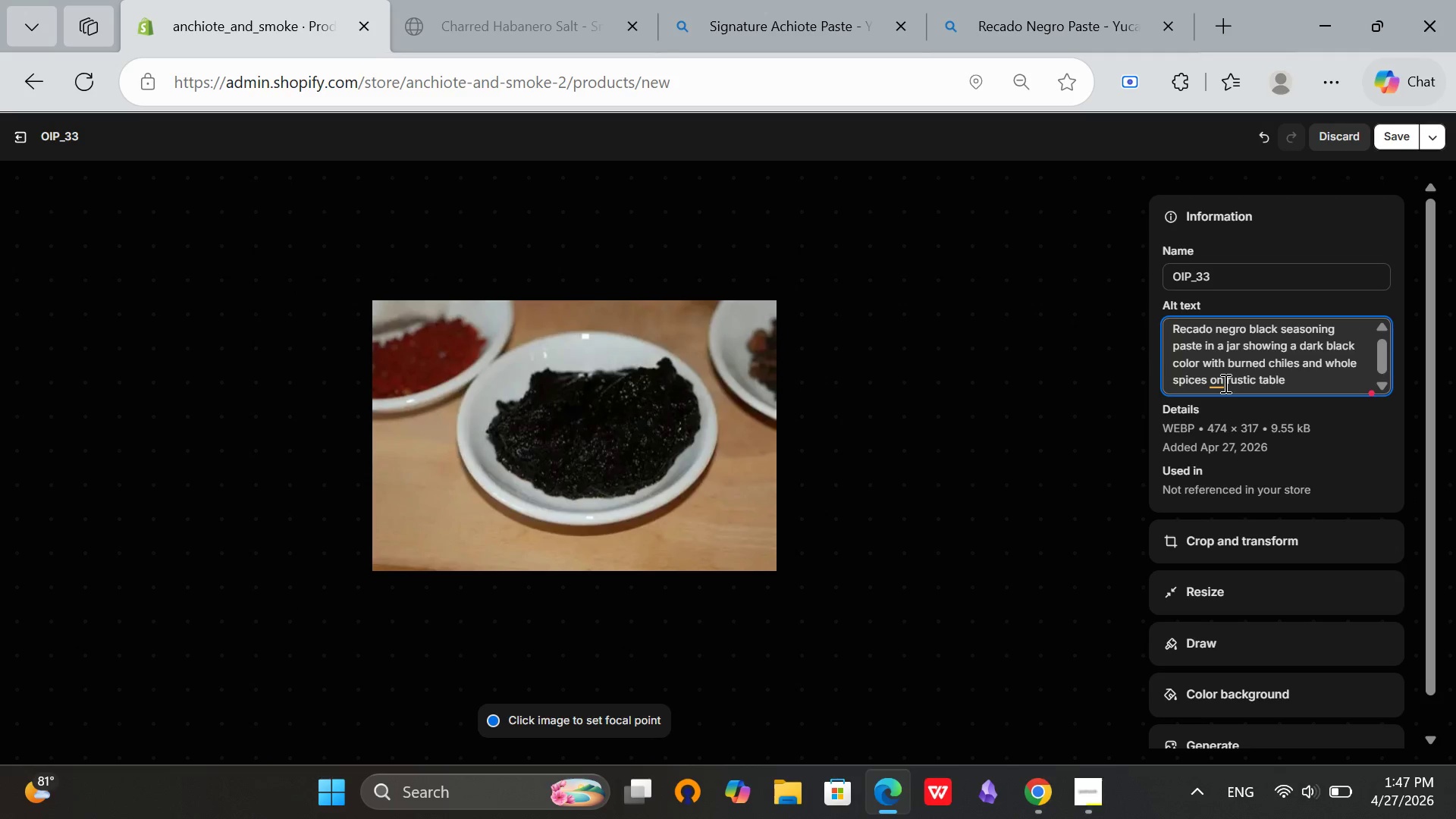 
left_click([1219, 380])
 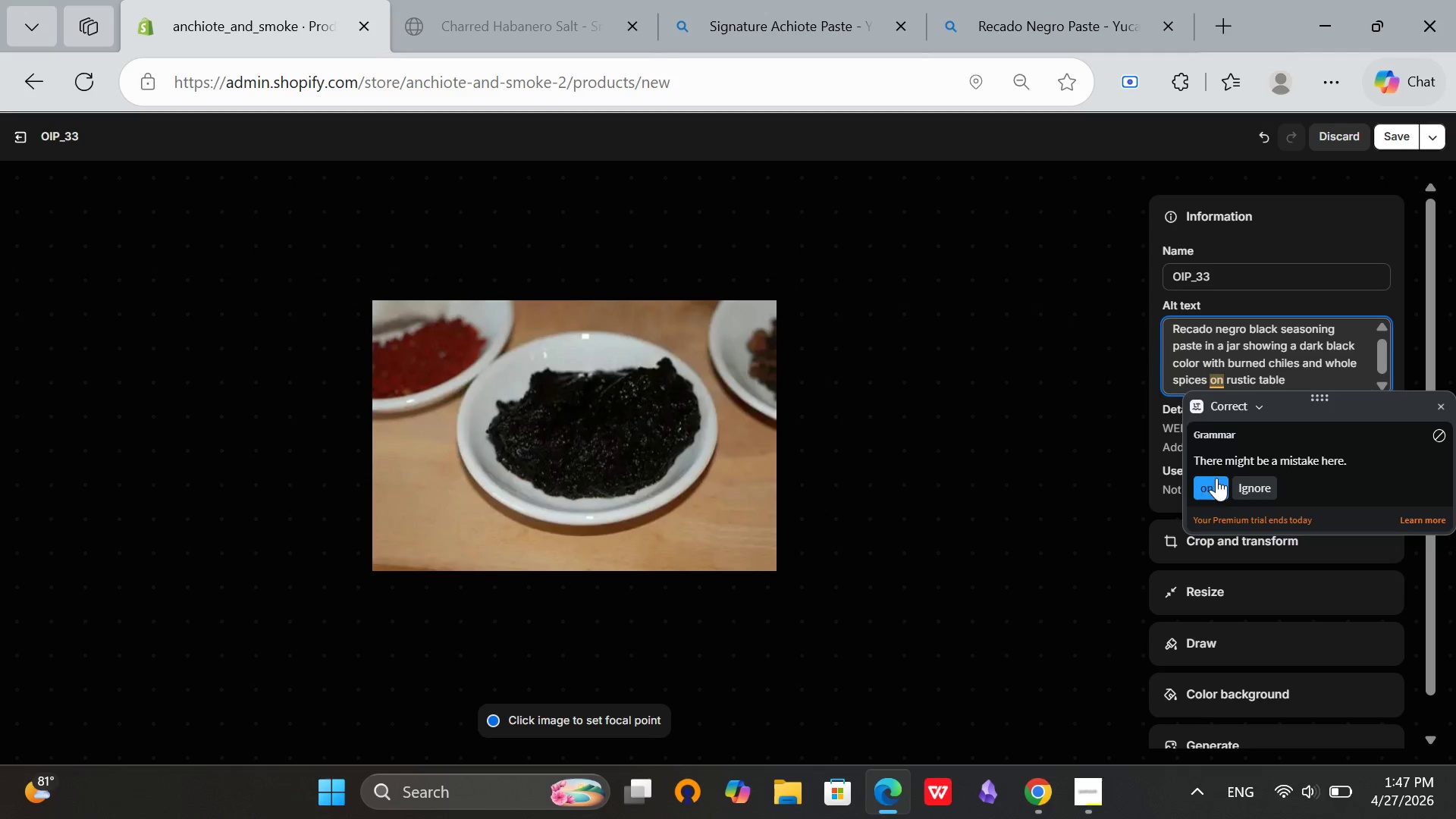 
left_click([1214, 486])
 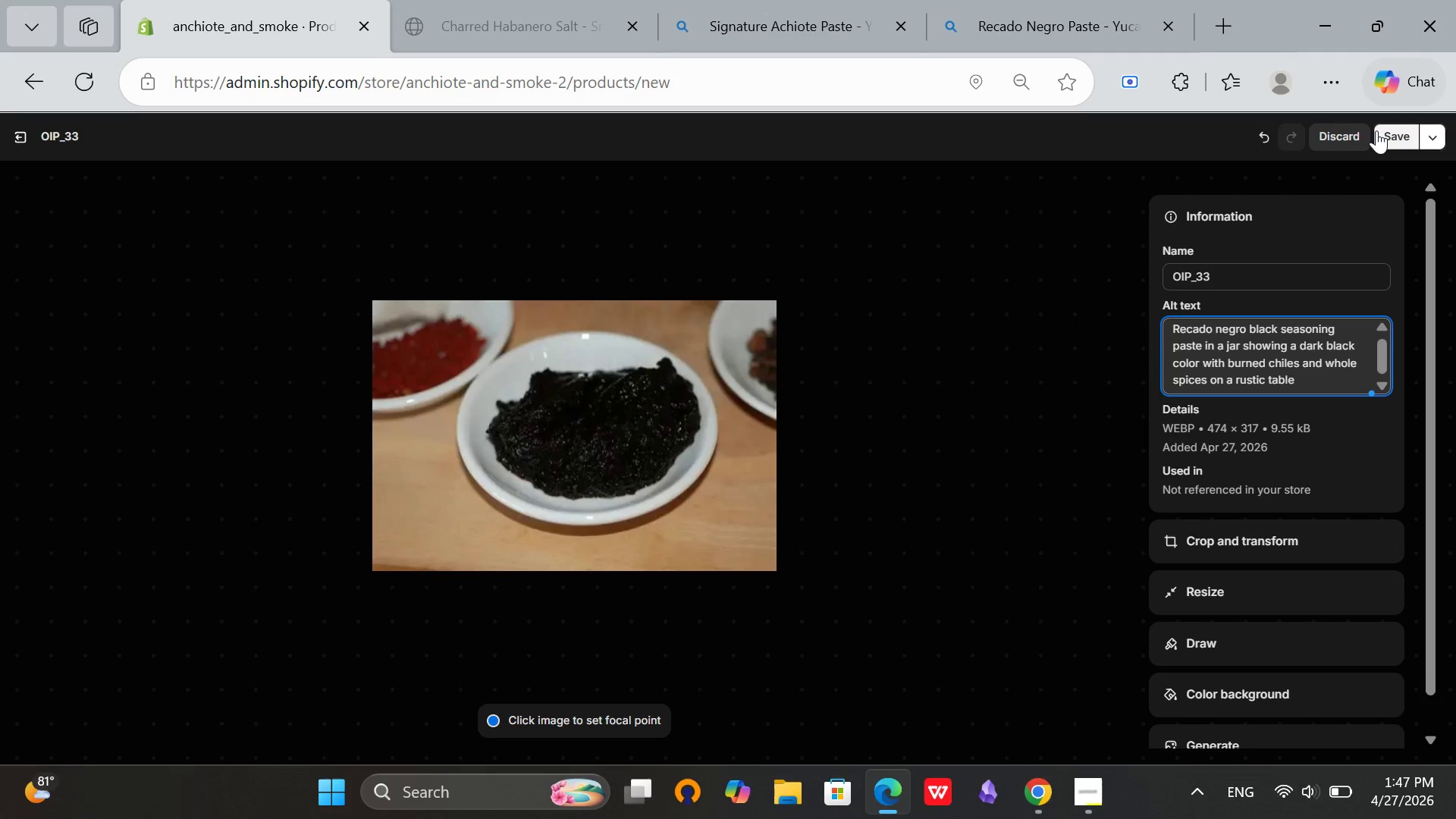 
left_click([1376, 138])
 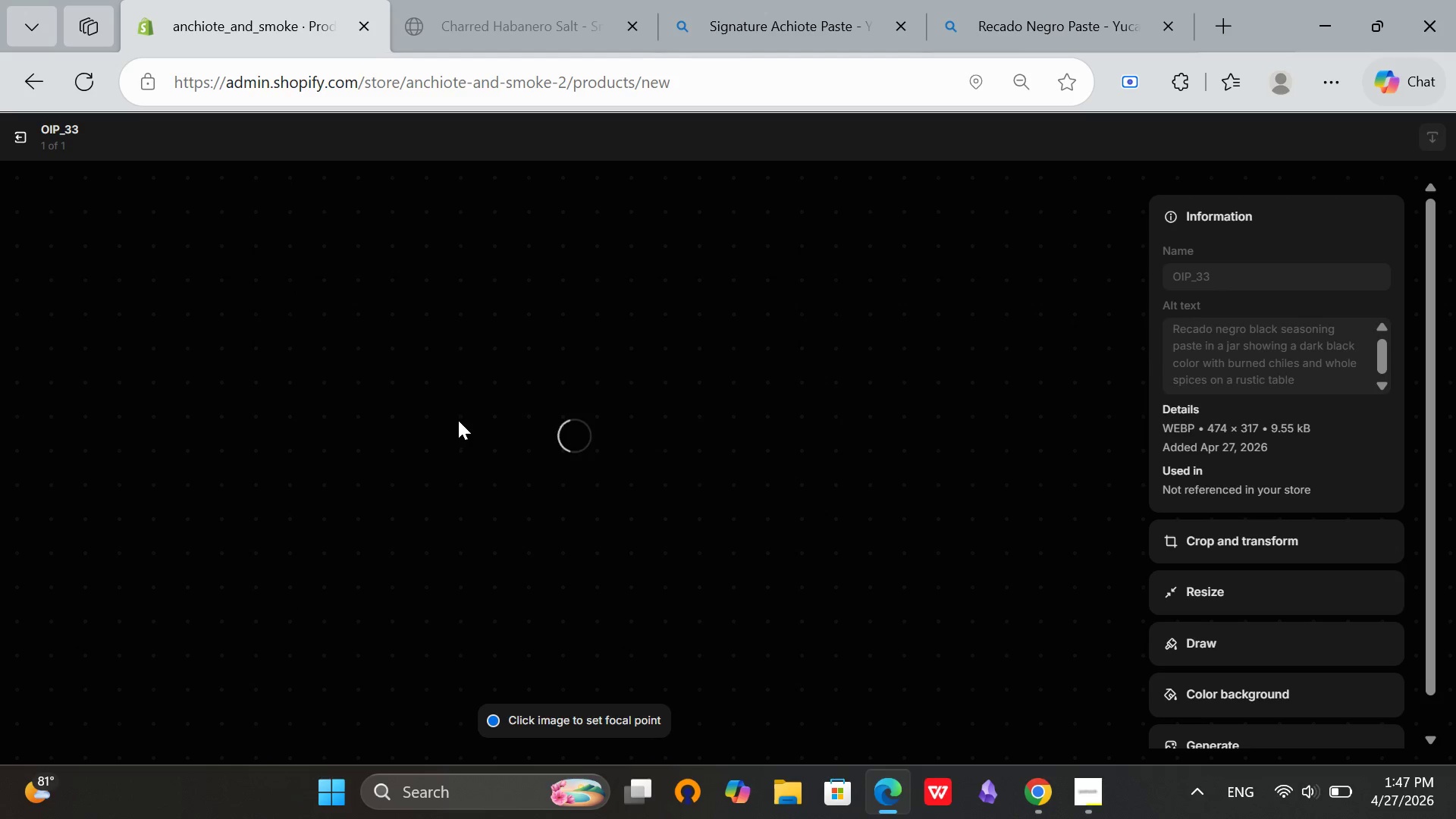 
wait(5.33)
 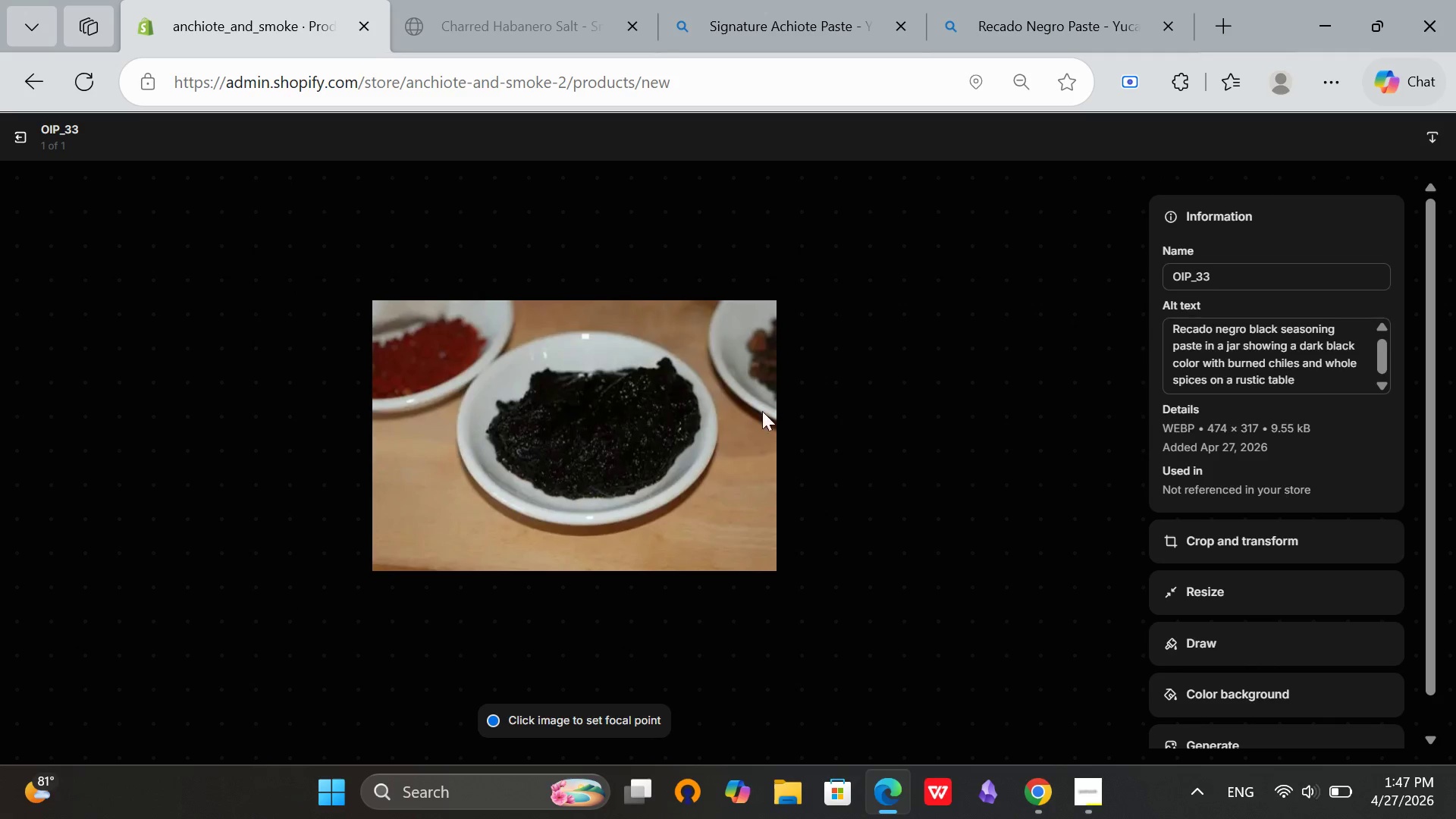 
left_click([24, 143])
 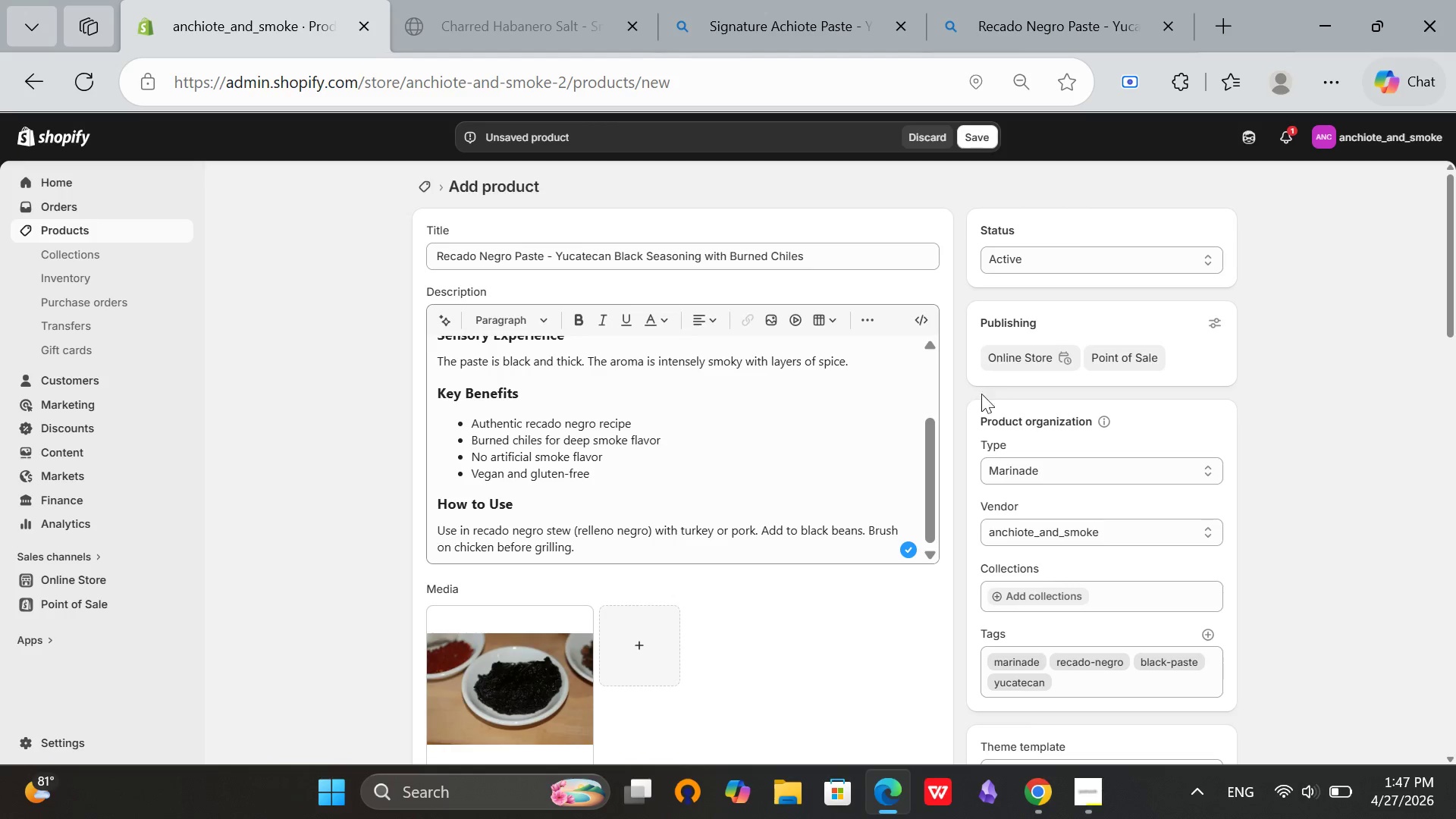 
scroll: coordinate [1404, 501], scroll_direction: up, amount: 3.0
 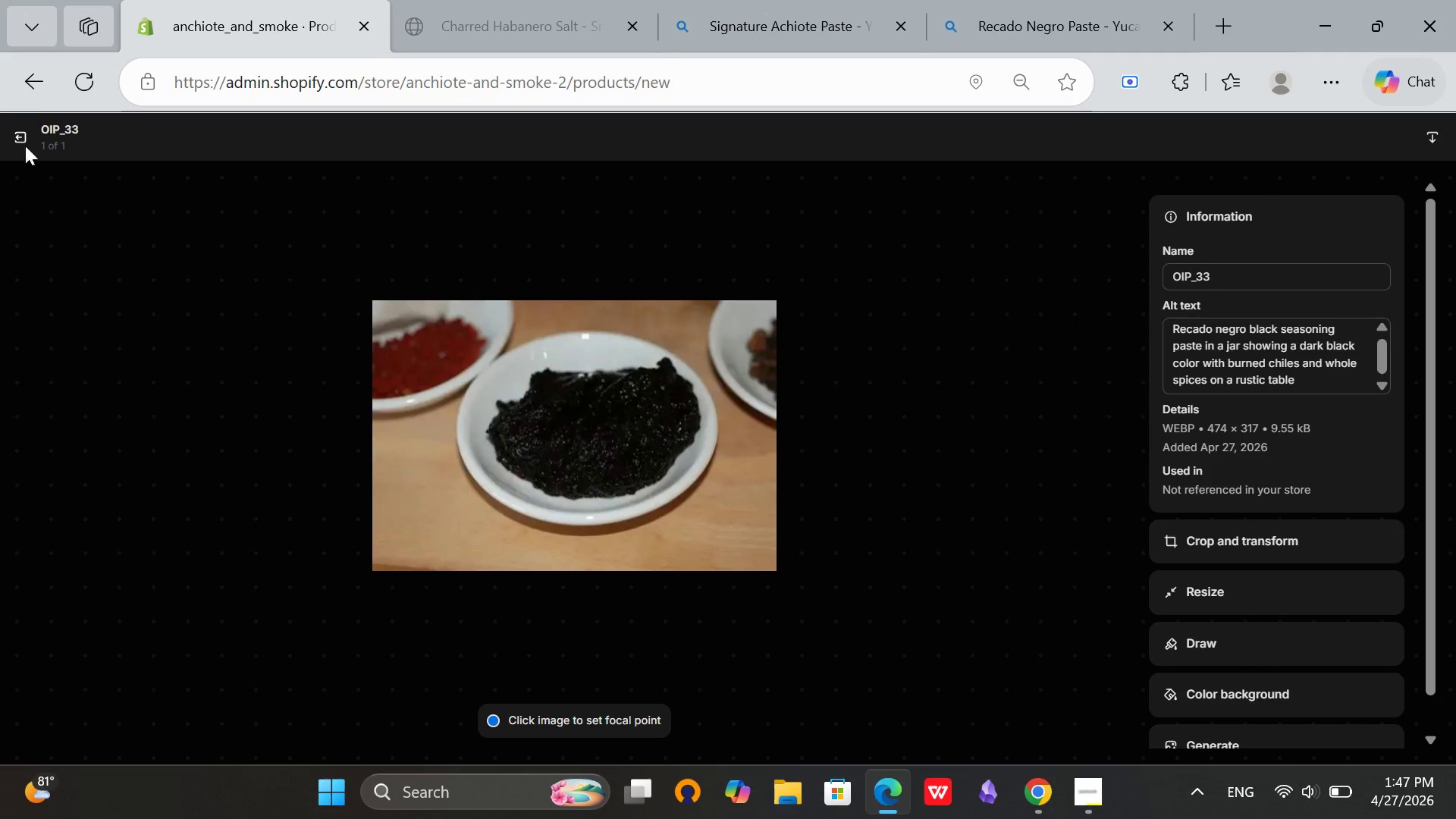 
left_click([612, 419])
 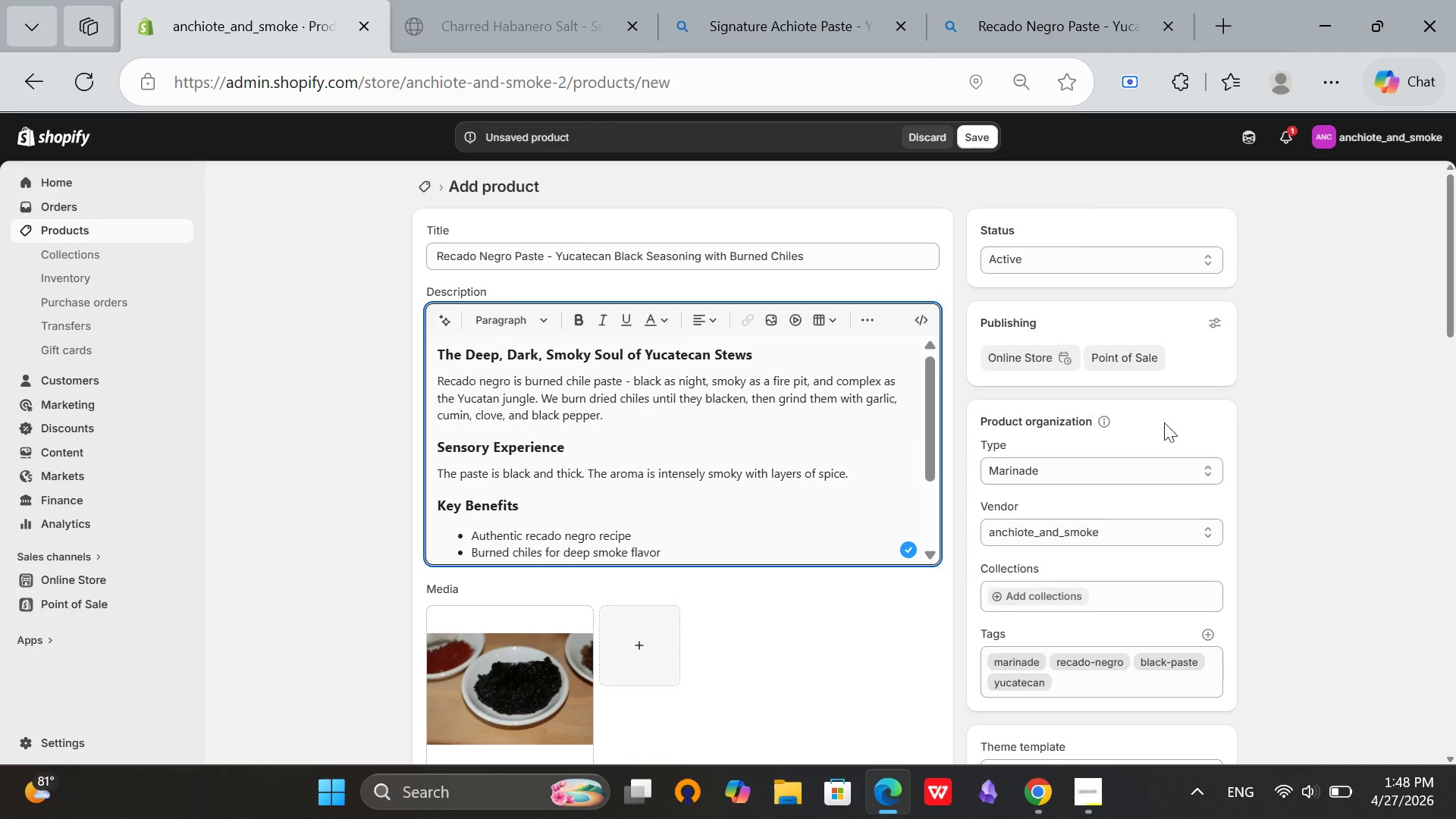 
scroll: coordinate [911, 460], scroll_direction: up, amount: 10.0
 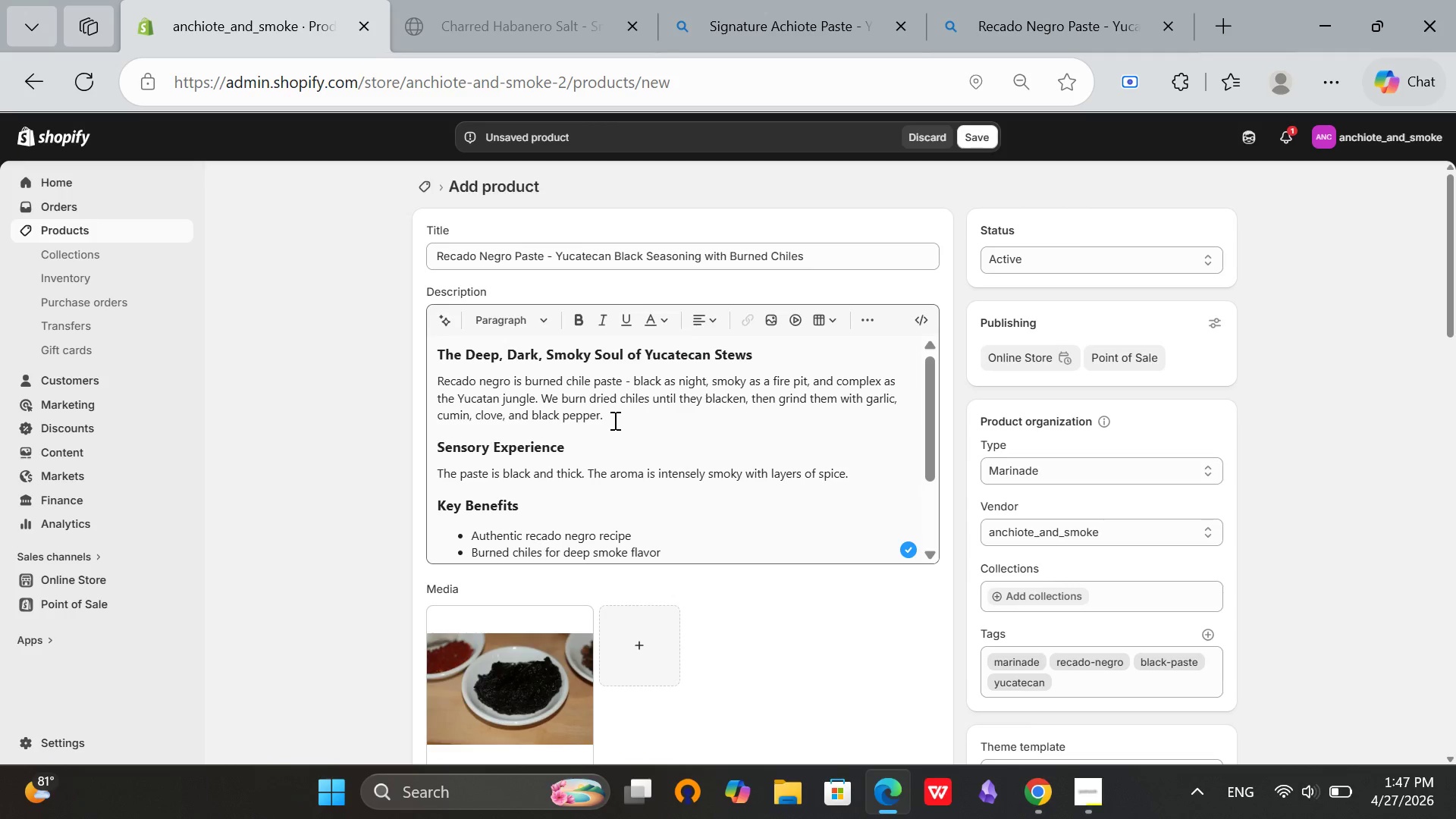 
left_click([513, 535])
 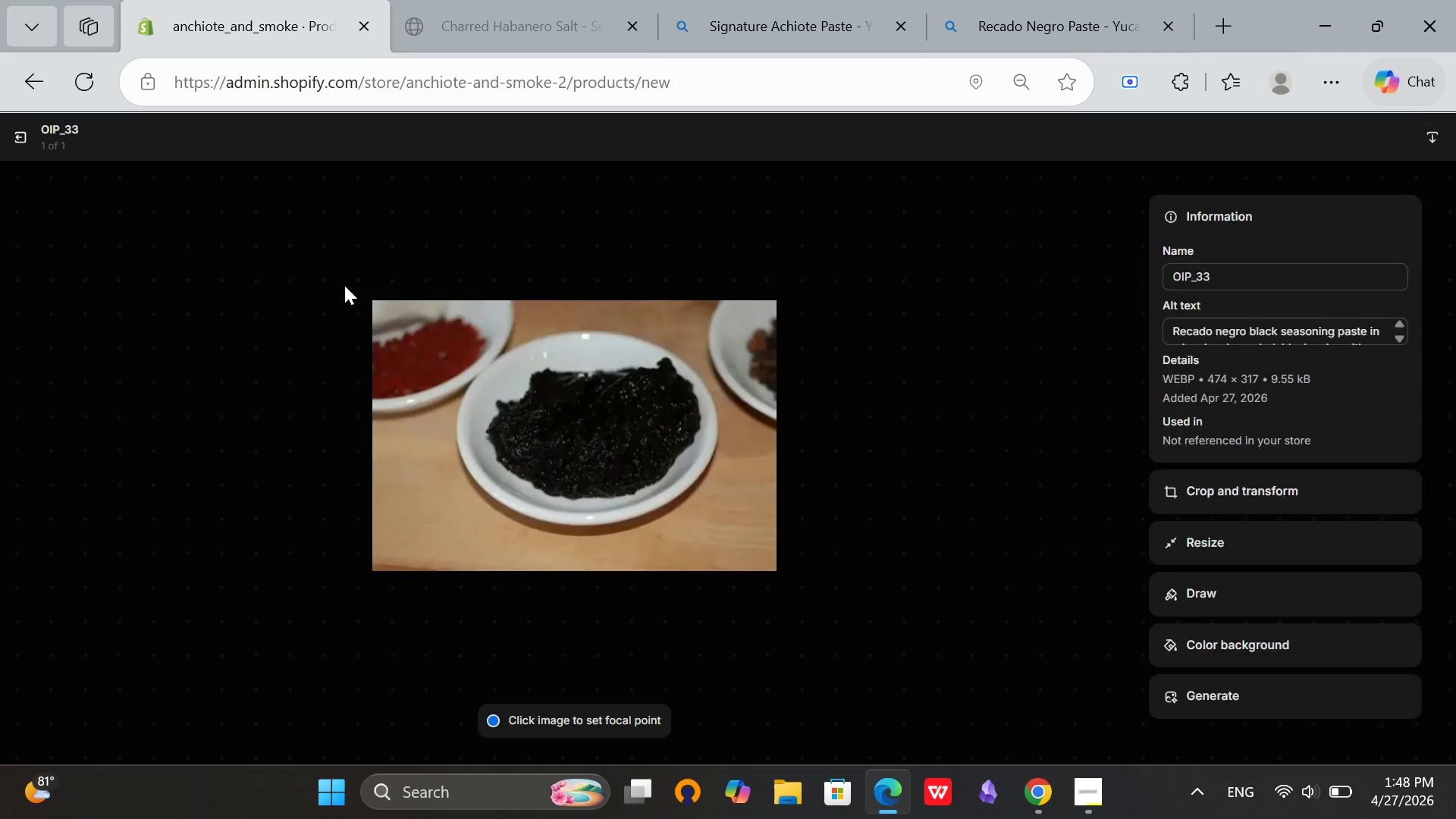 
scroll: coordinate [1271, 444], scroll_direction: up, amount: 1.0
 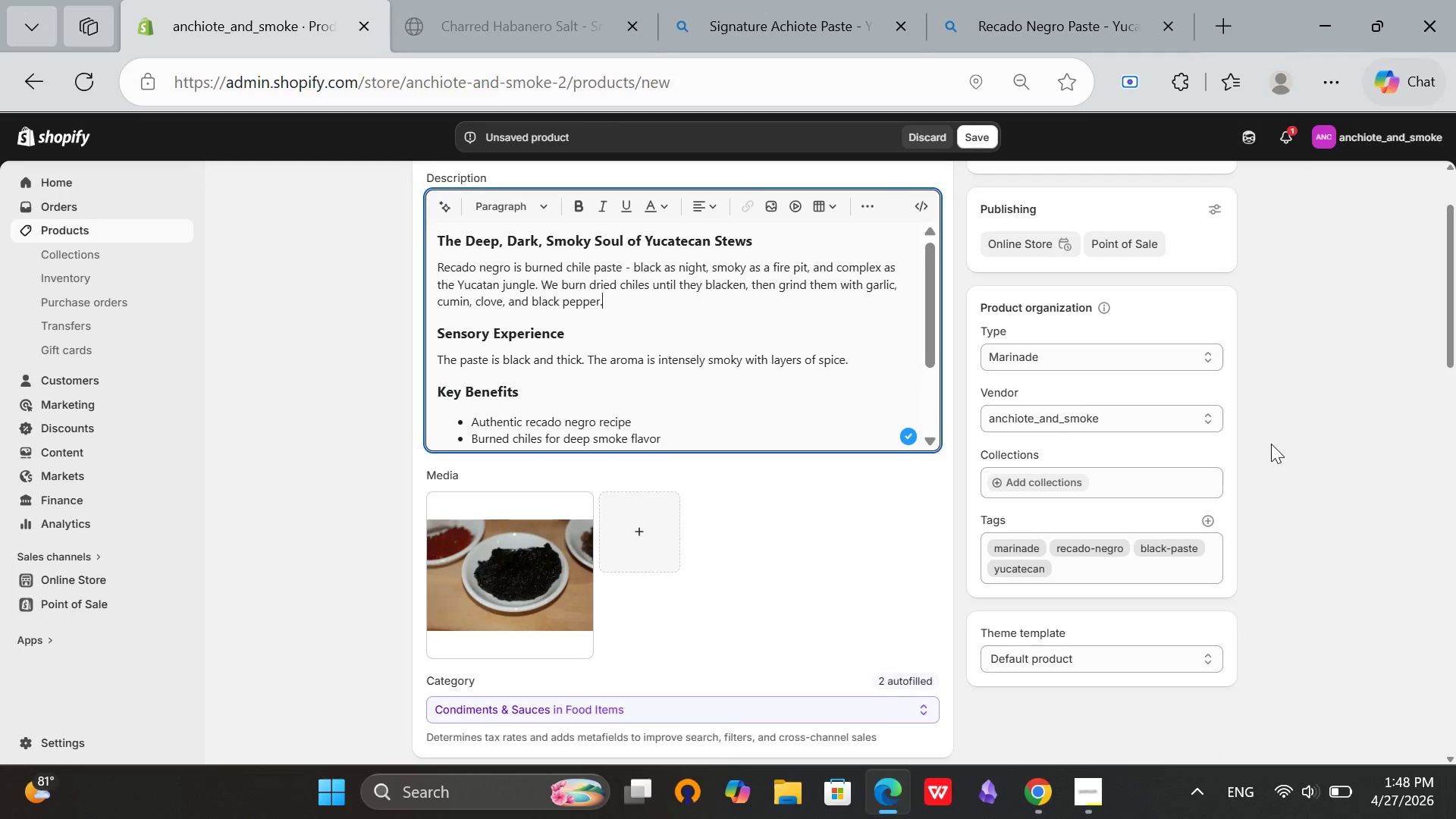 
scroll: coordinate [1271, 444], scroll_direction: none, amount: 0.0
 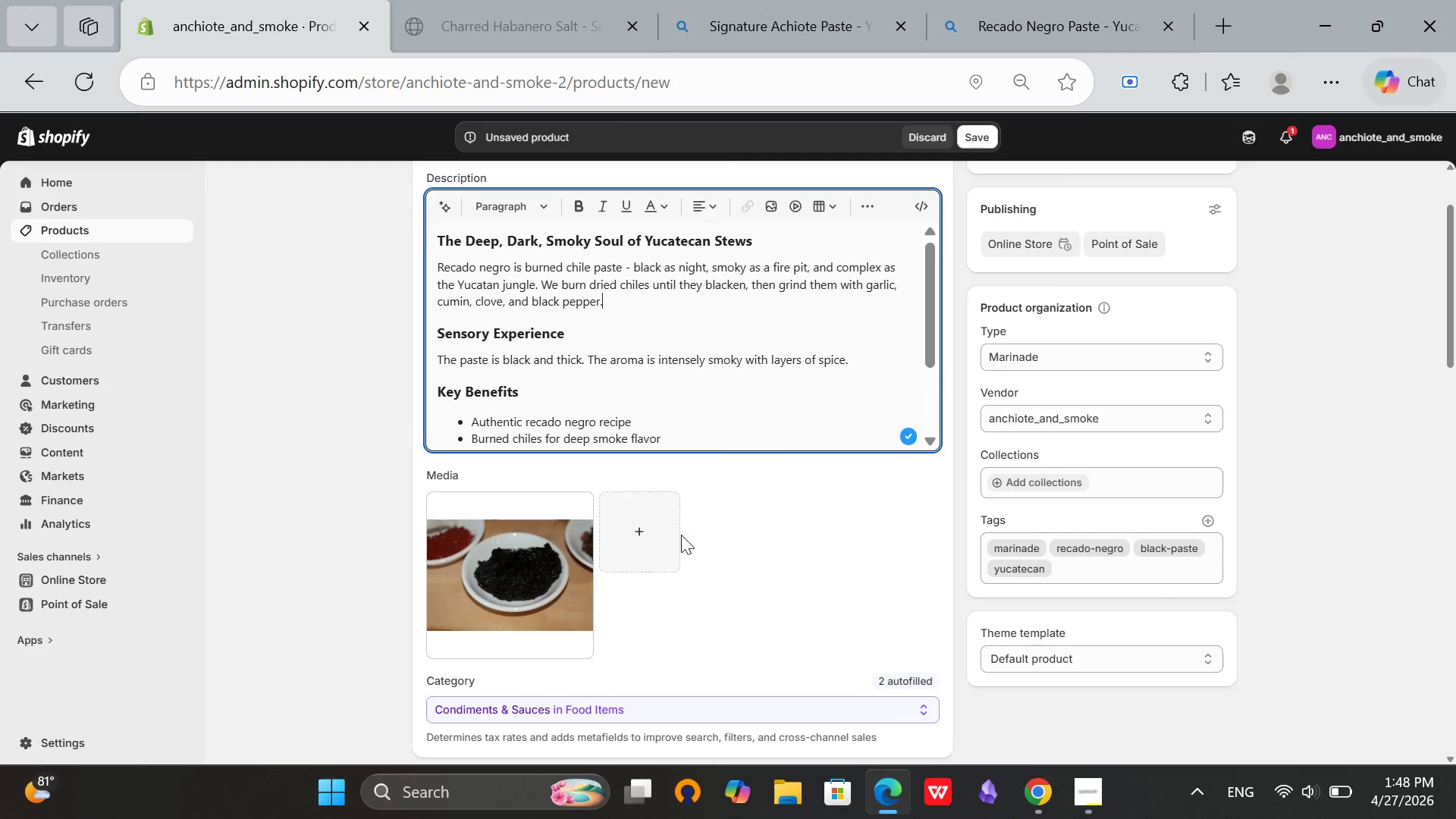 
left_click([14, 133])
 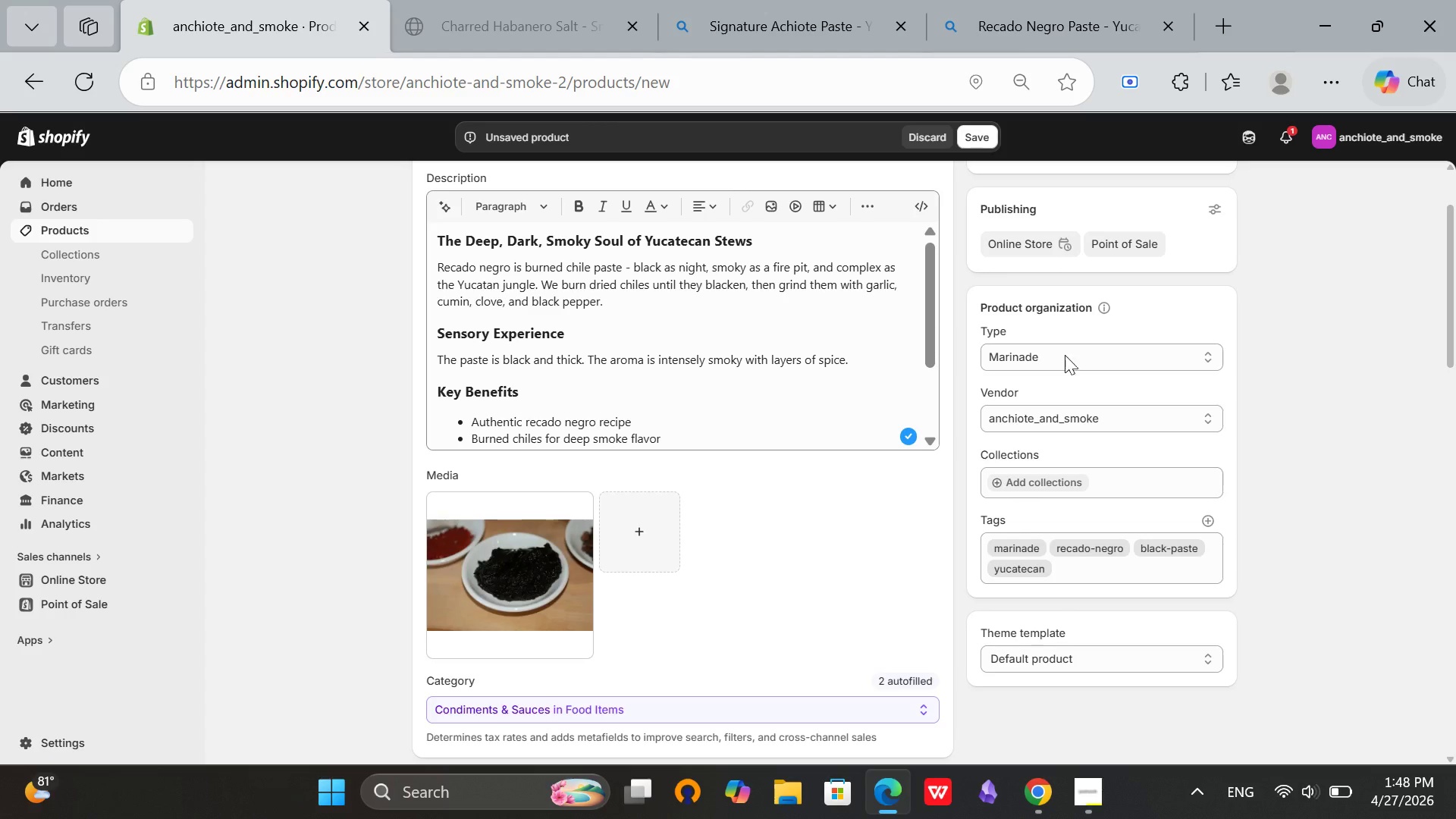 
scroll: coordinate [1066, 355], scroll_direction: up, amount: 2.0
 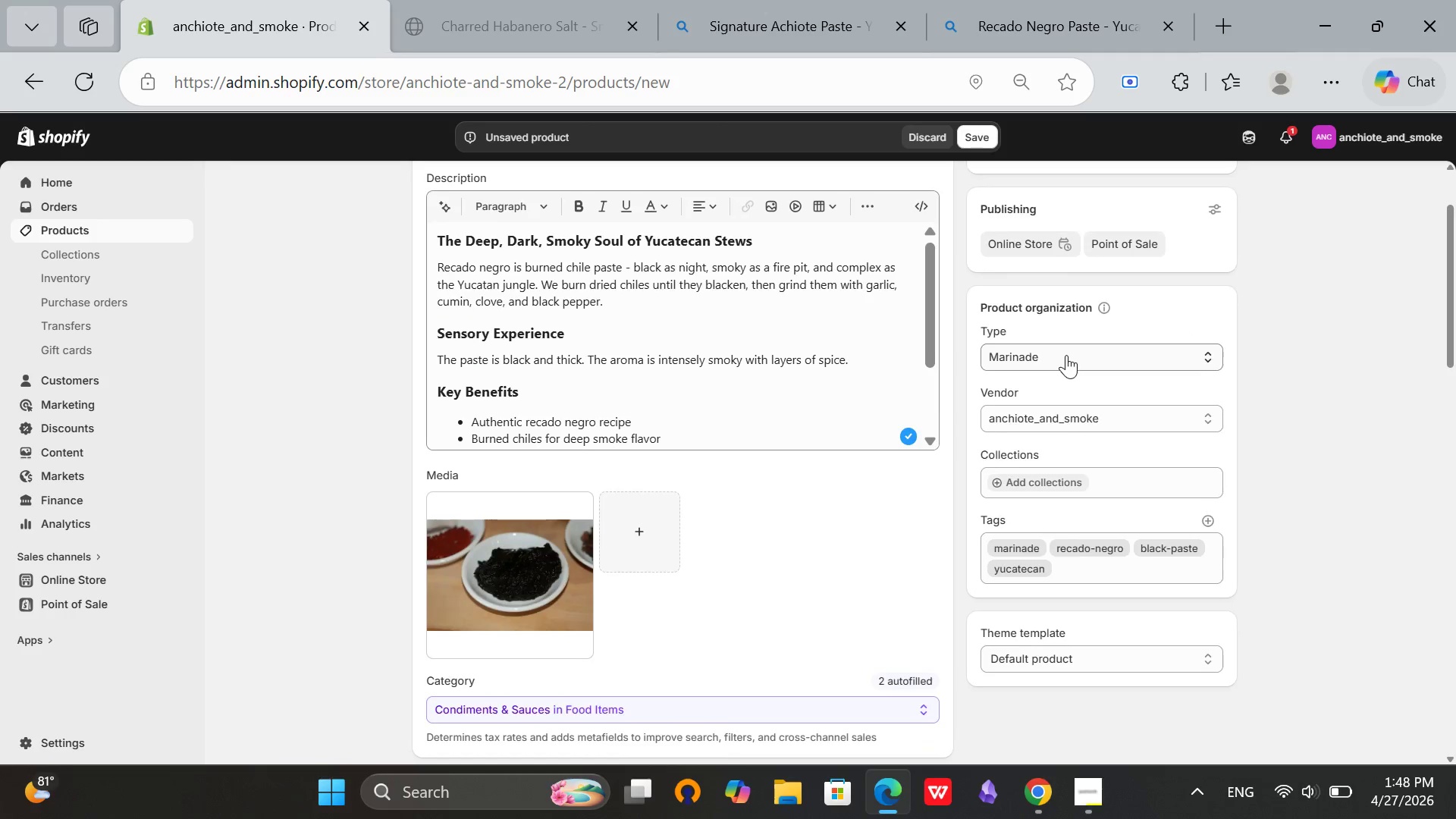 
scroll: coordinate [1066, 355], scroll_direction: down, amount: 5.0
 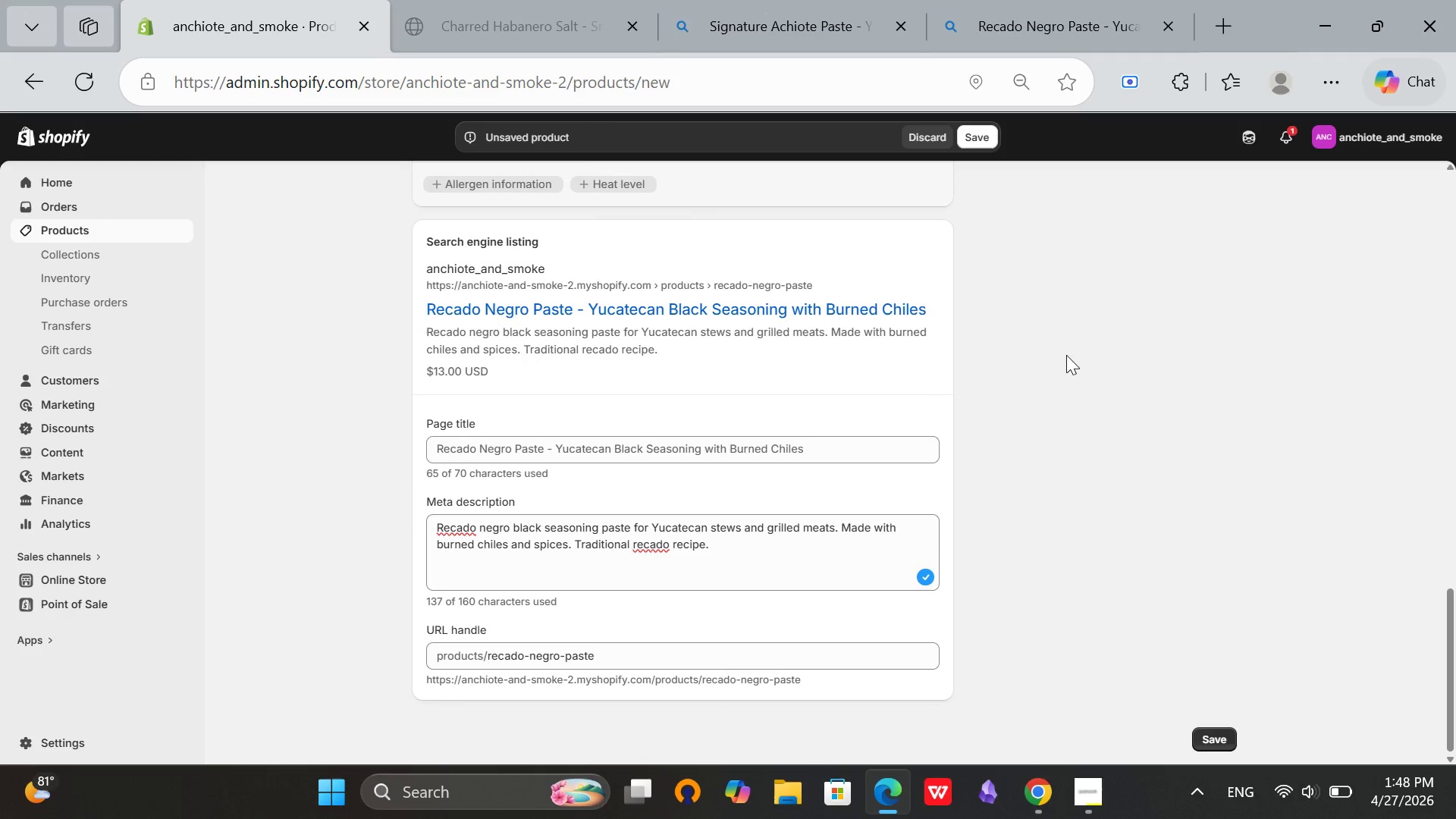 
left_click([986, 143])
 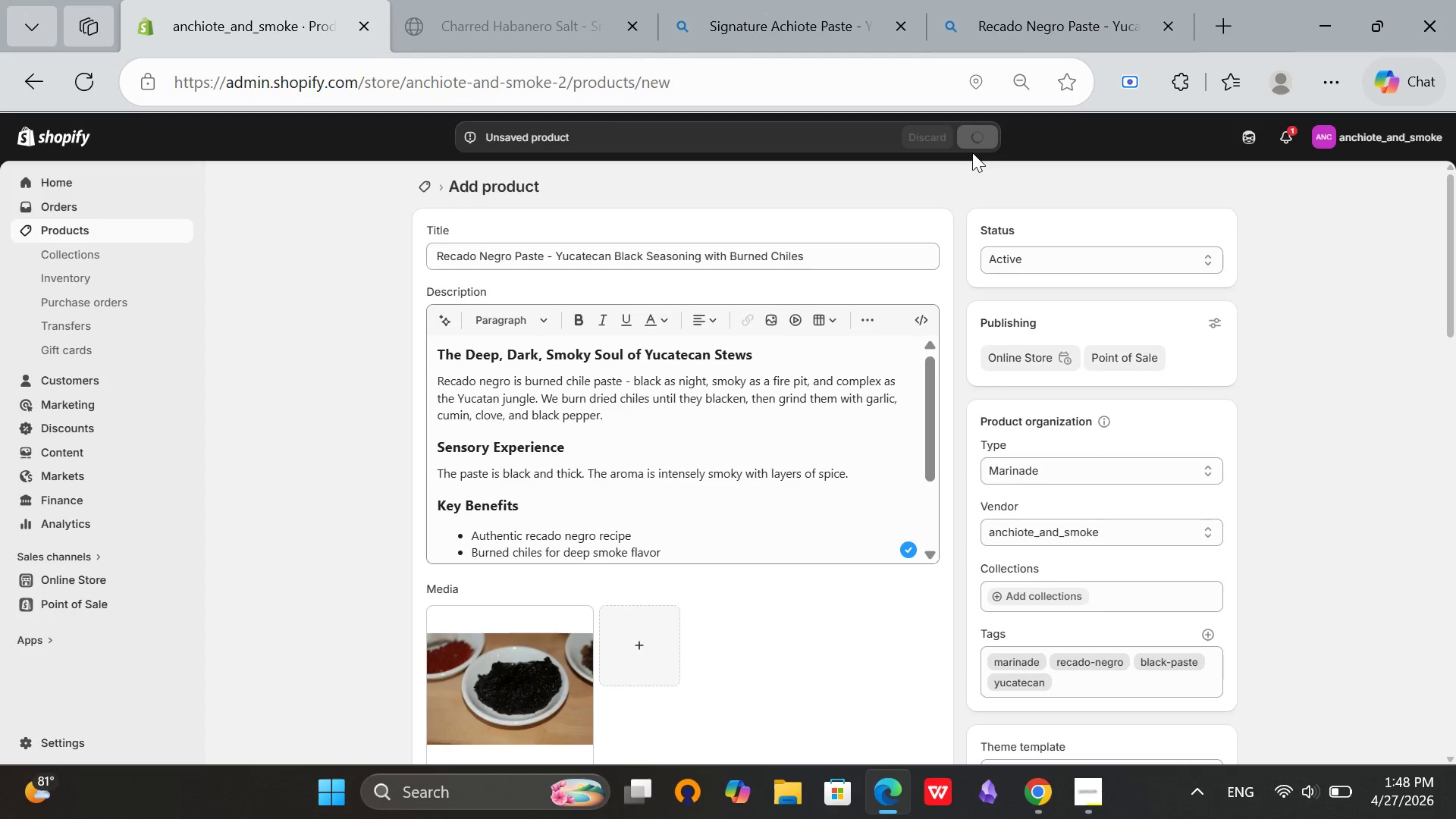 
scroll: coordinate [874, 384], scroll_direction: up, amount: 20.0
 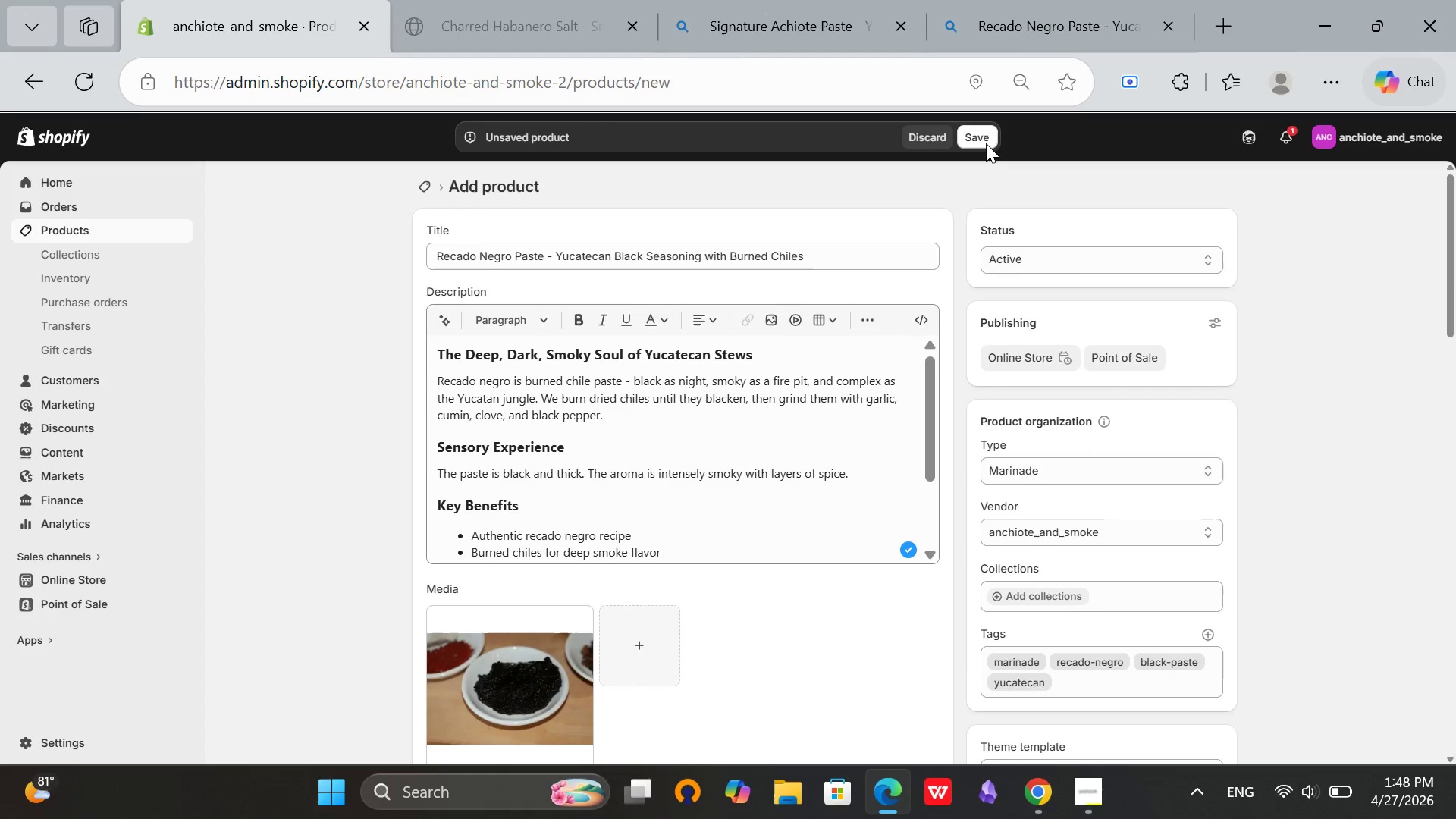 
wait(8.25)
 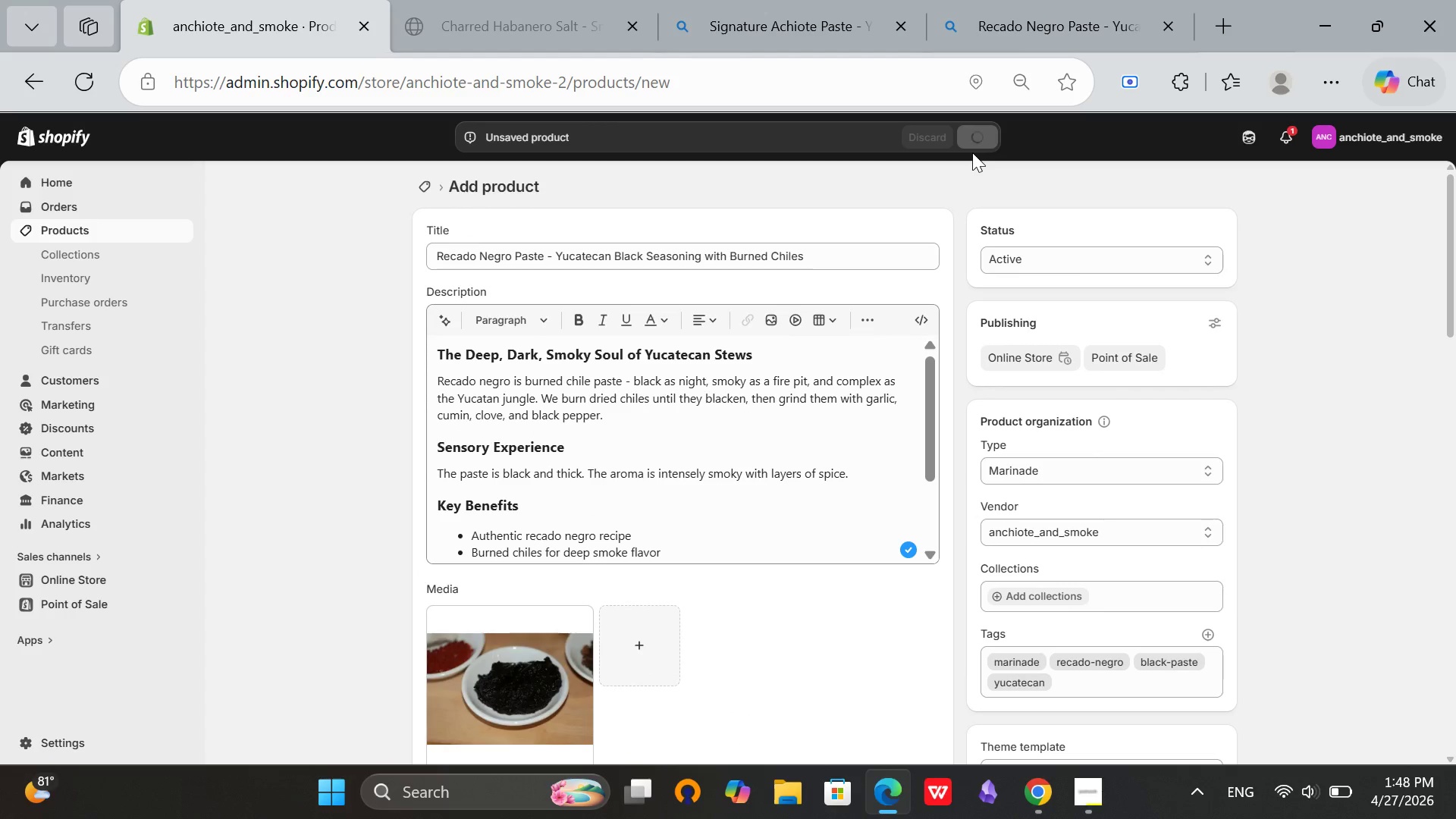 
scroll: coordinate [1168, 263], scroll_direction: down, amount: 2.0
 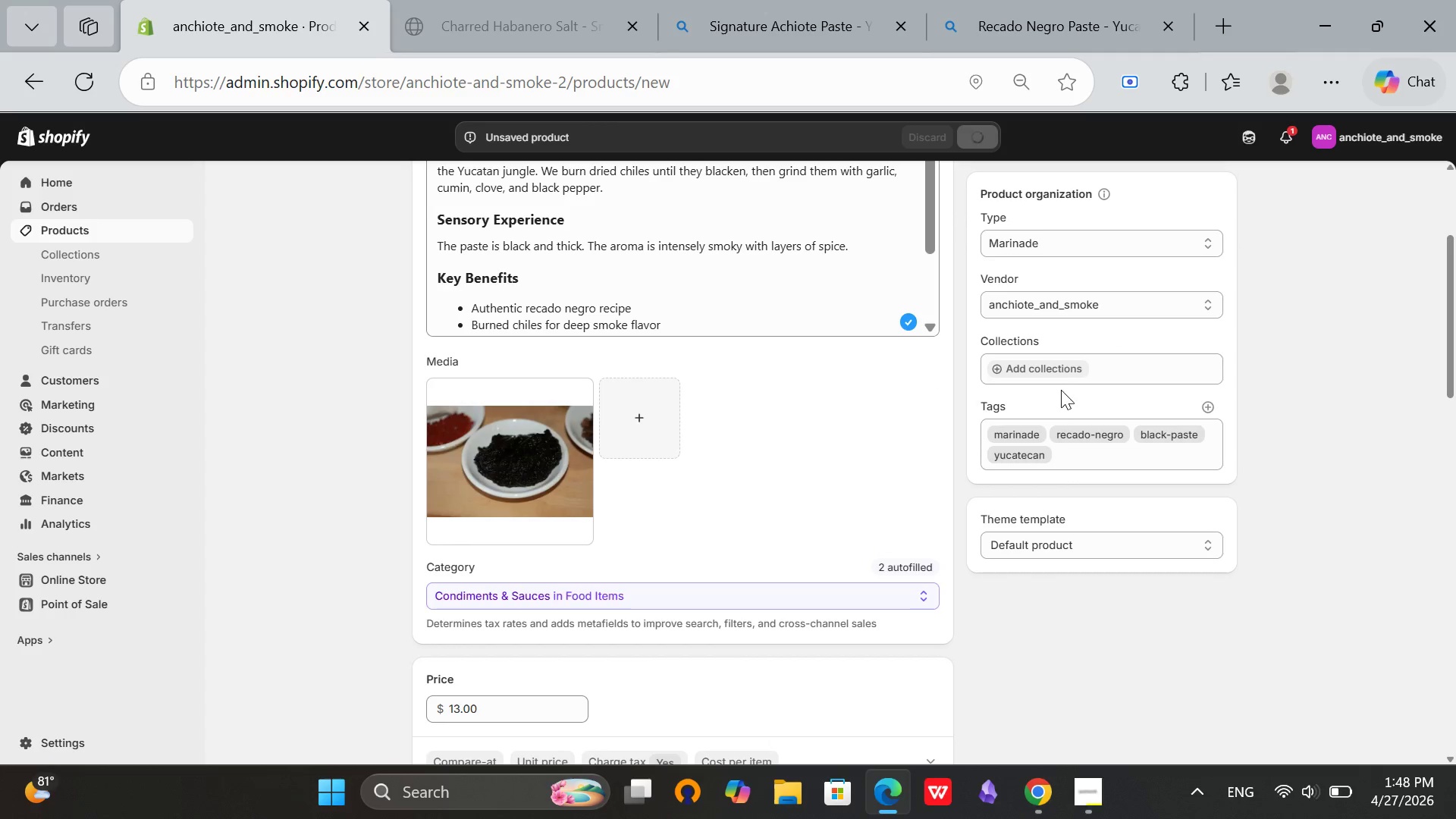 
scroll: coordinate [1198, 278], scroll_direction: up, amount: 10.0
 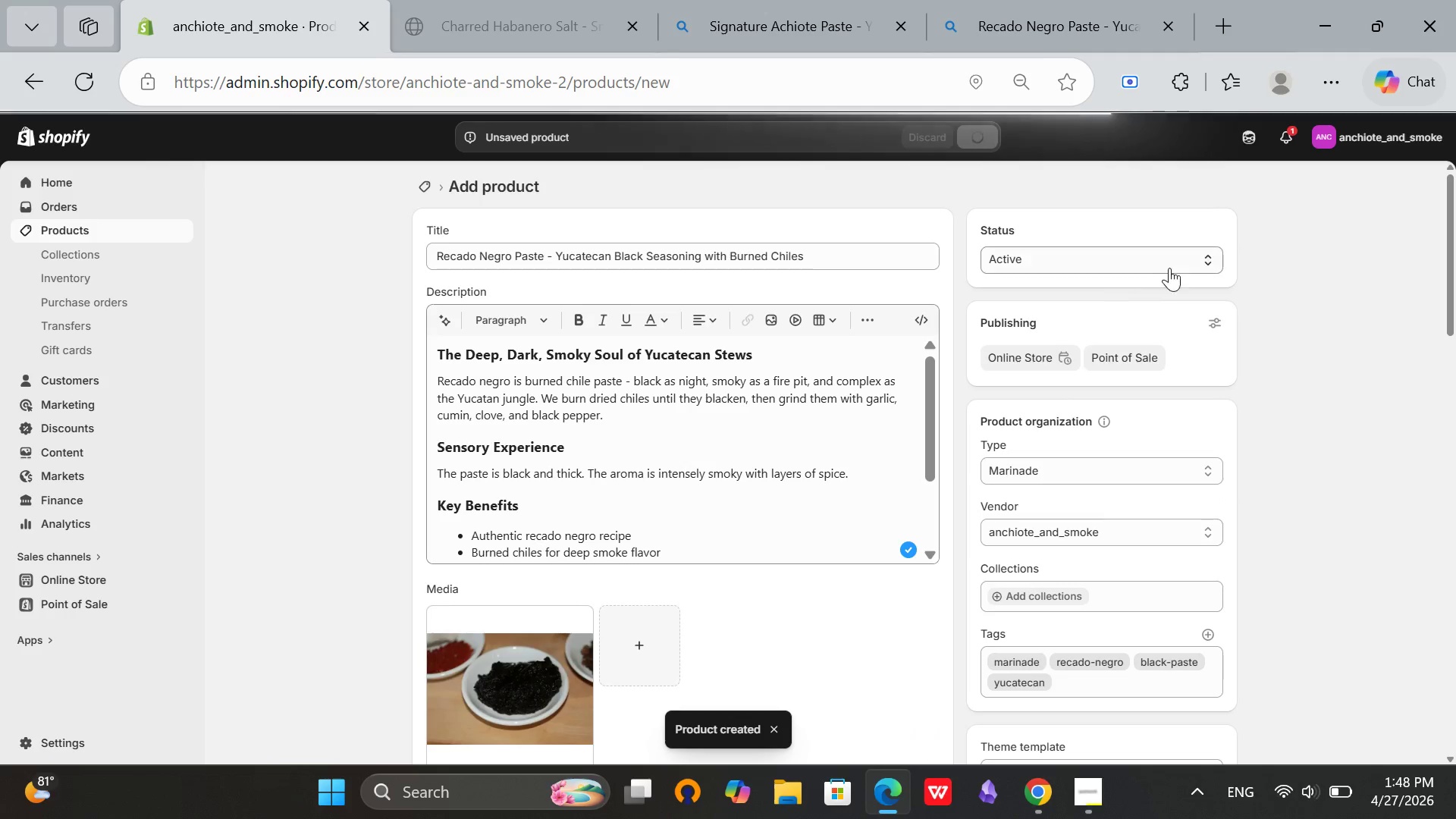 
scroll: coordinate [880, 392], scroll_direction: down, amount: 1.0
 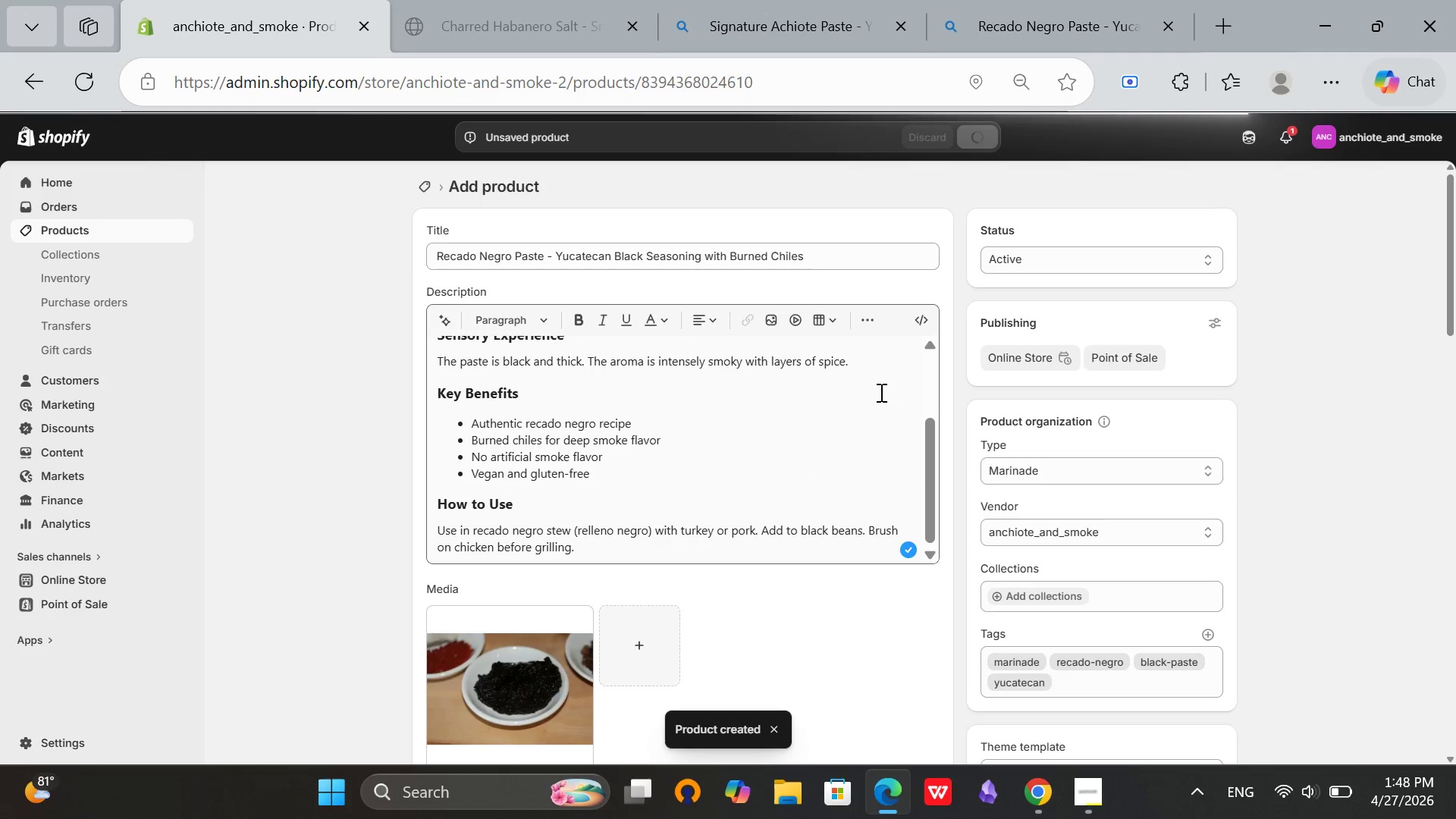 
scroll: coordinate [880, 392], scroll_direction: up, amount: 2.0
 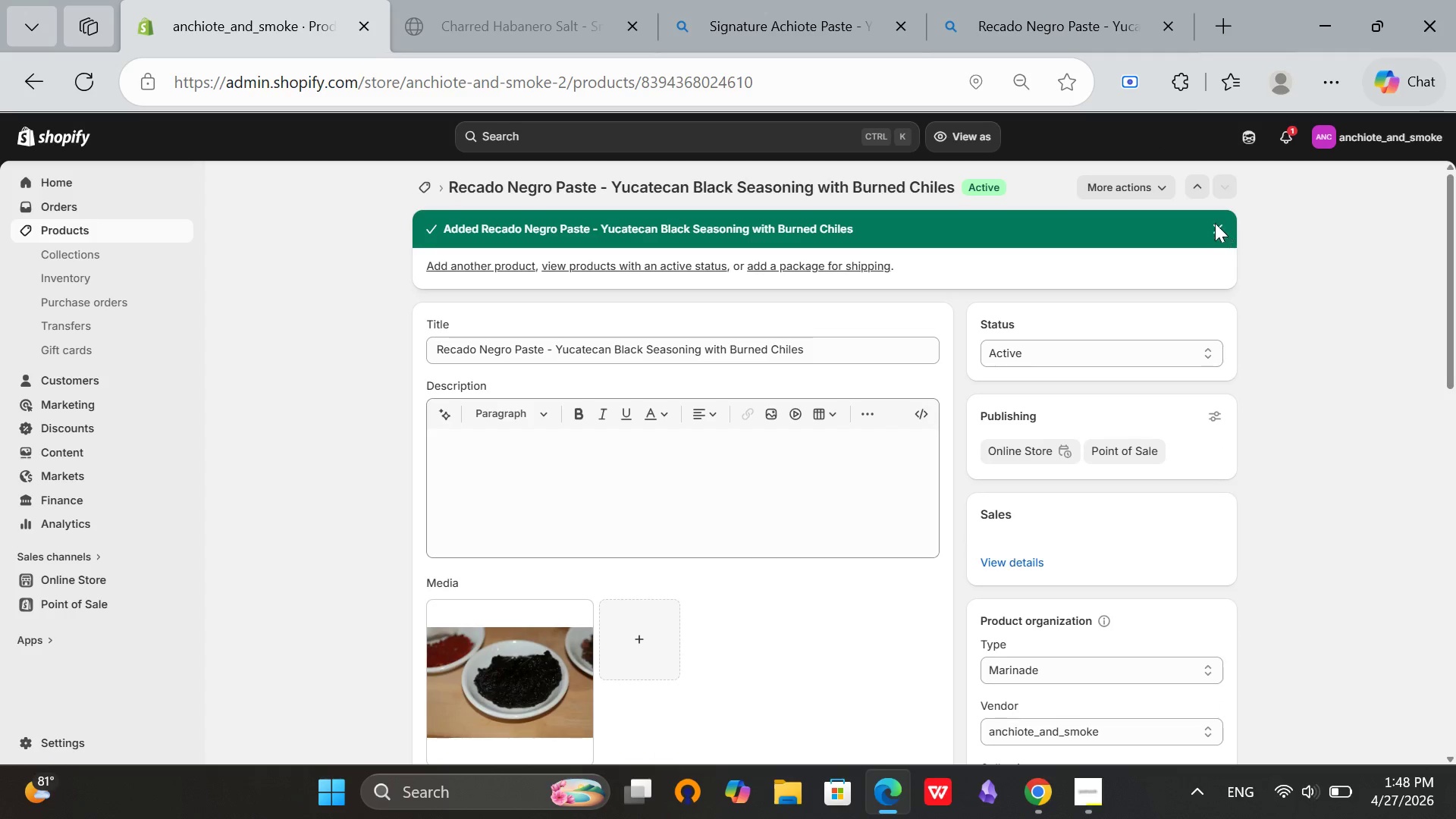 
scroll: coordinate [786, 457], scroll_direction: none, amount: 0.0
 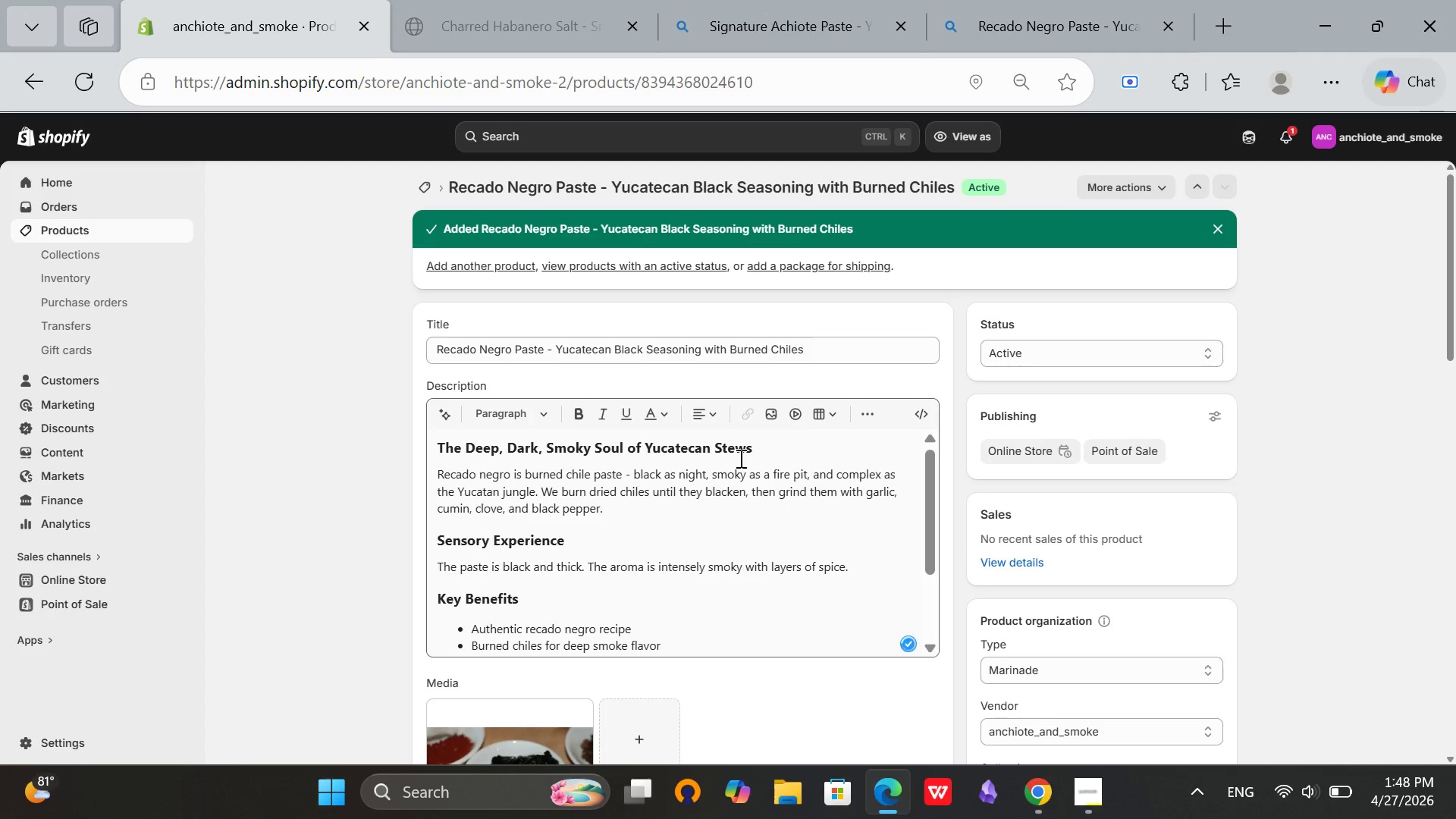 
scroll: coordinate [990, 385], scroll_direction: down, amount: 11.0
 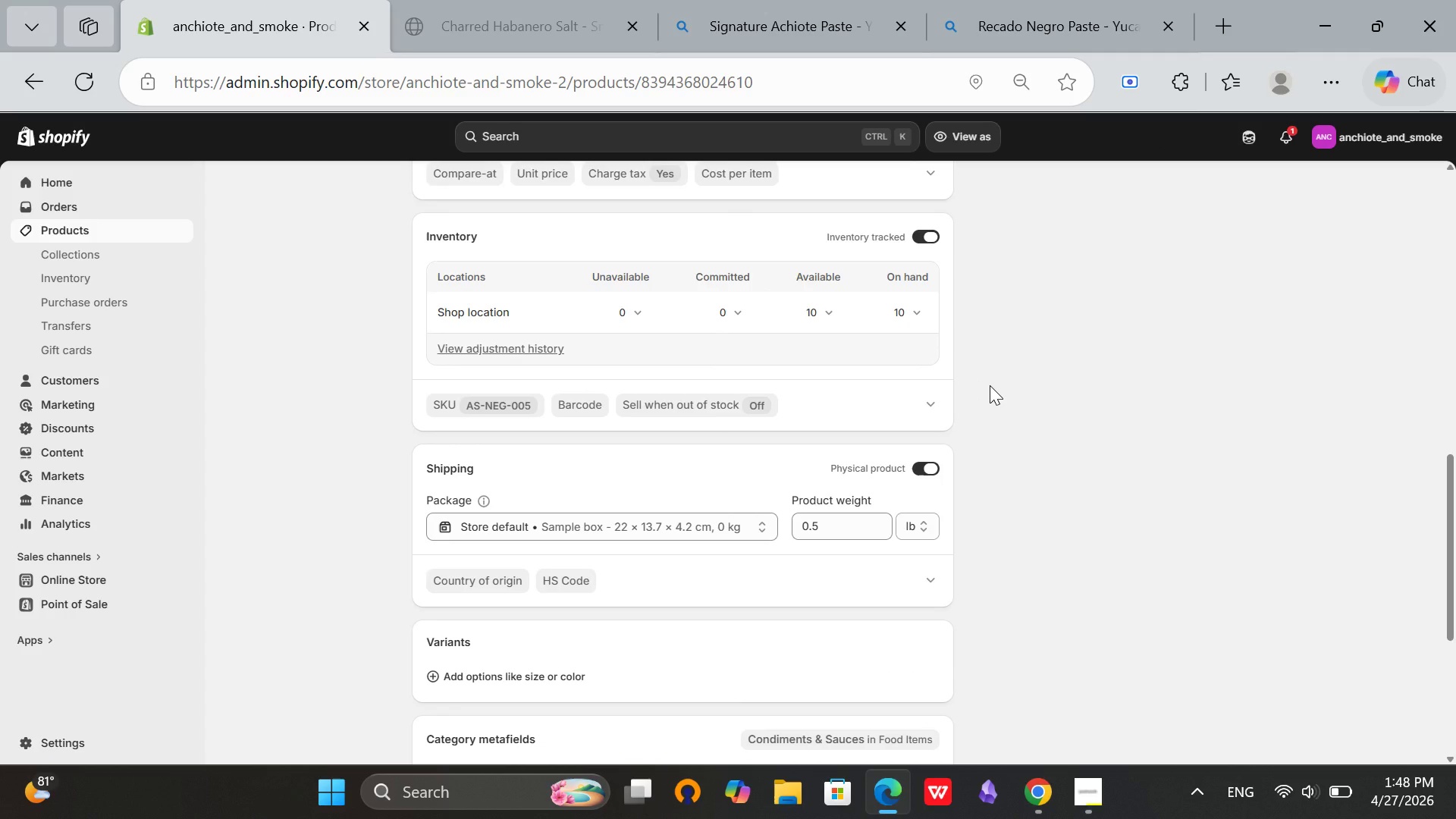 
left_click([924, 545])
 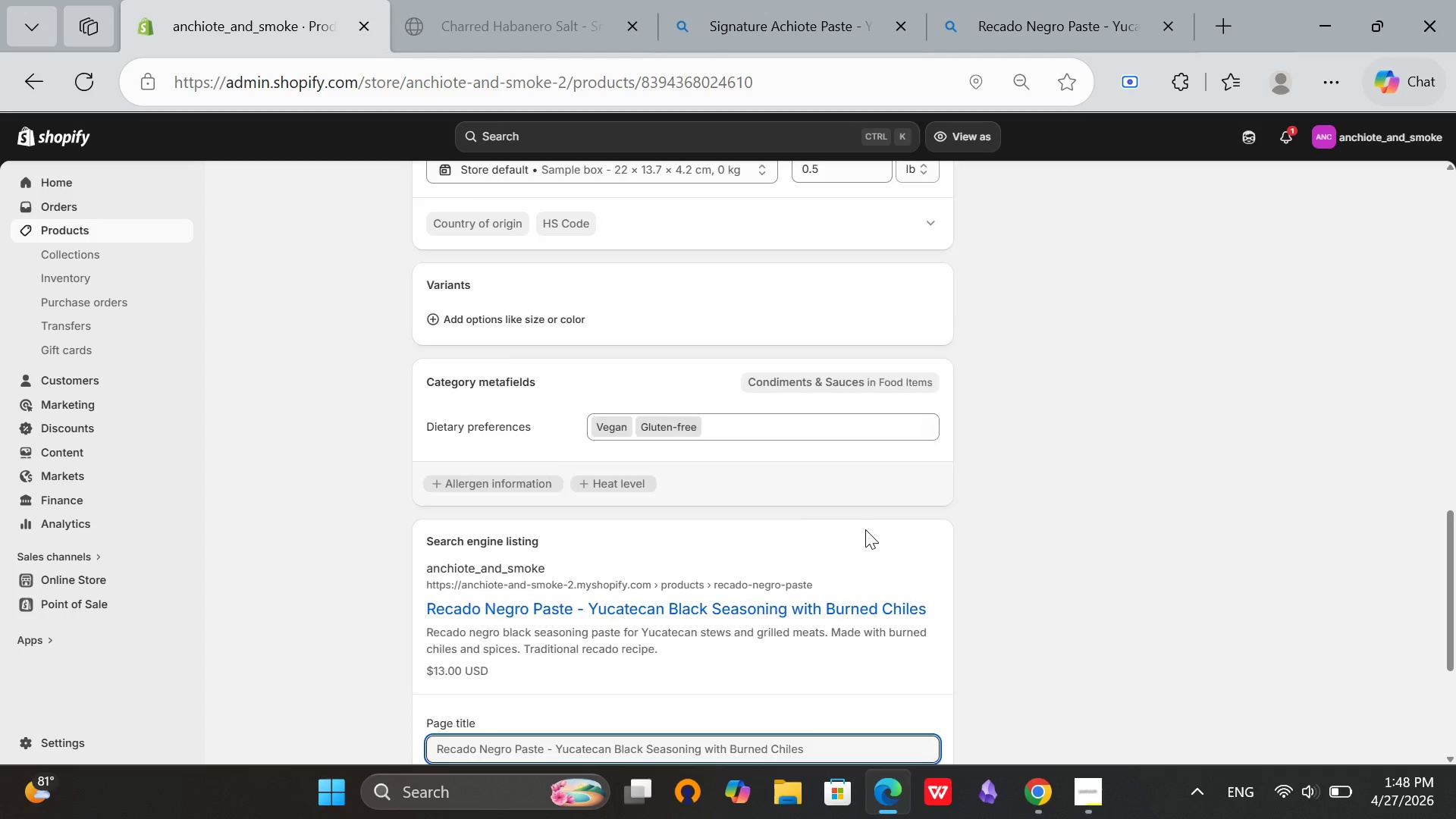 
scroll: coordinate [990, 385], scroll_direction: down, amount: 8.0
 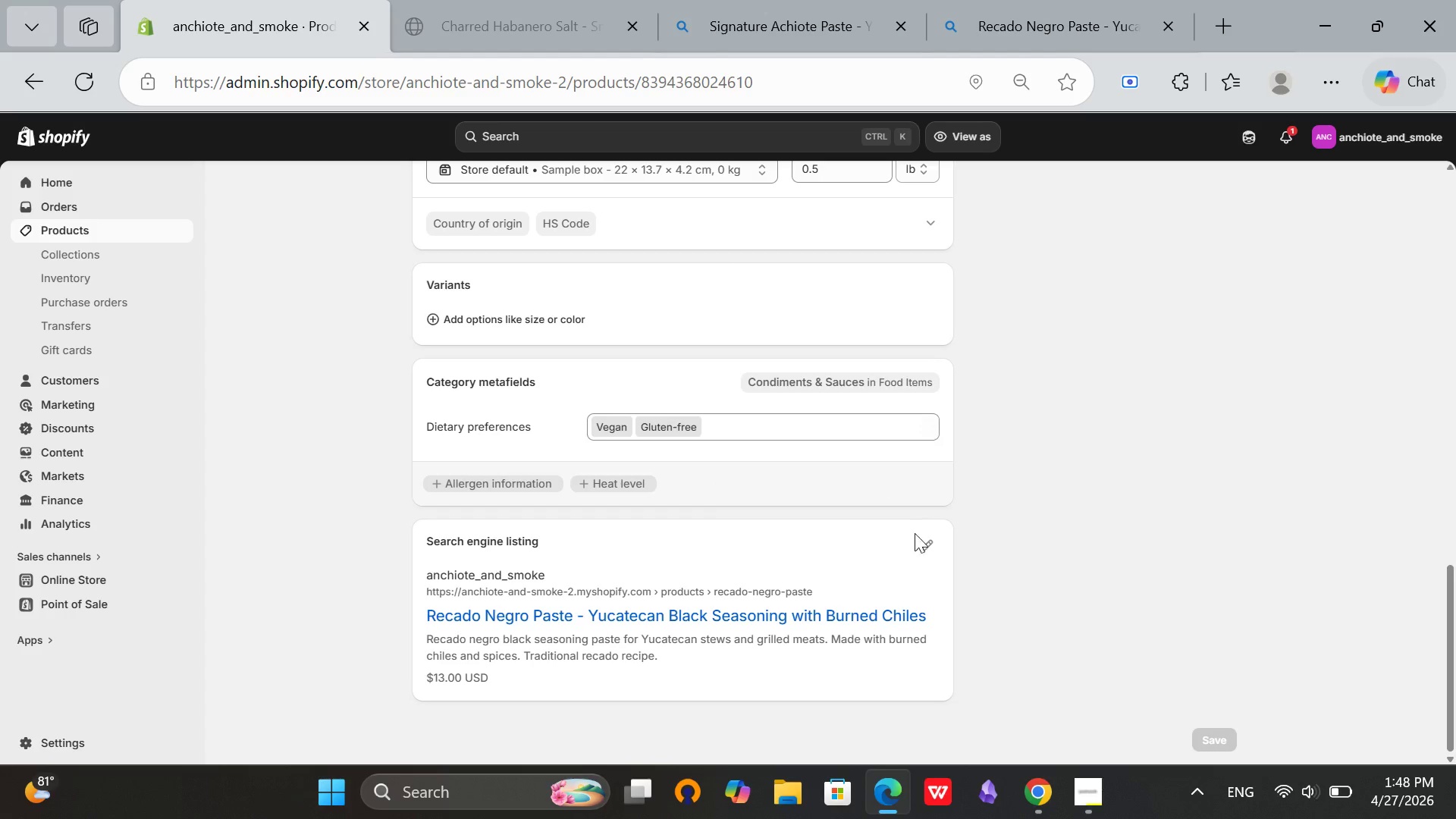 
left_click([854, 460])
 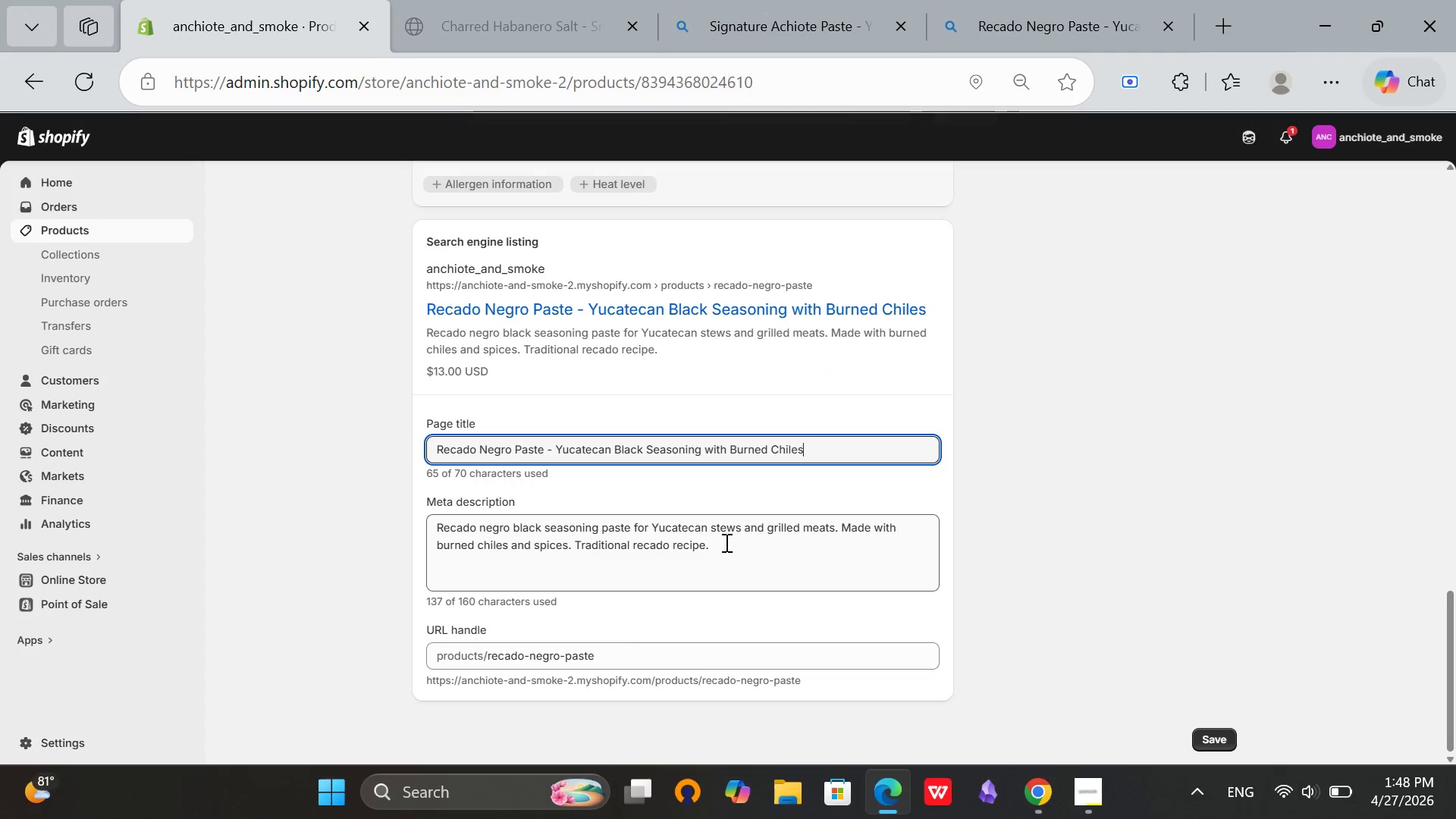 
left_click([720, 544])
 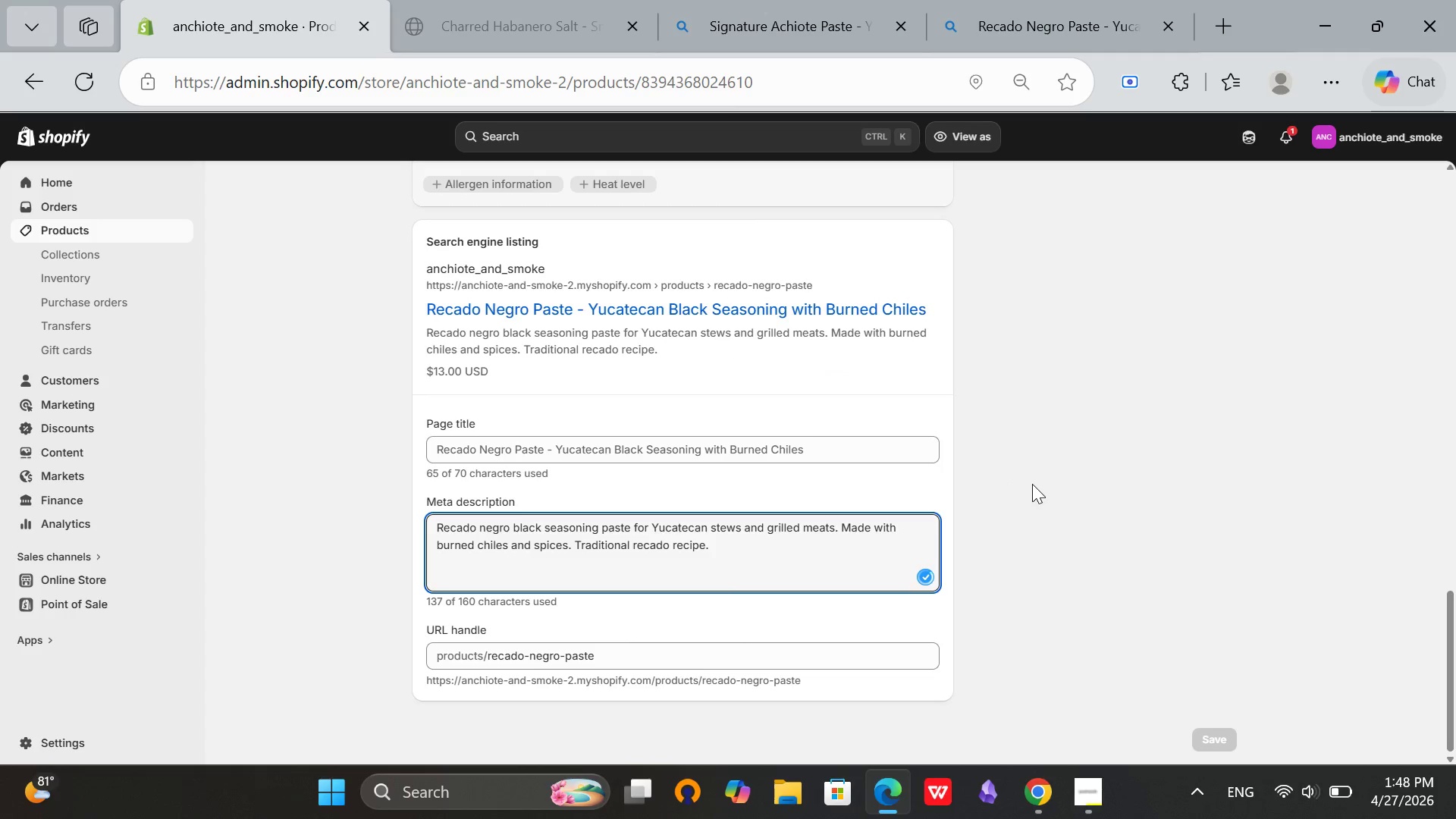 
scroll: coordinate [834, 510], scroll_direction: down, amount: 3.0
 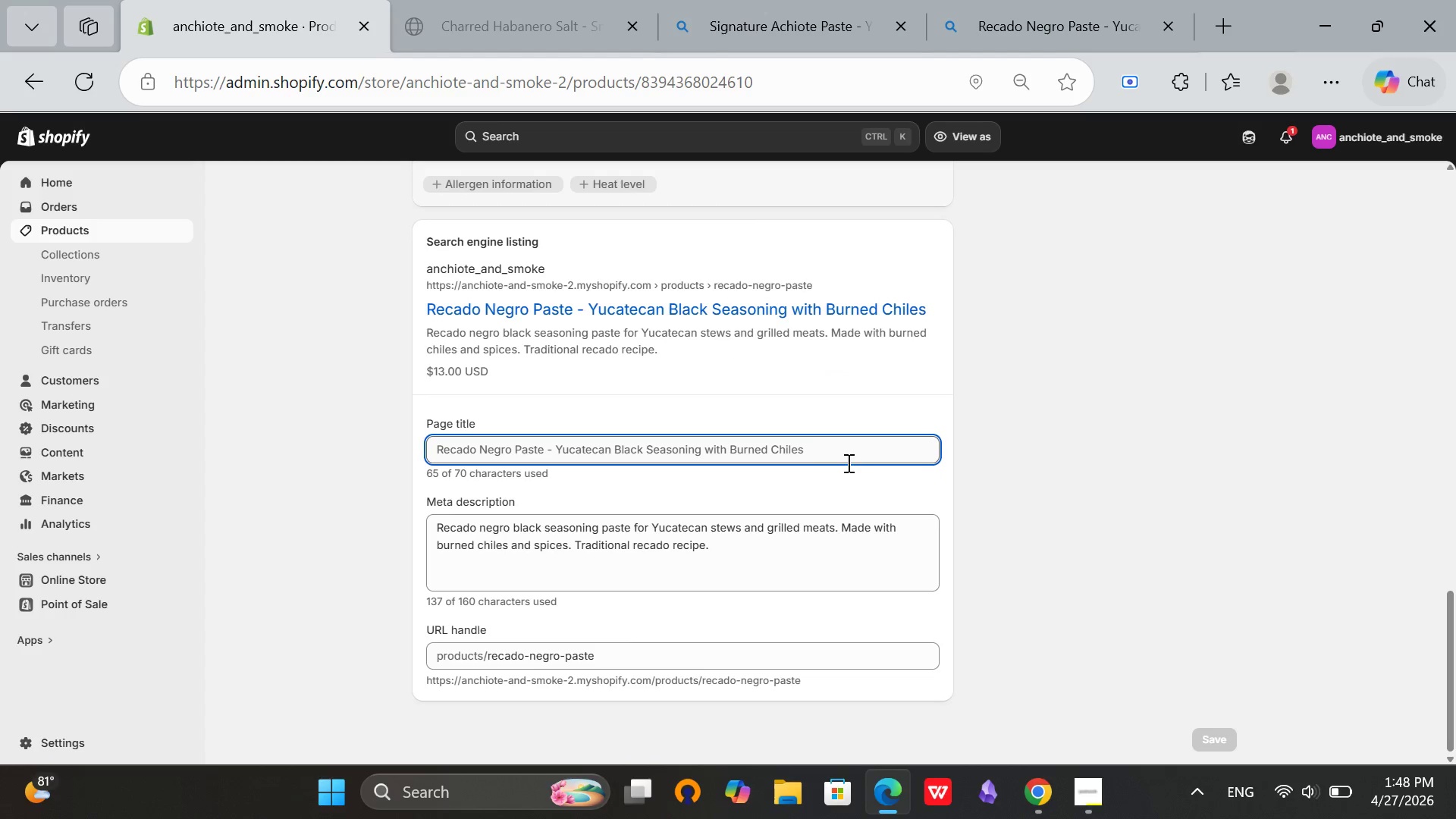 
left_click([425, 187])
 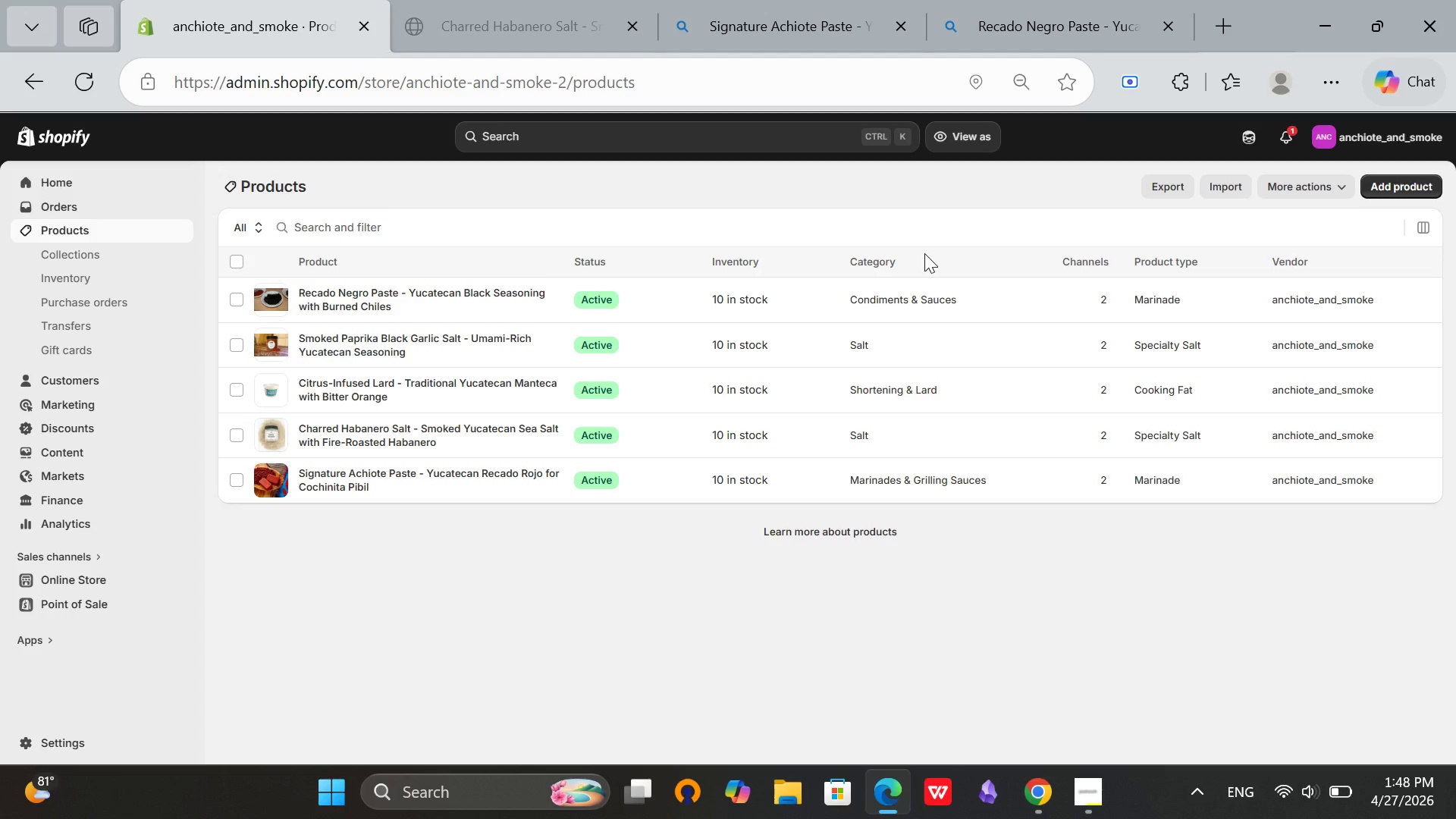 
scroll: coordinate [1032, 485], scroll_direction: up, amount: 16.0
 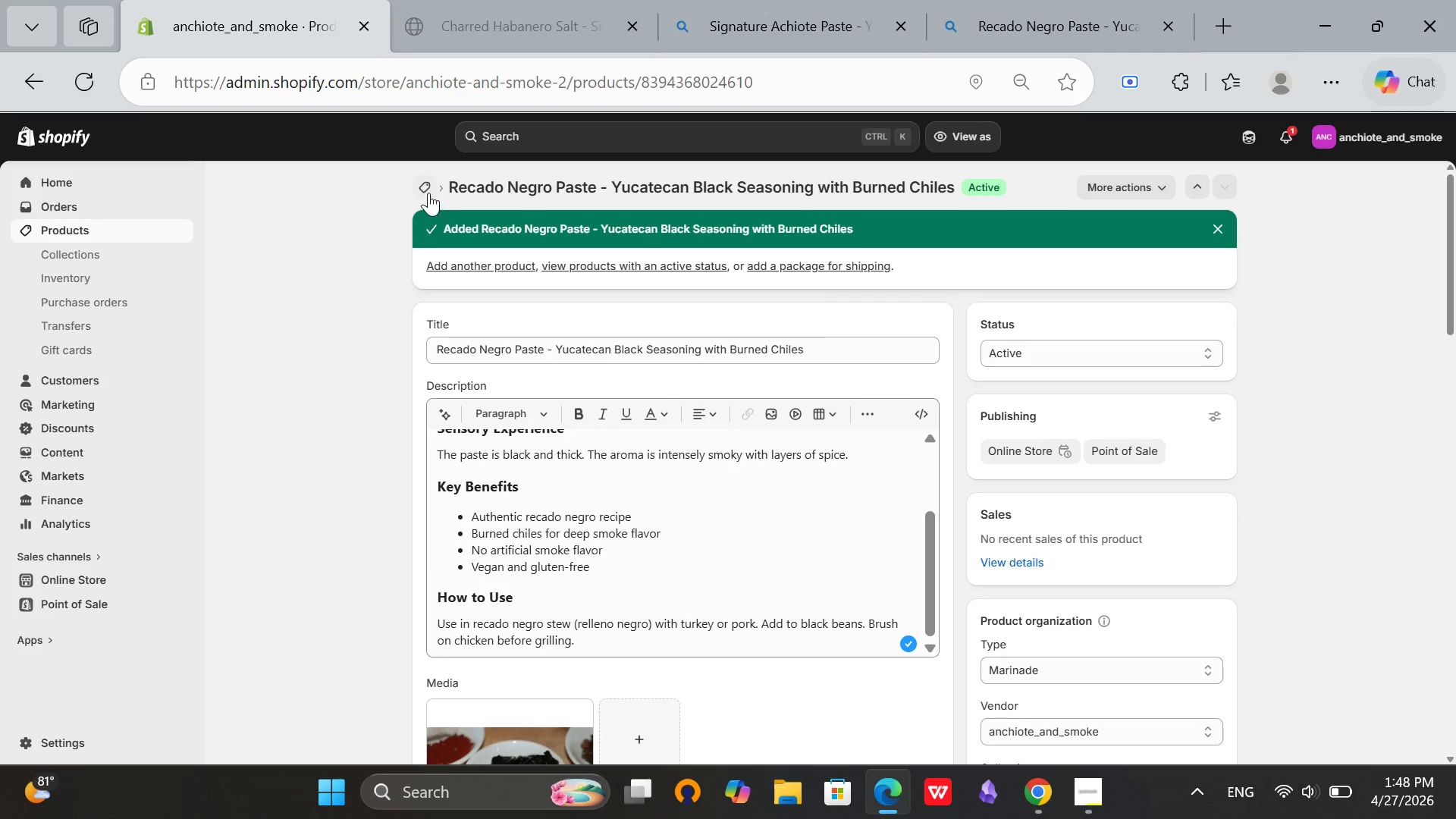 
wait(5.46)
 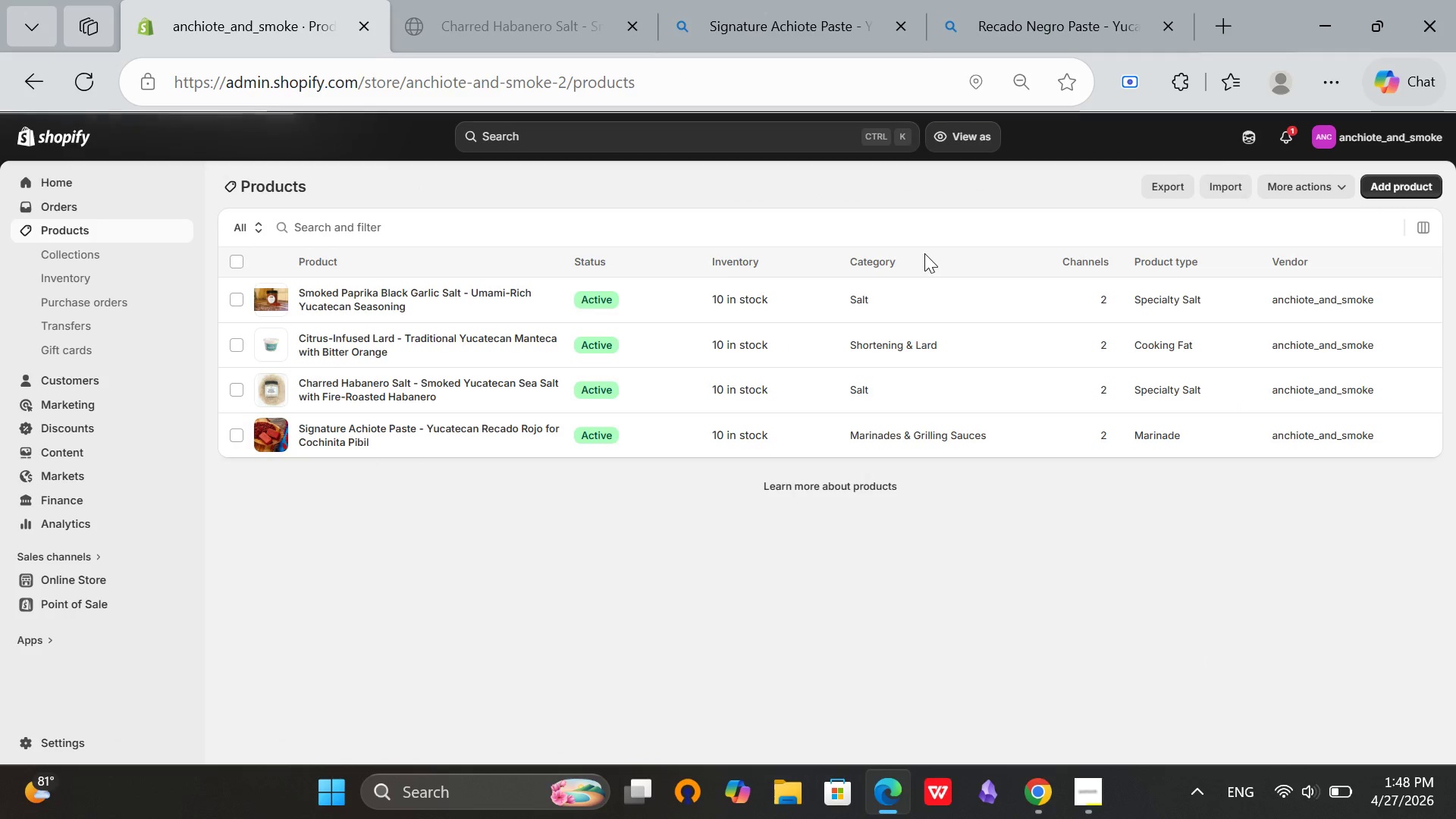 
left_click([237, 262])
 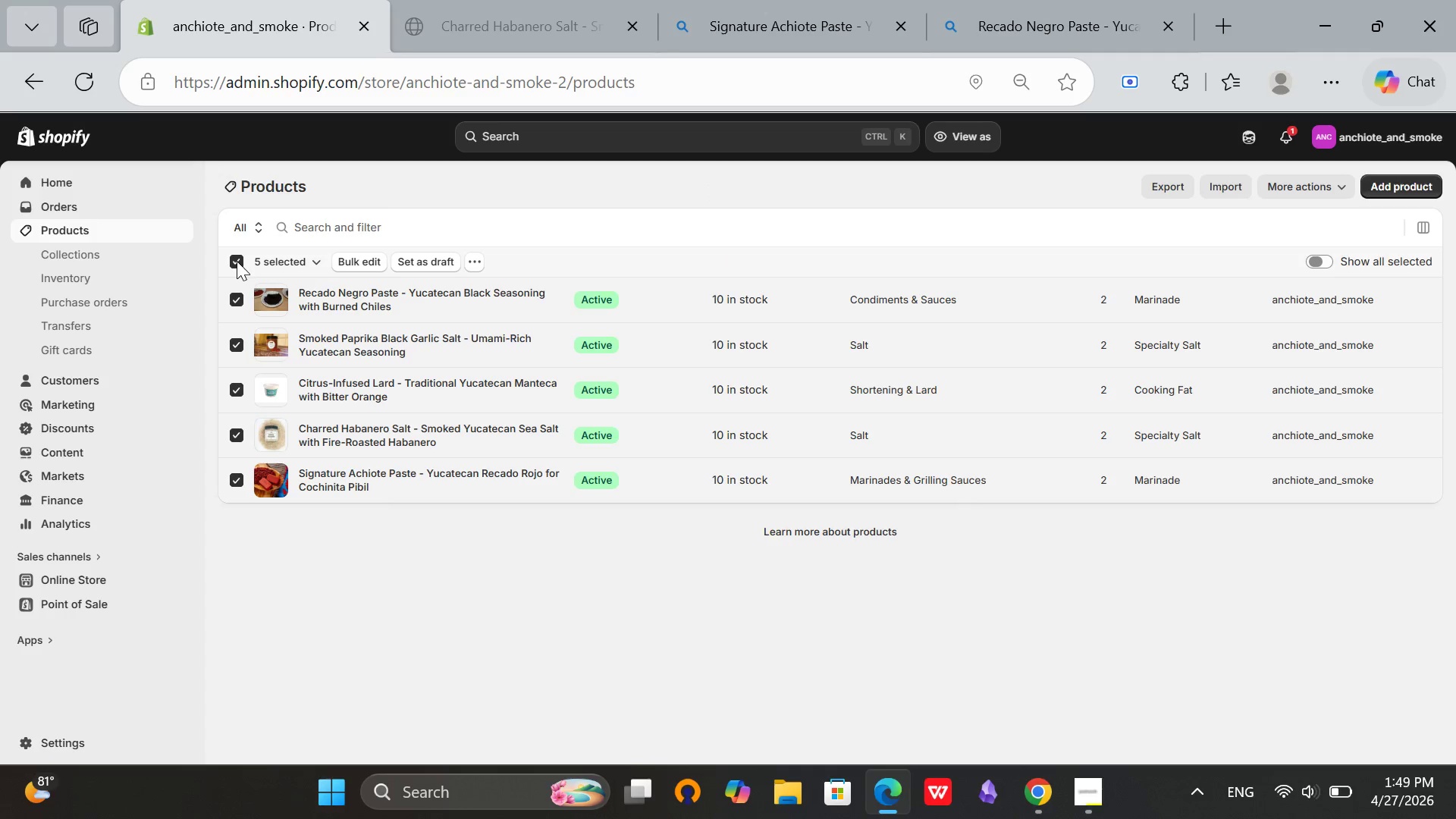 
left_click([237, 261])
 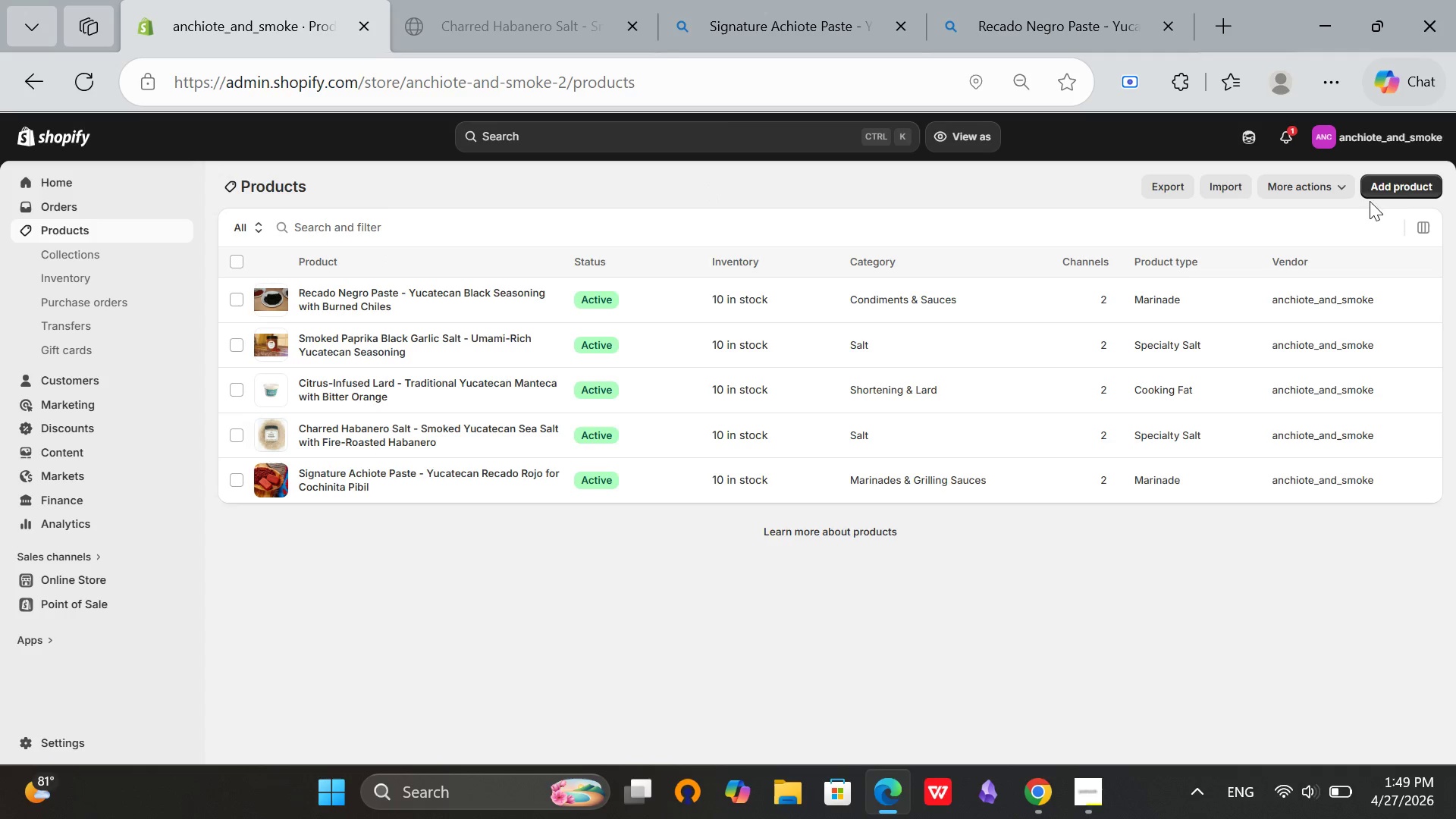 
left_click([1404, 188])
 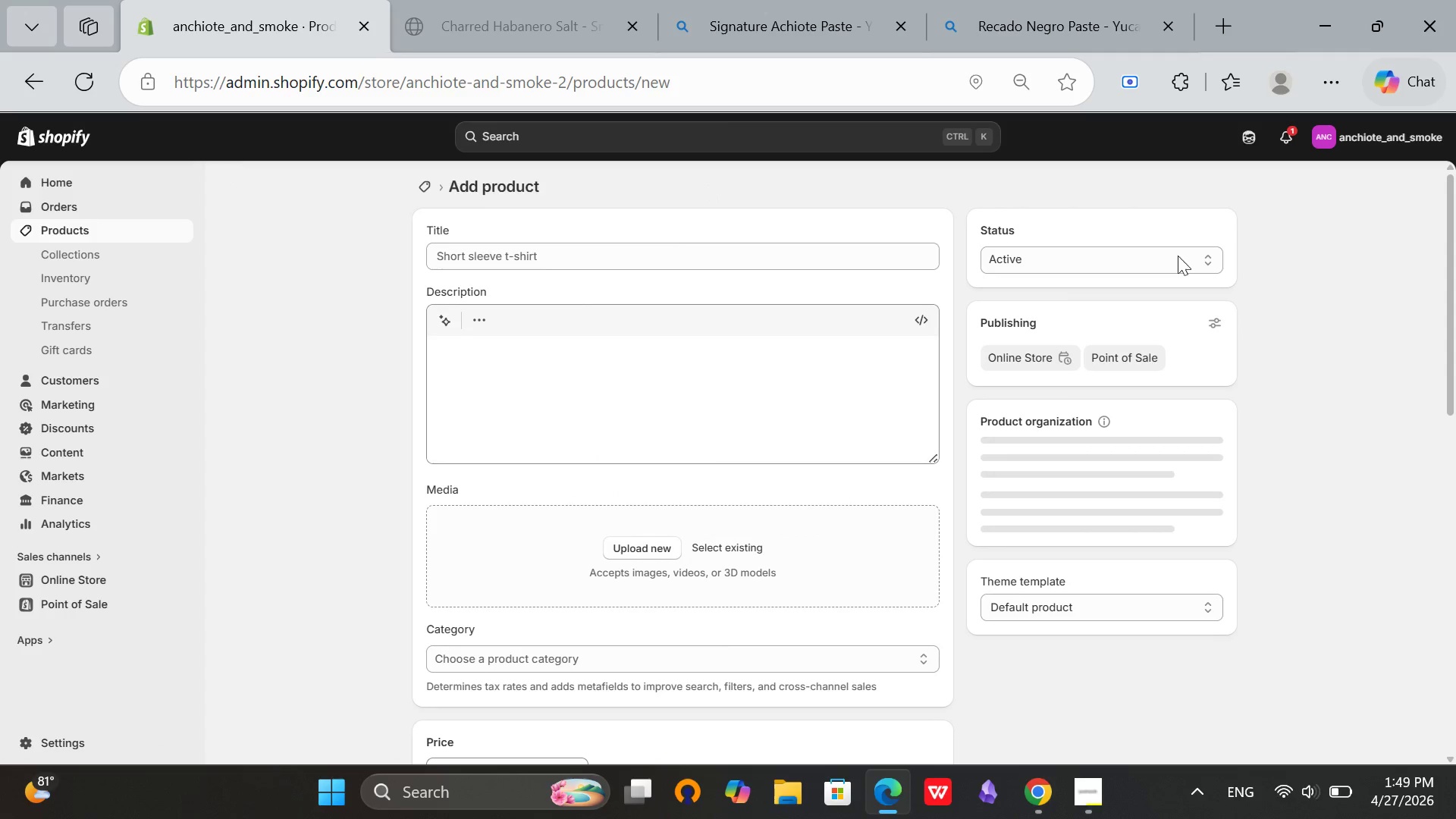 
left_click([450, 261])
 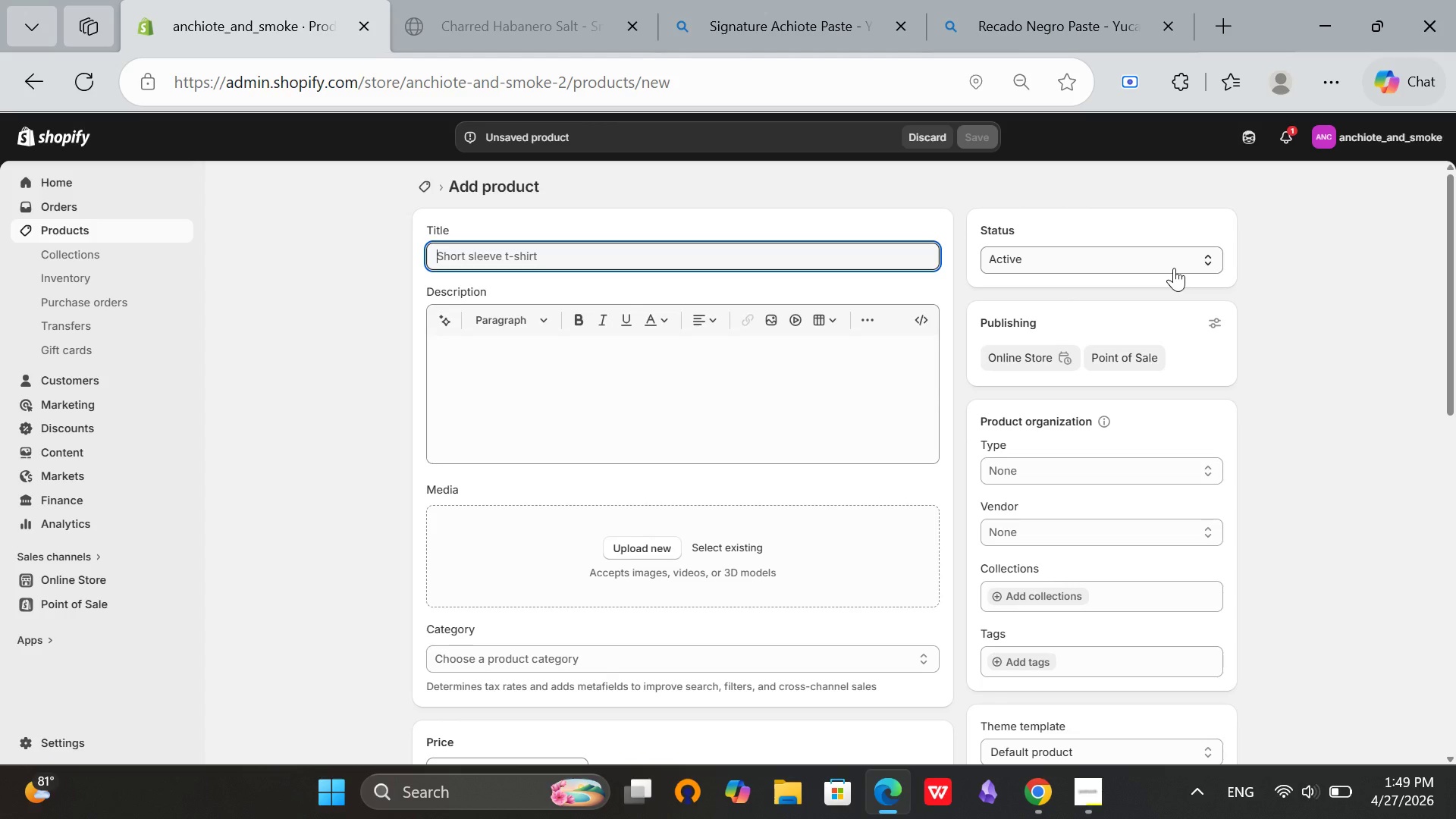 
type(Hava)
key(Backspace)
key(Backspace)
type(banero & Honey Salt - Sweet-Spicy Yucatecan Finishing Salt)
 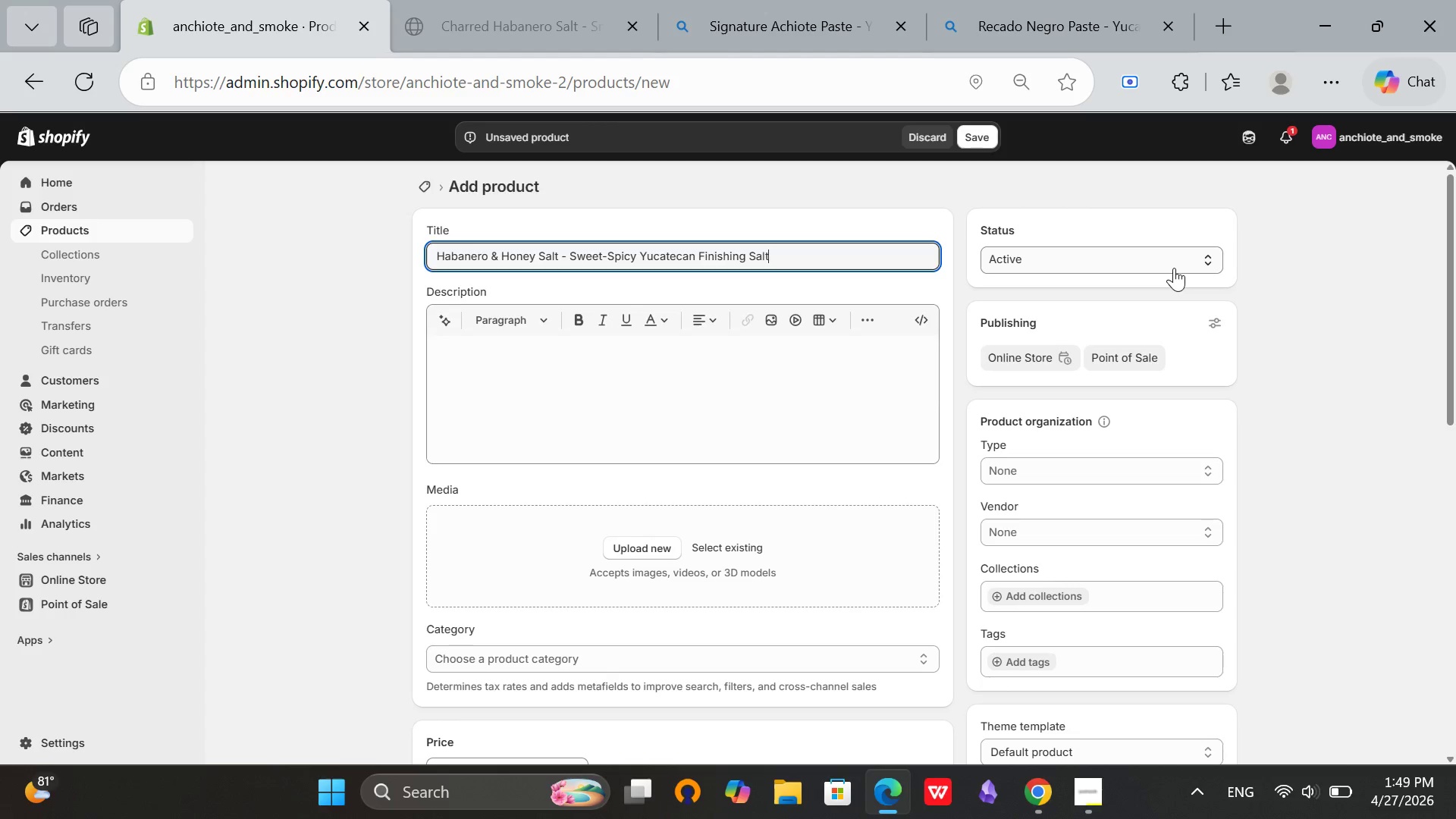 
key(Control+A)
 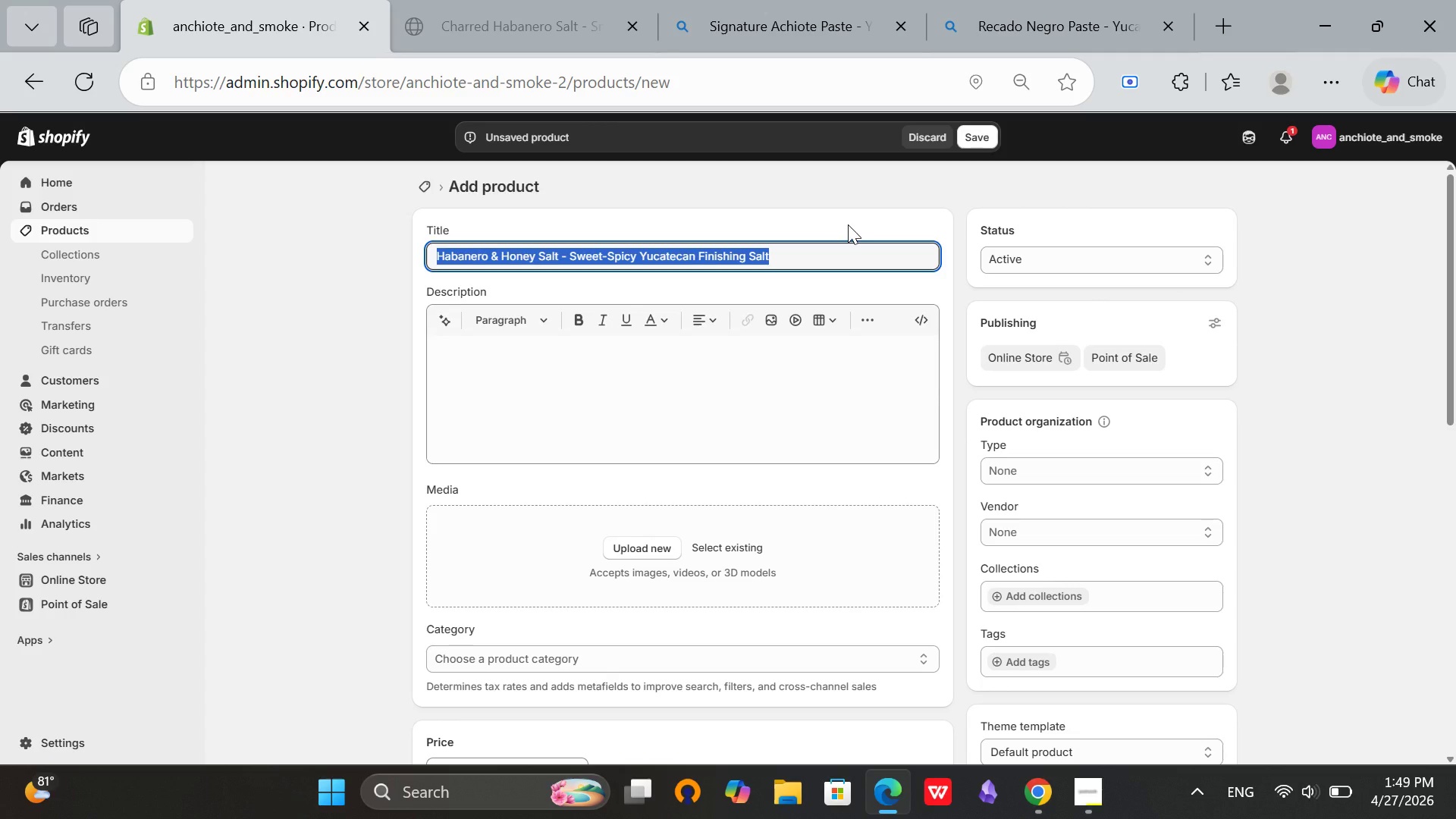 
key(Control+C)
 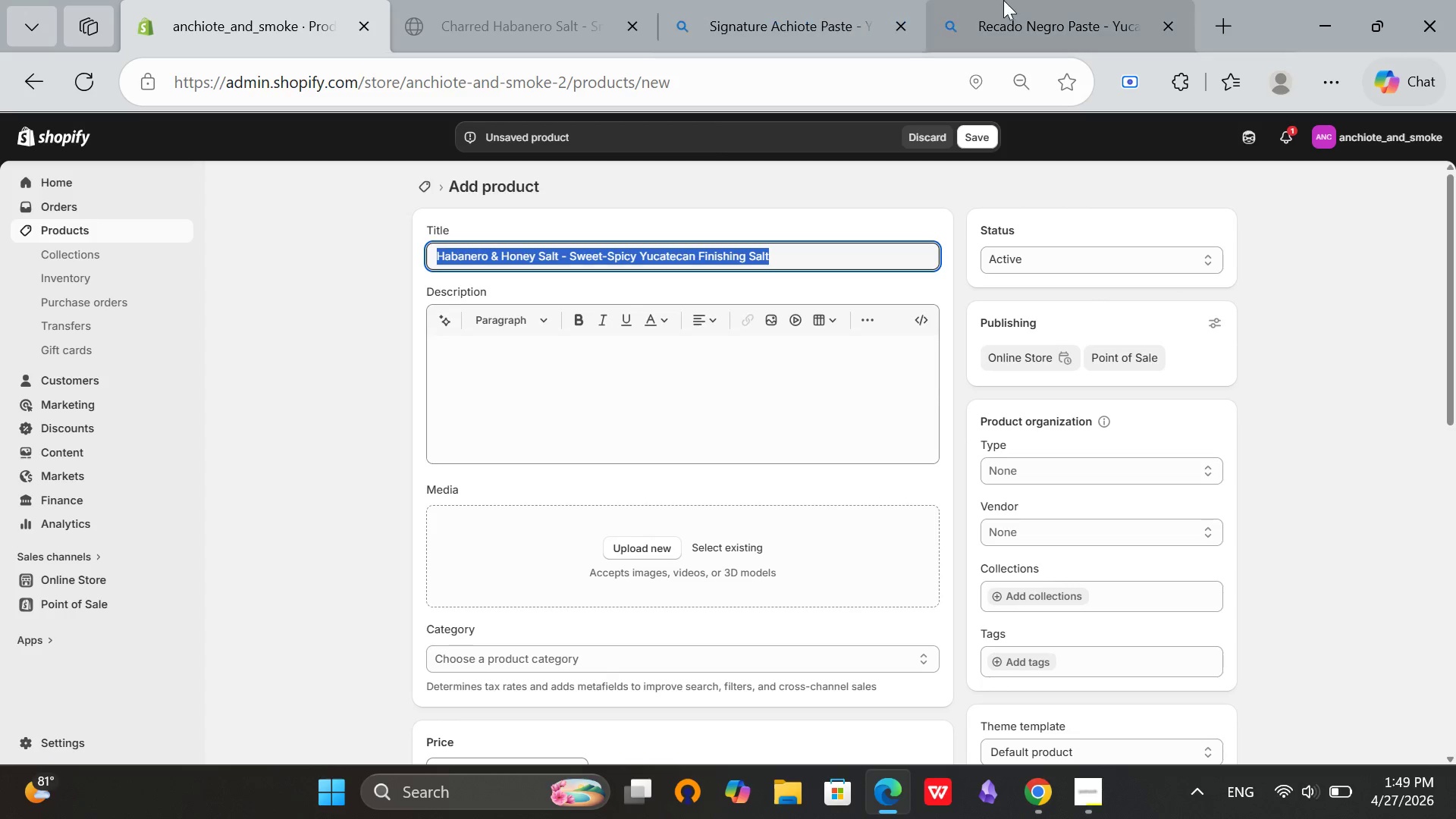 
left_click([1008, 0])
 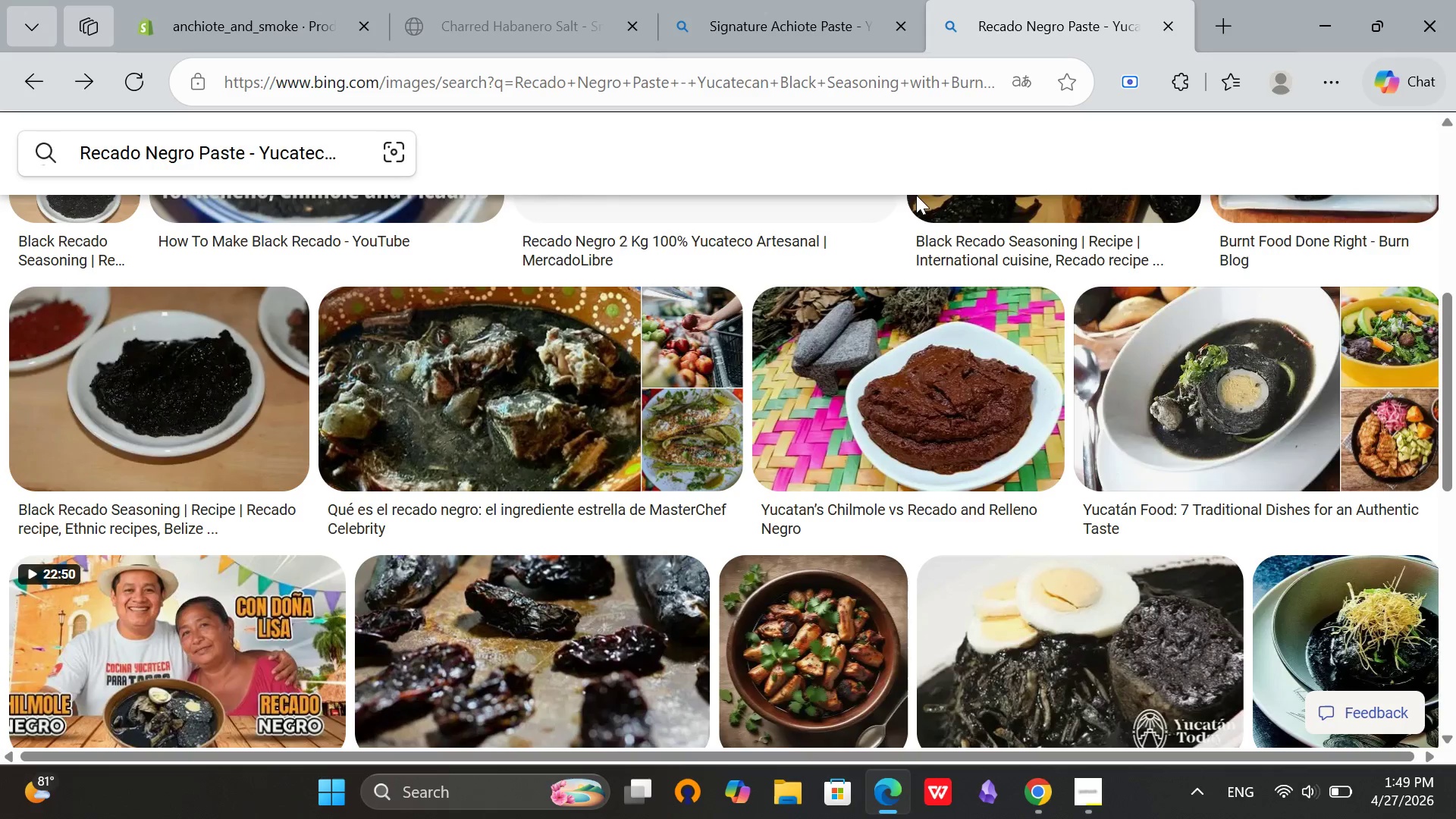 
wait(5.03)
 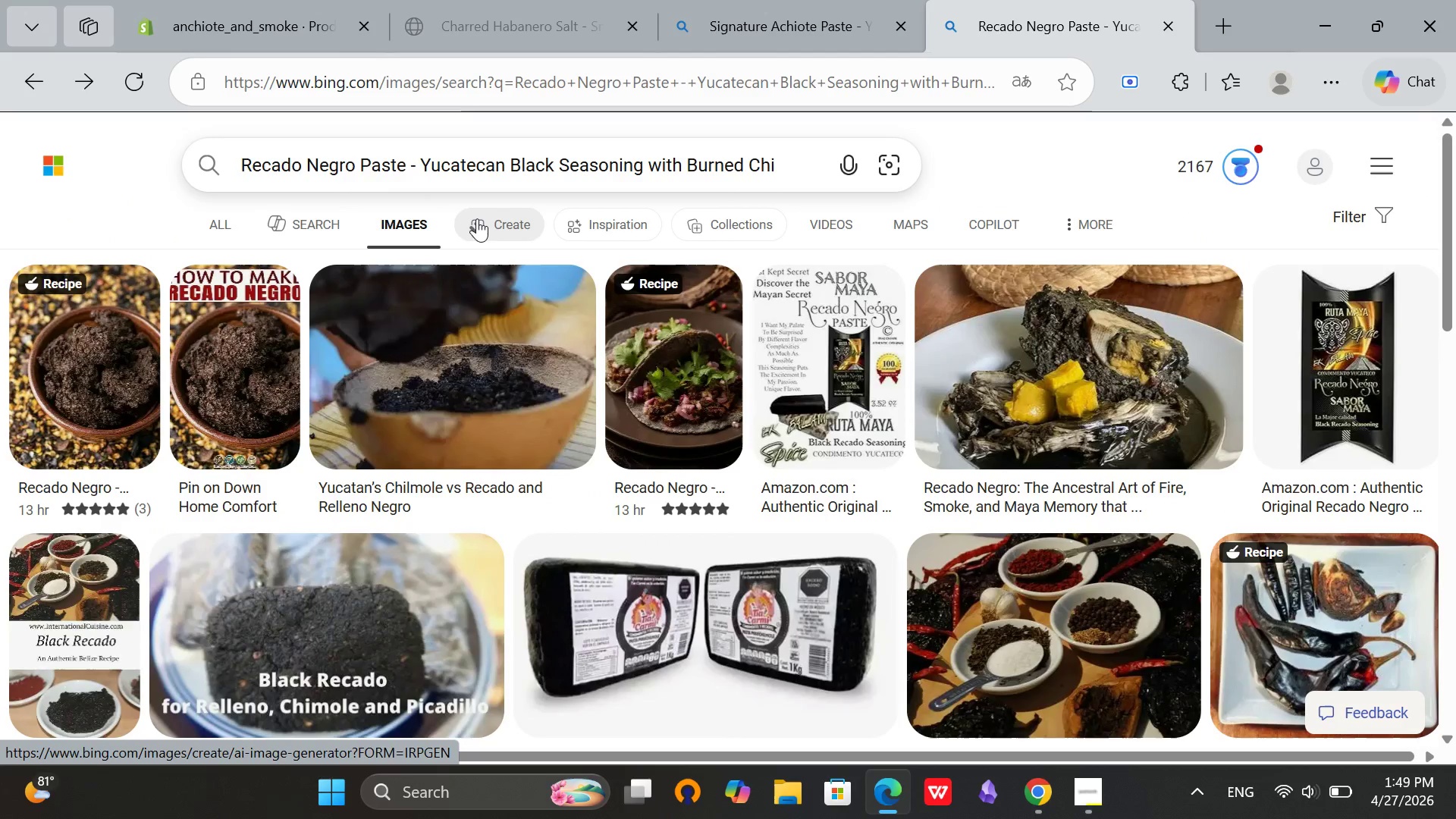 
left_click([800, 168])
 